 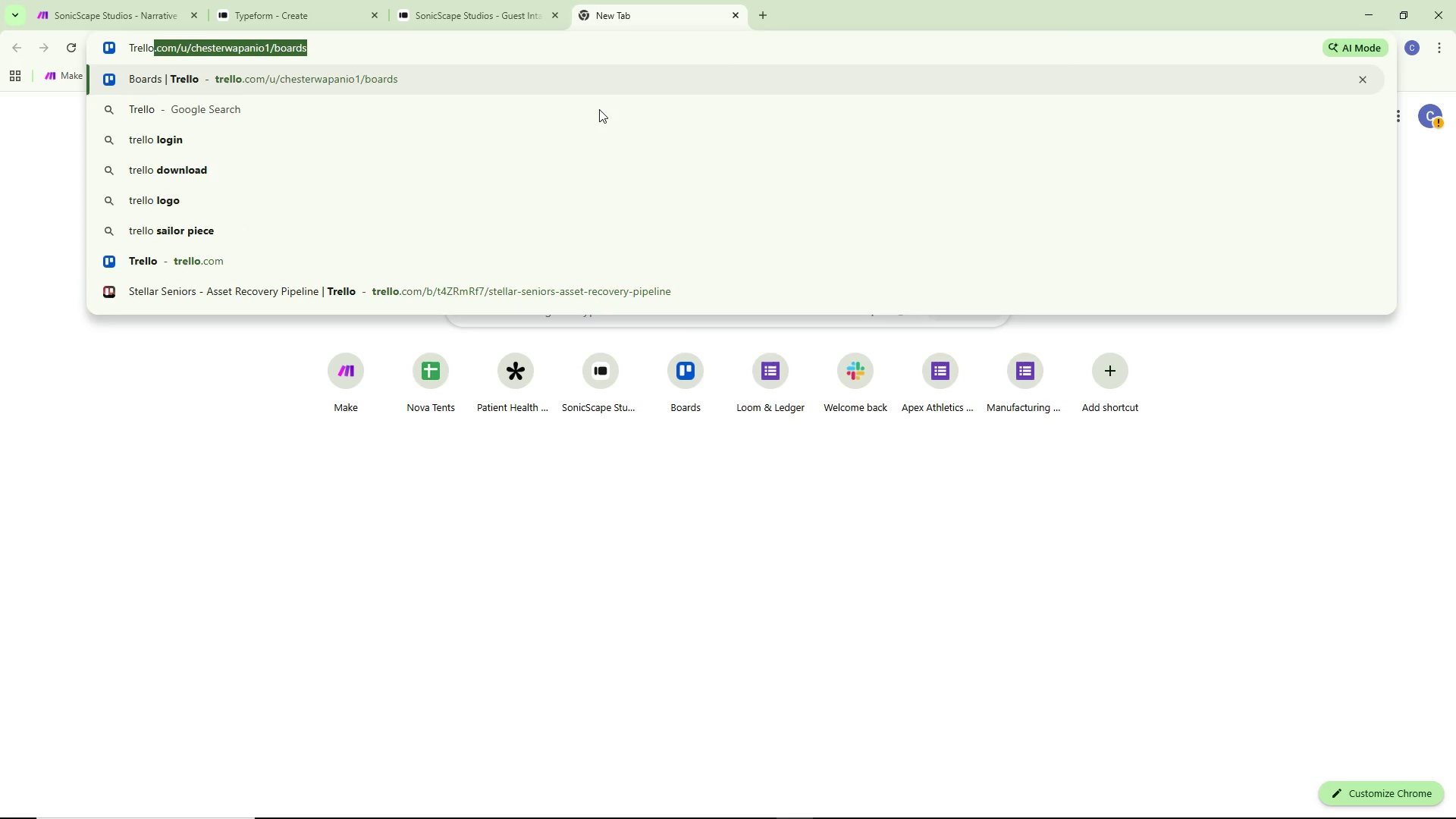 
key(Enter)
 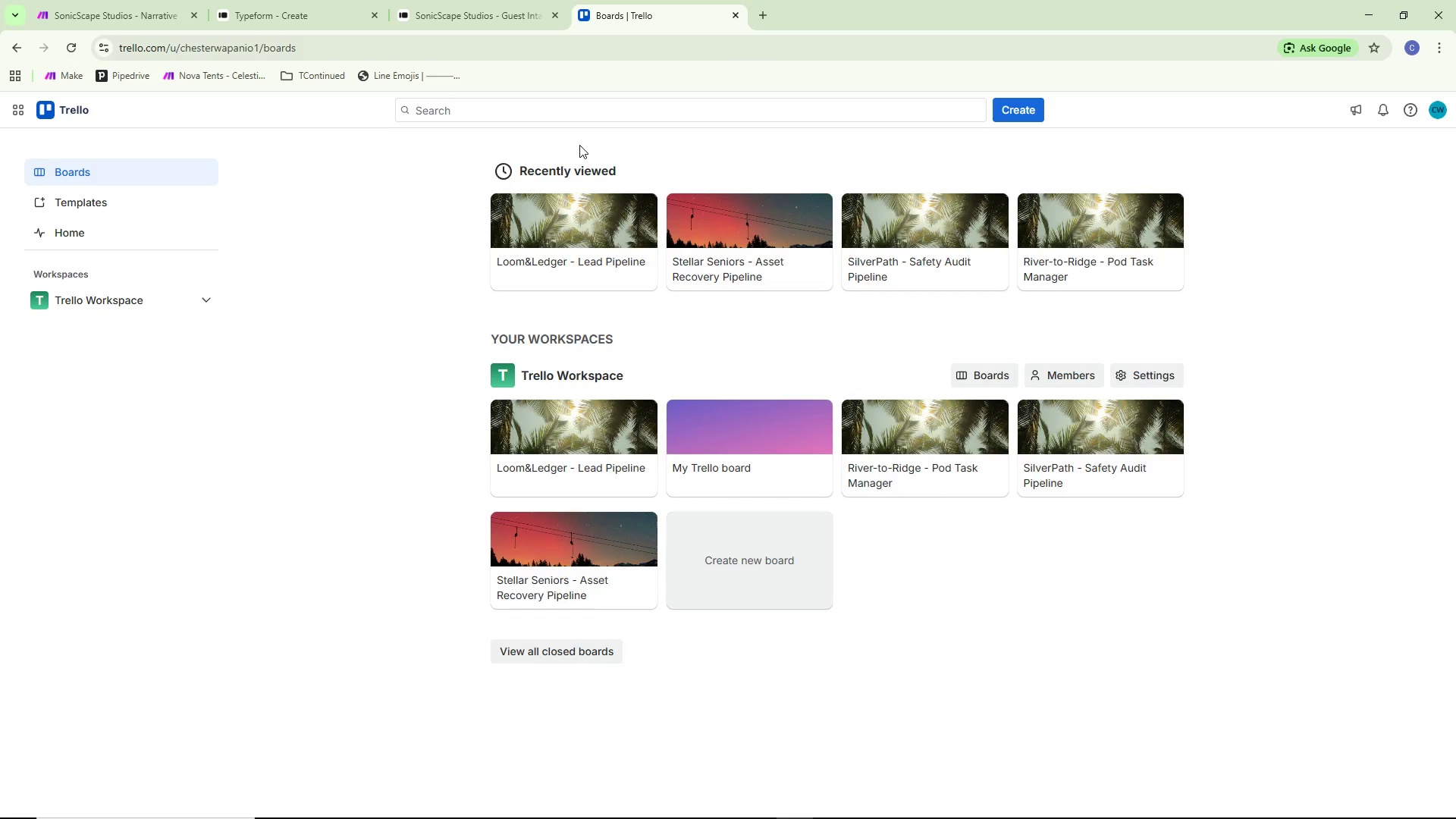 
wait(22.23)
 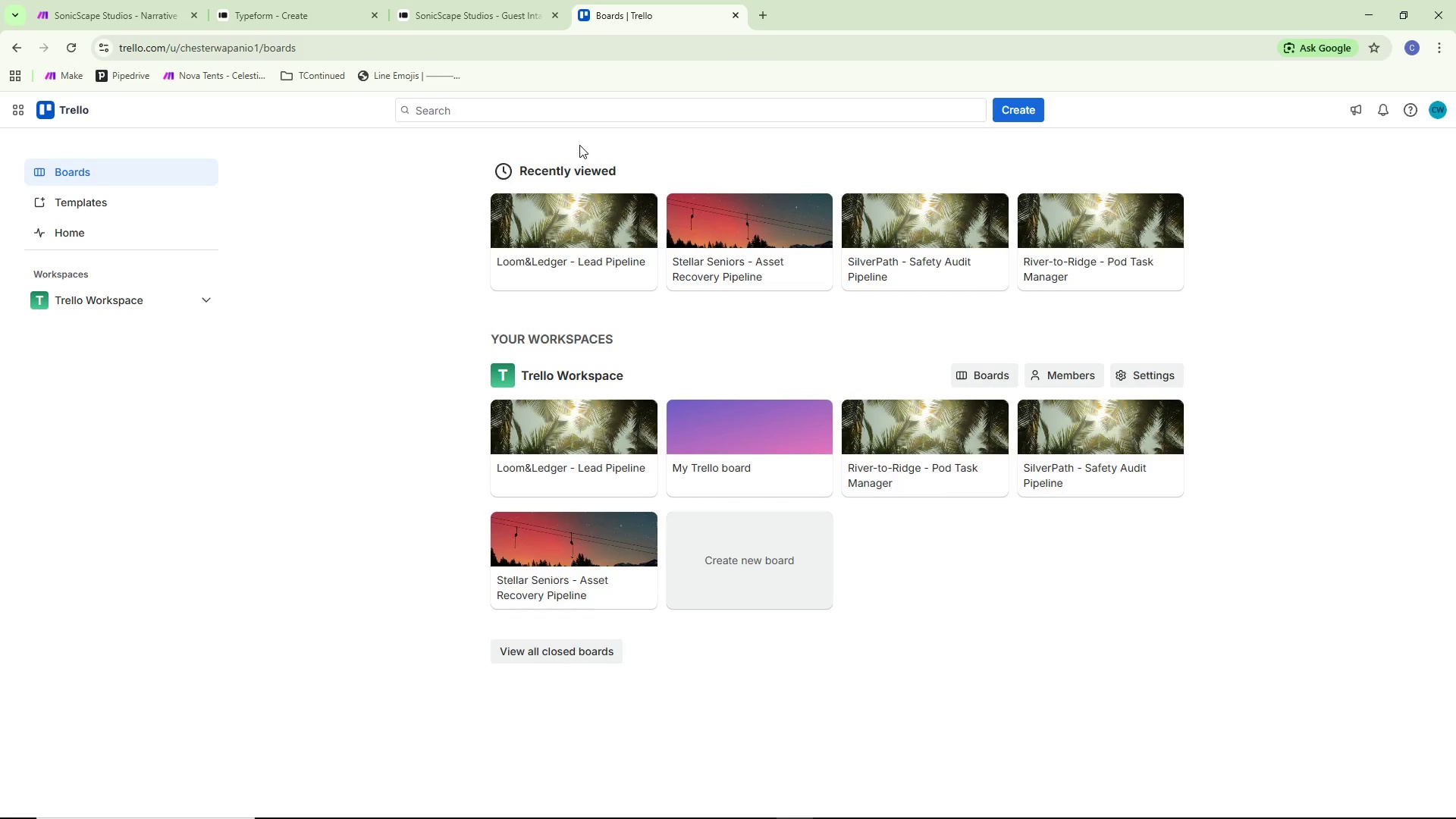 
left_click([1010, 105])
 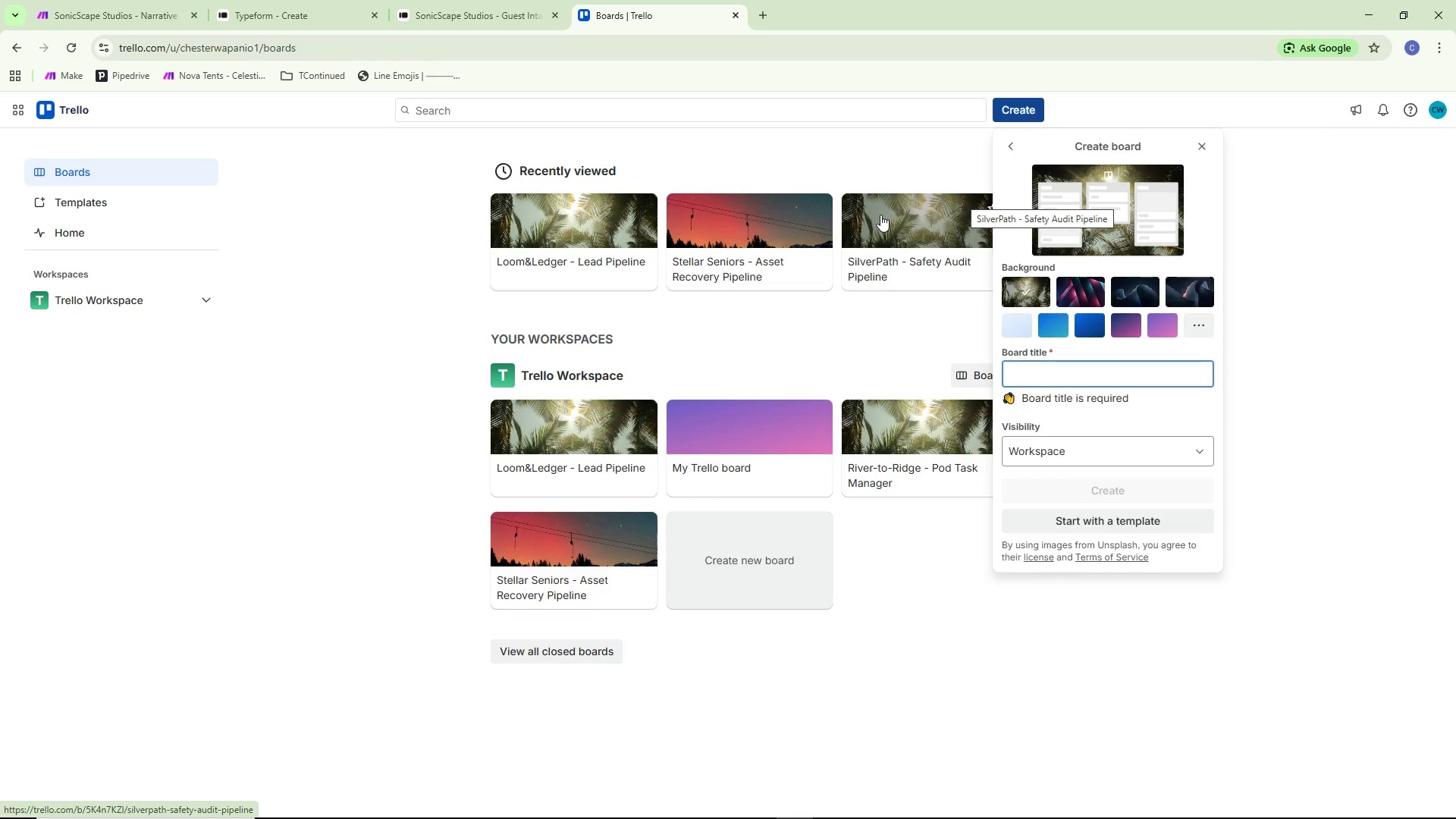 
wait(12.38)
 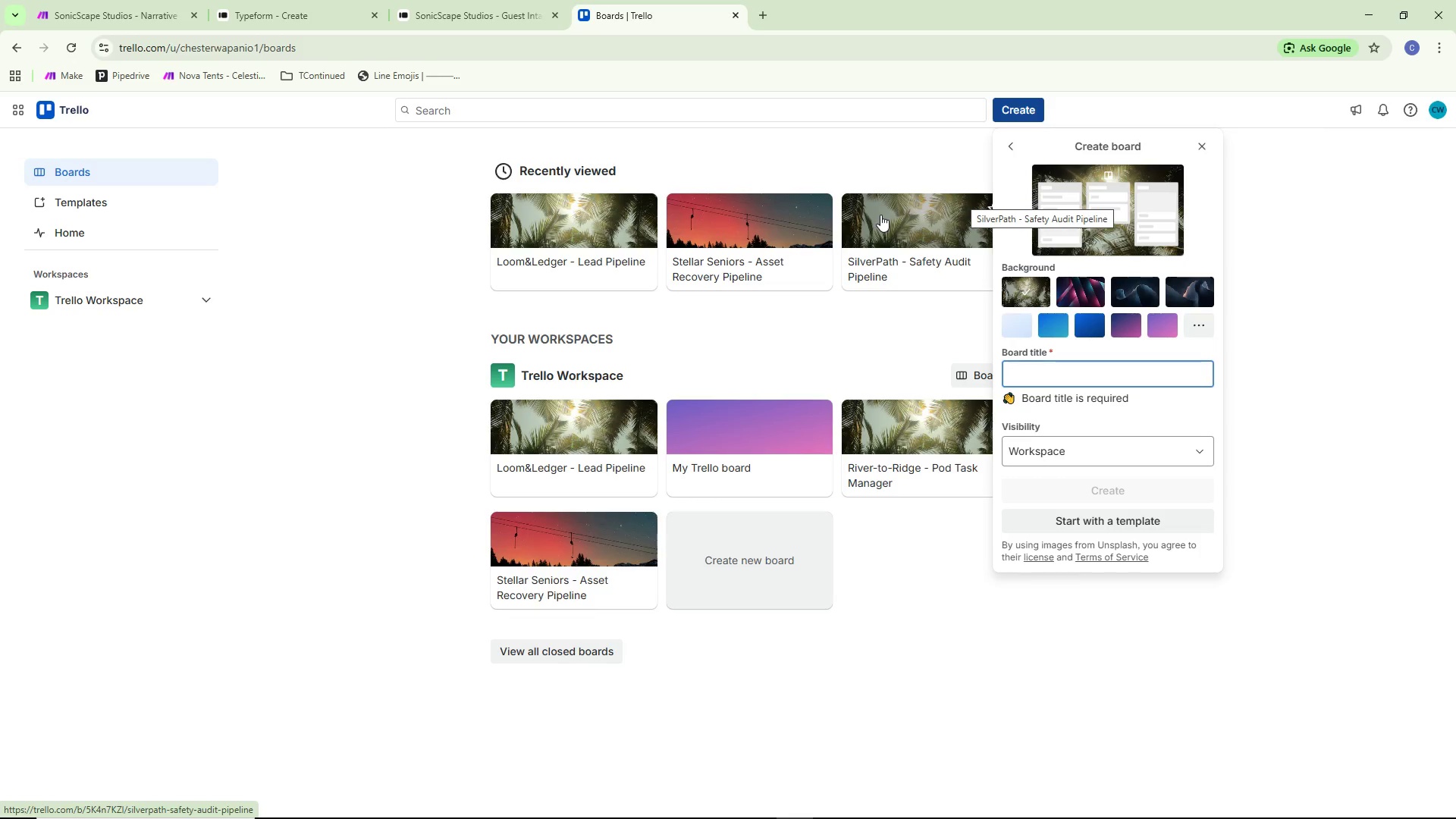 
type(sonic)
 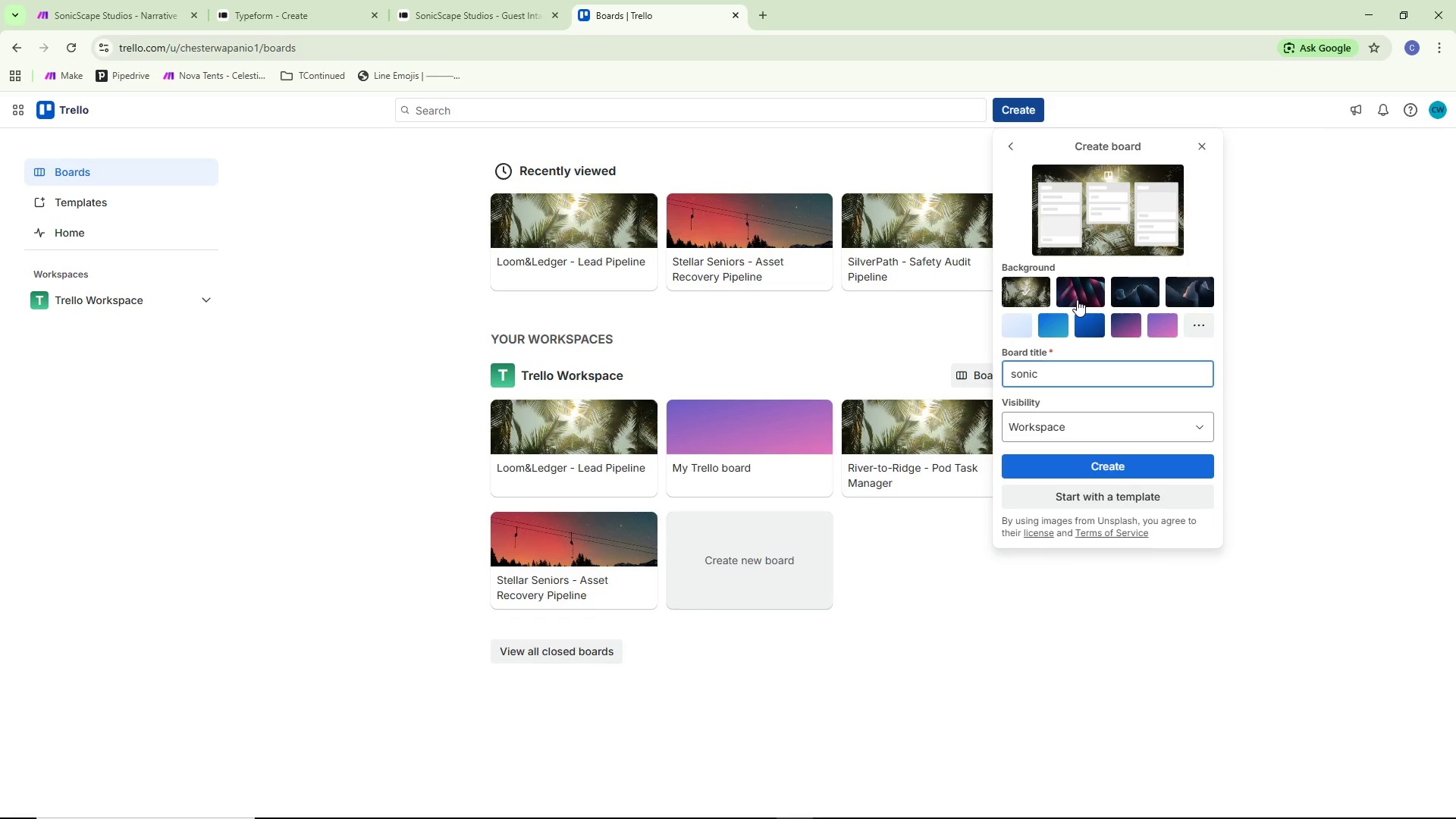 
key(Control+ControlLeft)
 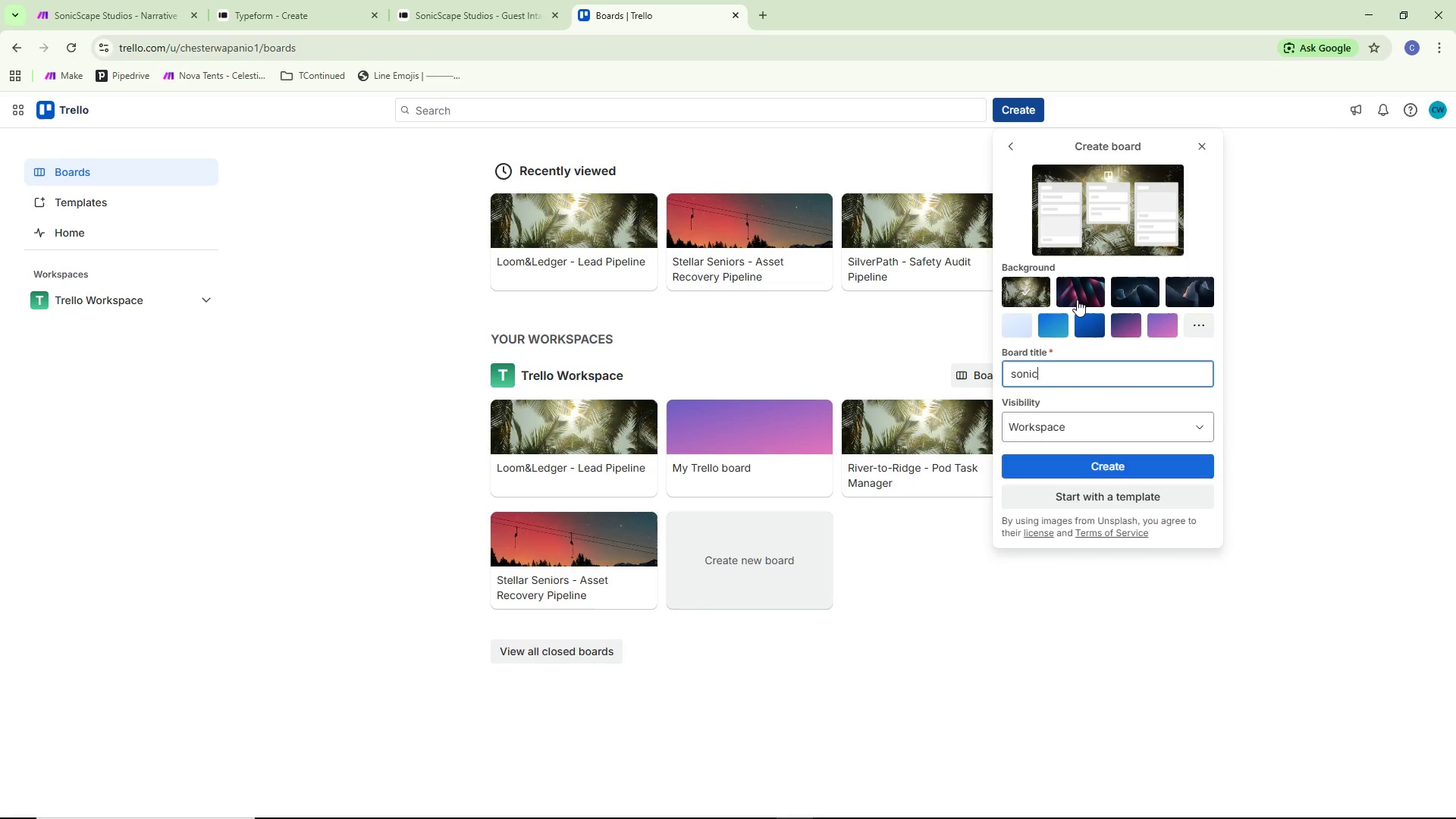 
key(Control+Backspace)
 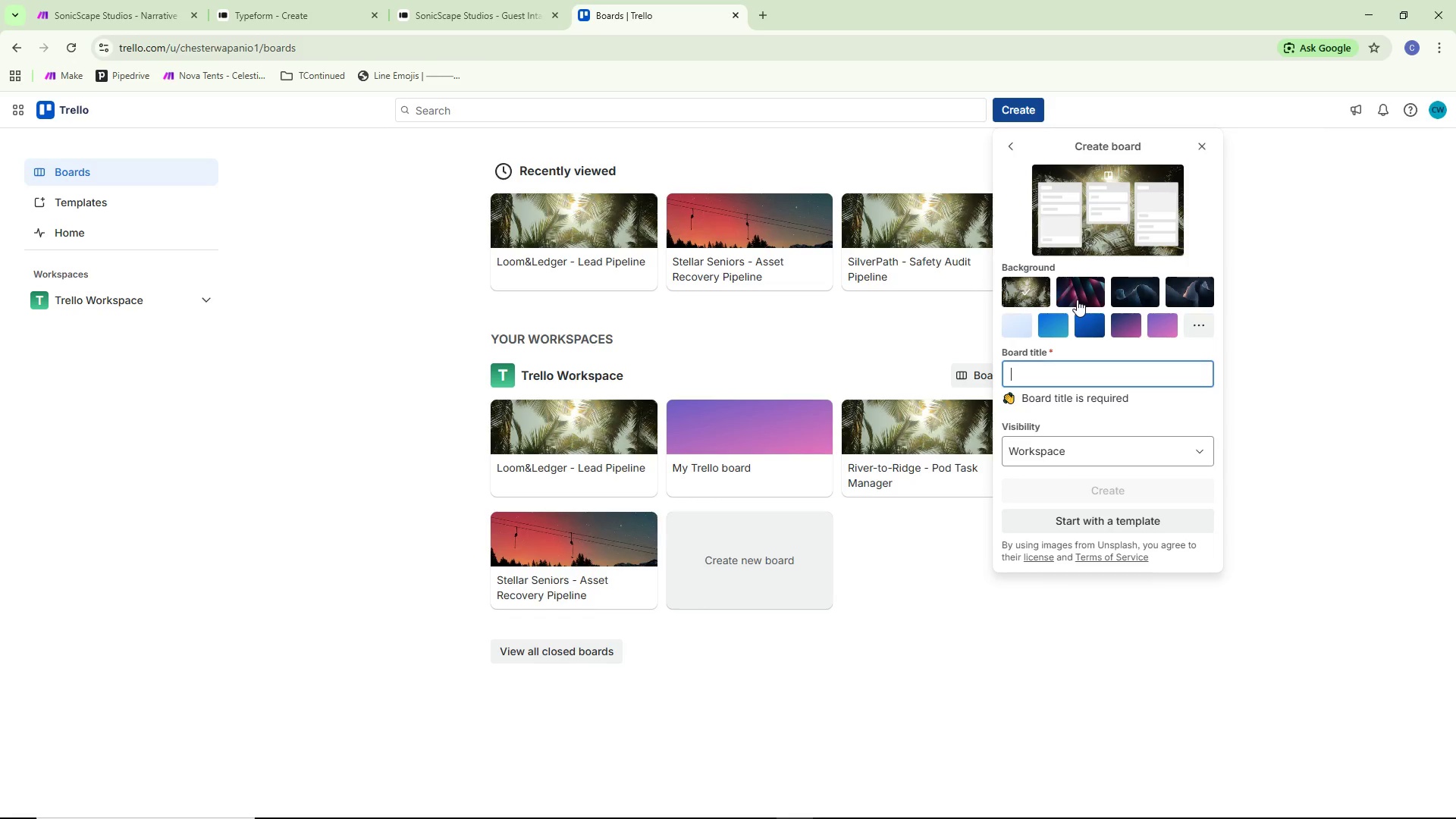 
type(Sonic)
 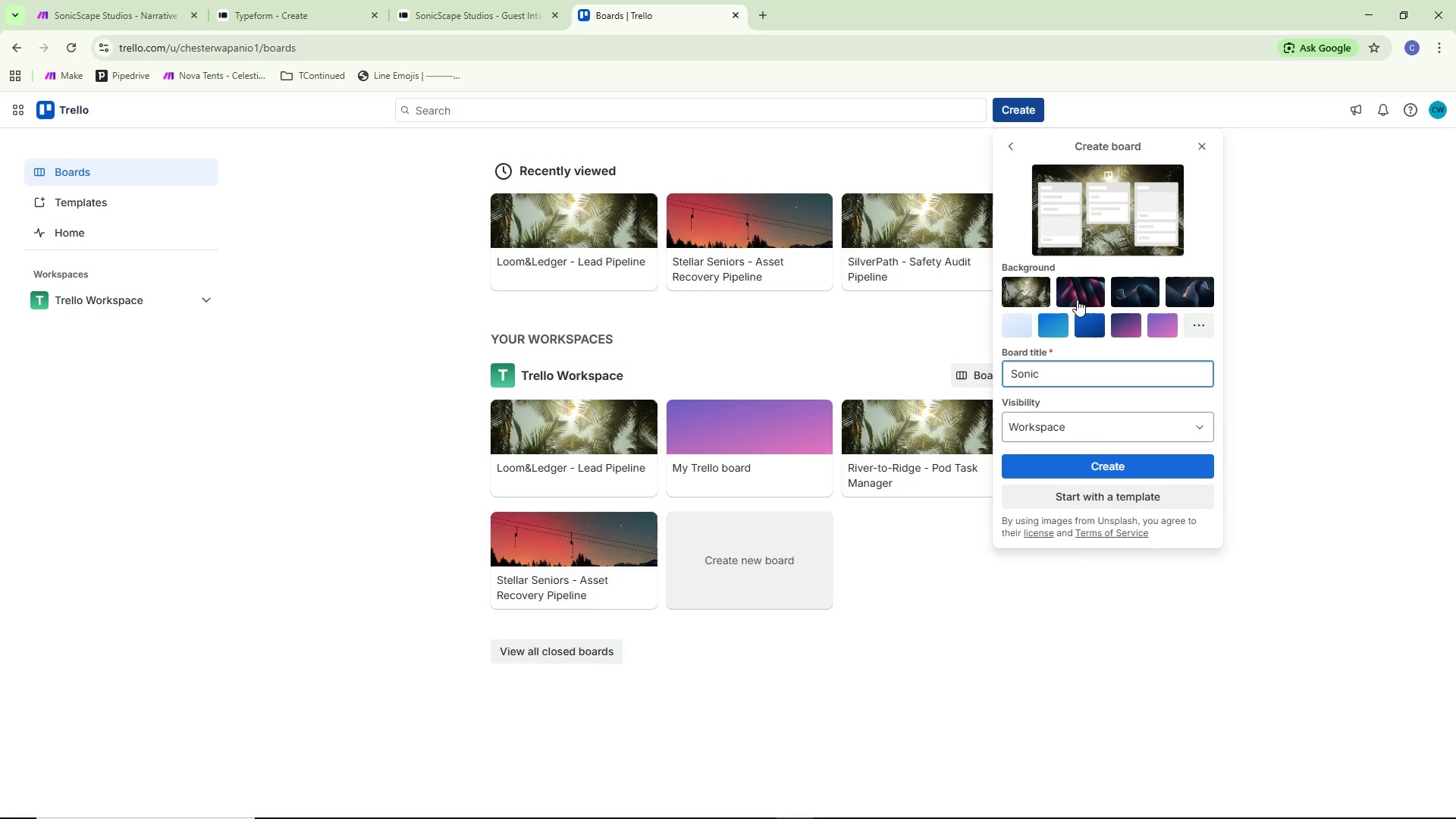 
wait(8.02)
 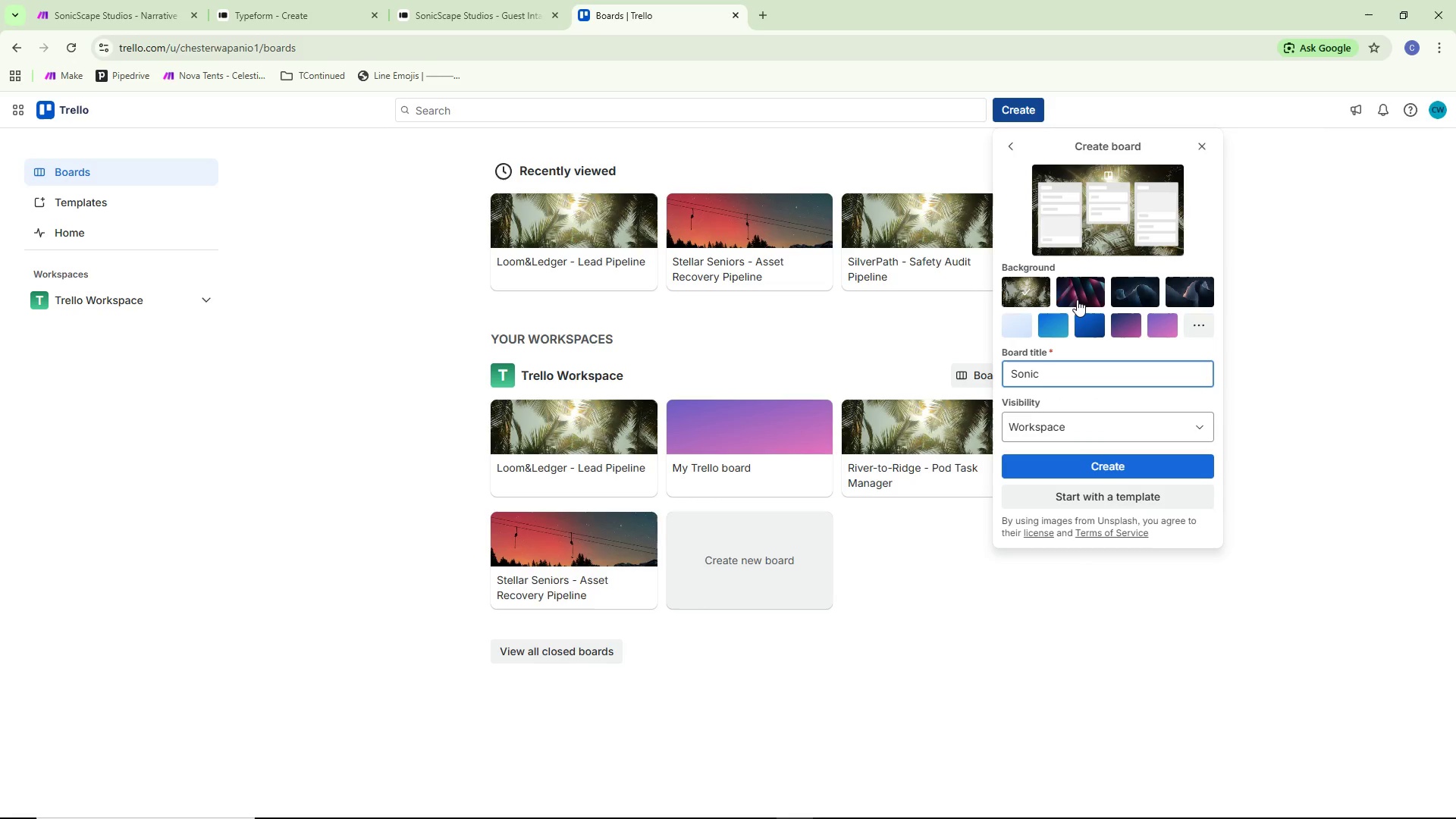 
type(Scrape)
 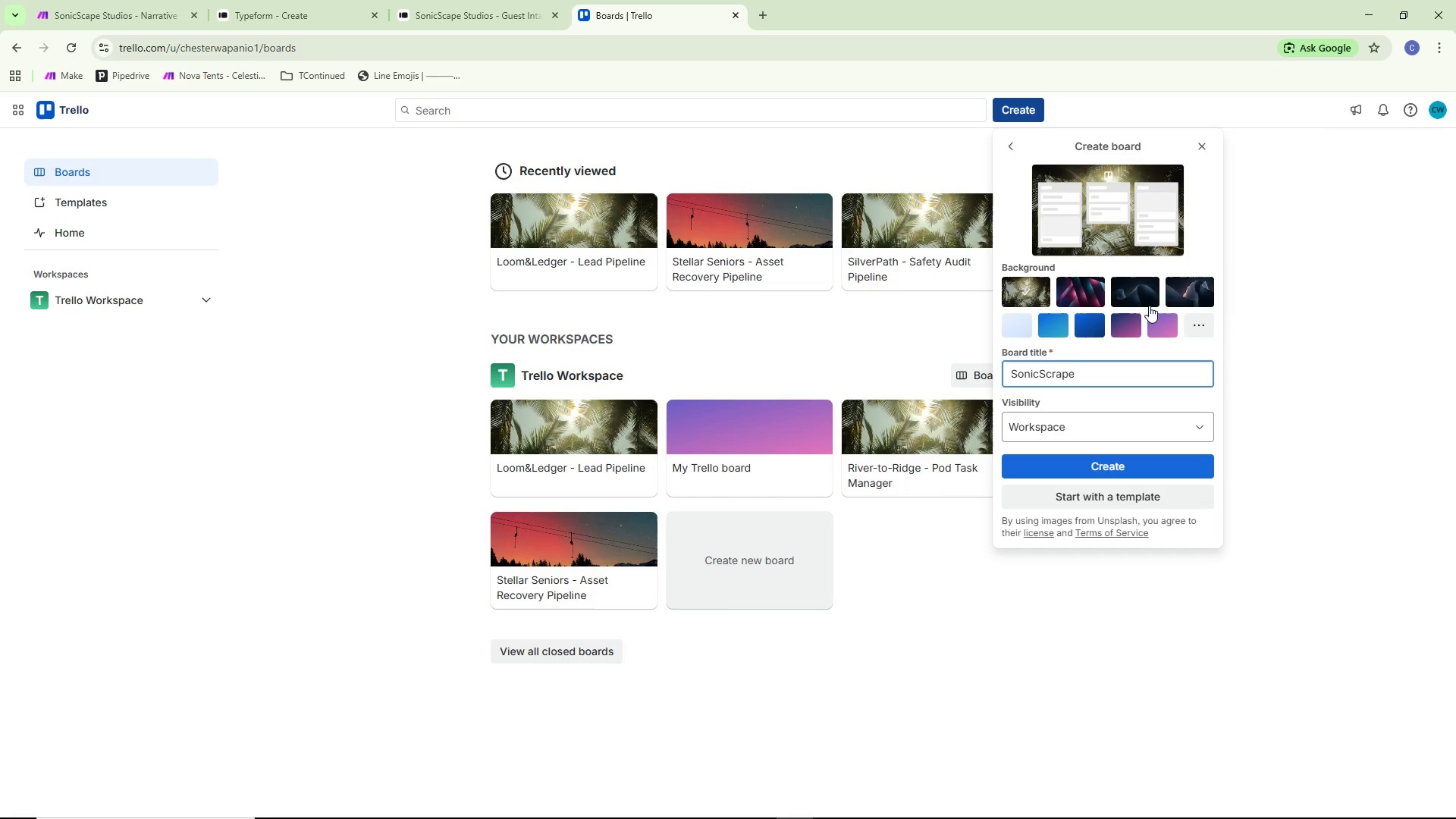 
key(Backspace)
key(Backspace)
key(Backspace)
key(Backspace)
type(ape Studios - Production)
 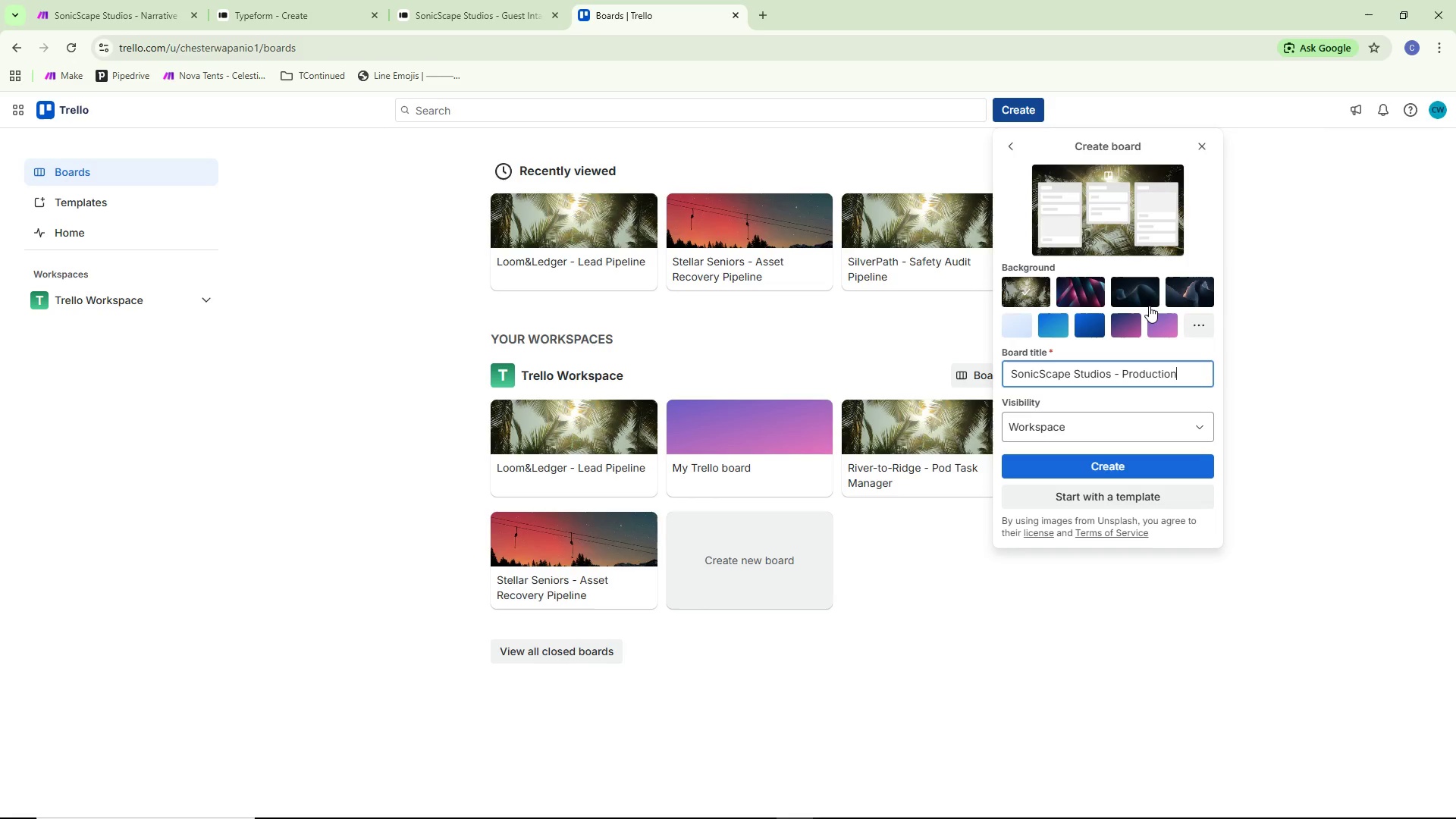 
wait(5.81)
 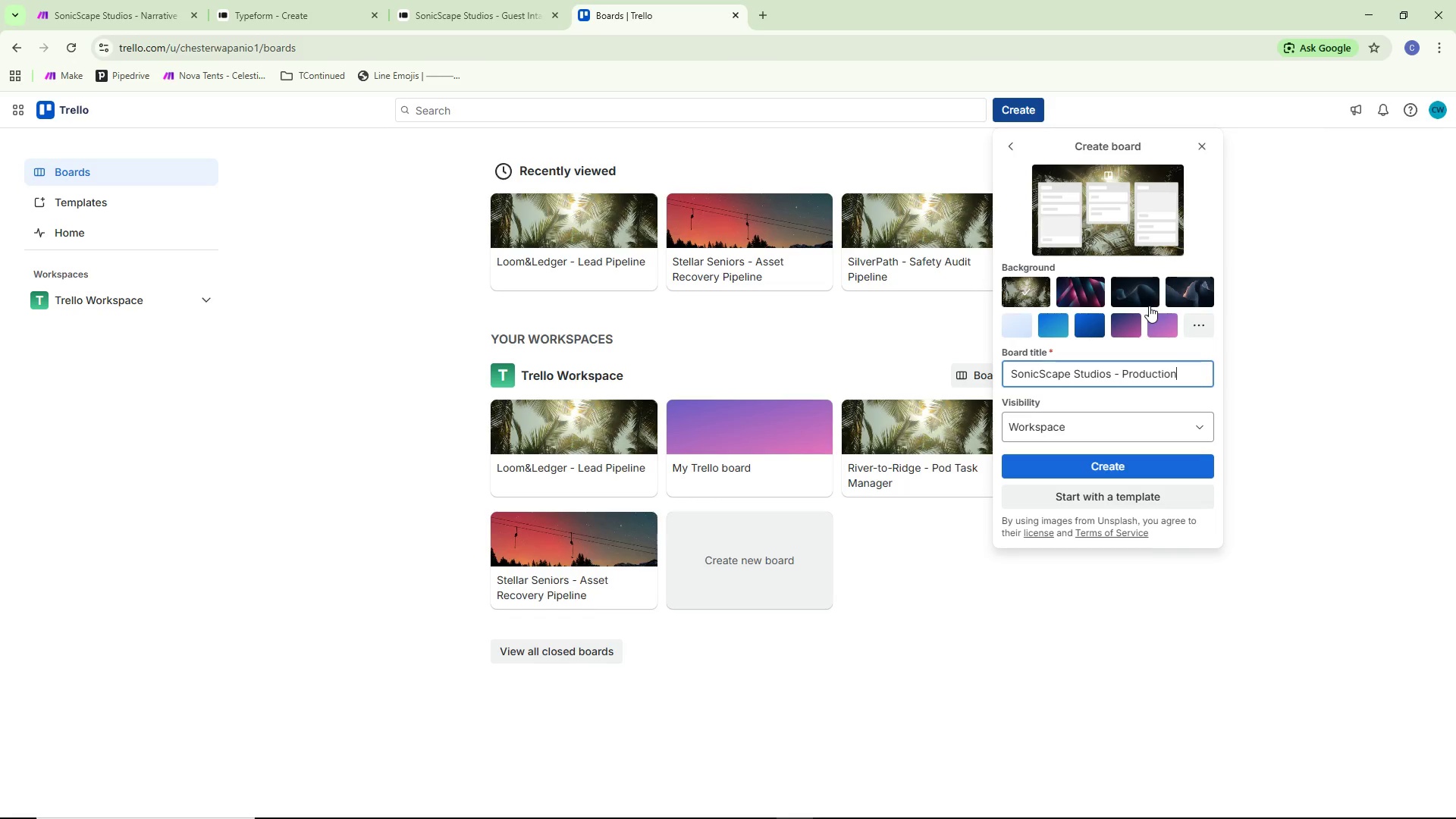 
type(Pipeli)
key(Backspace)
key(Backspace)
key(Backspace)
key(Backspace)
key(Backspace)
key(Backspace)
type( Pipeline)
 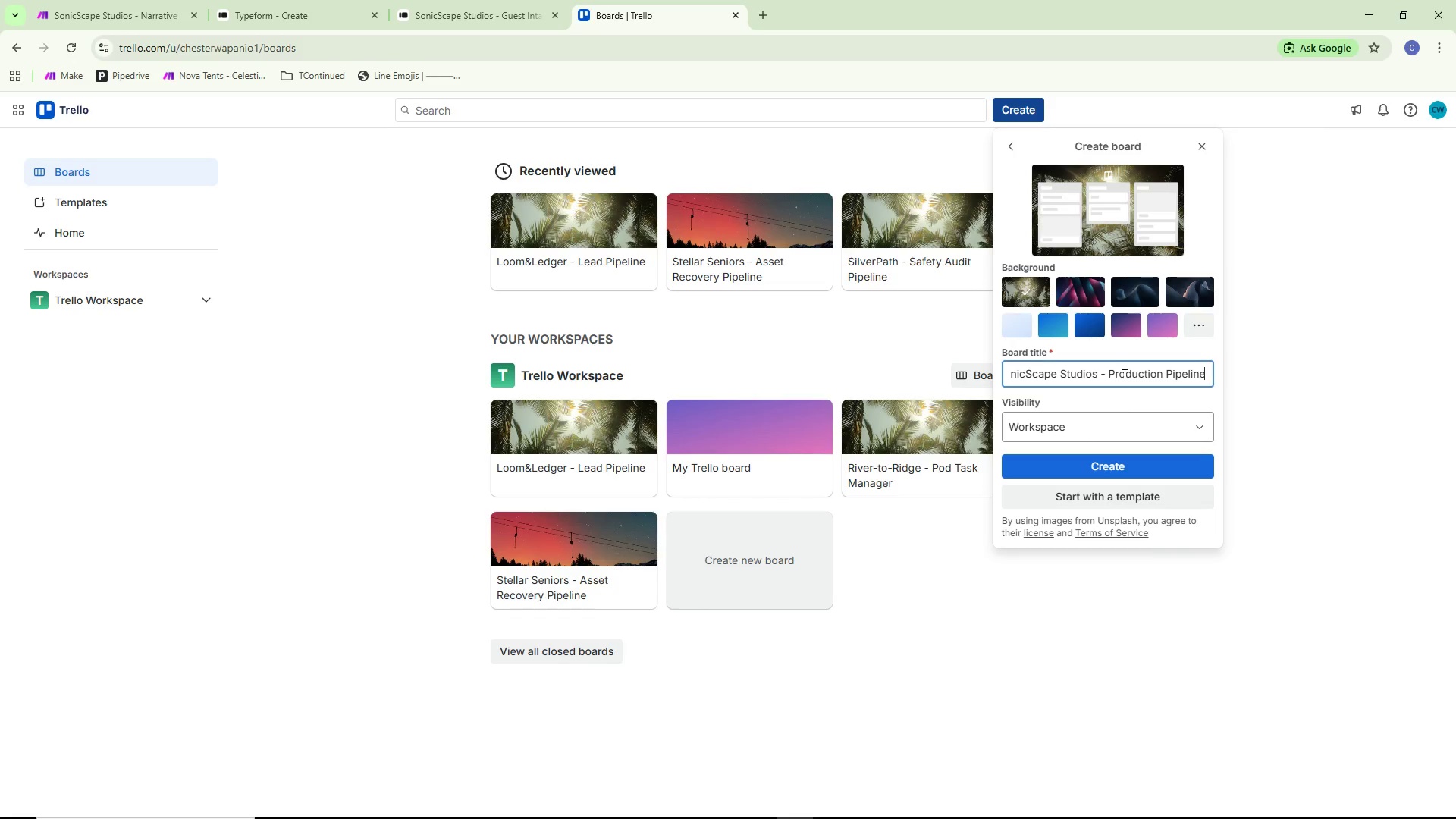 
left_click([1094, 429])
 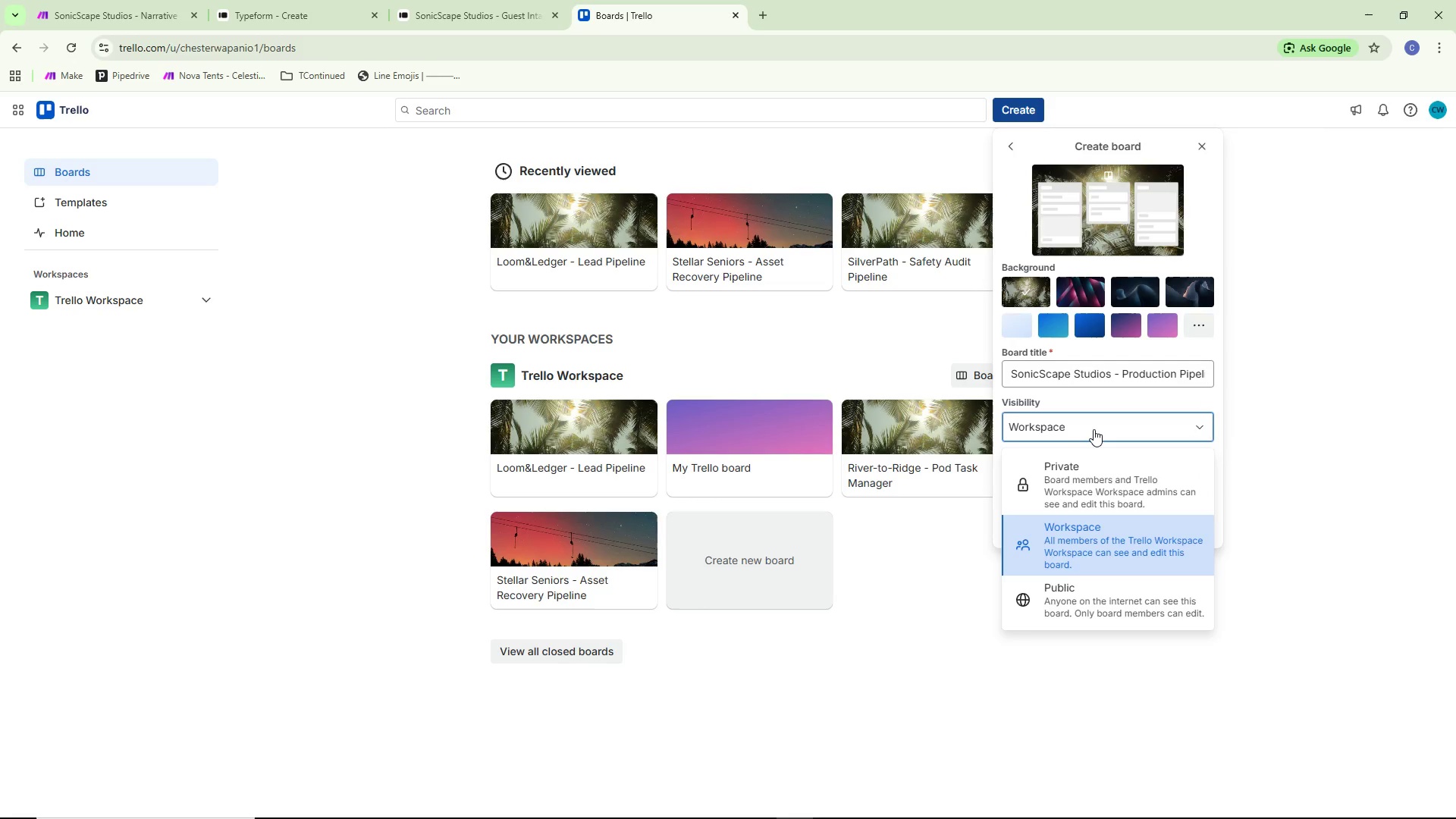 
left_click([1094, 429])
 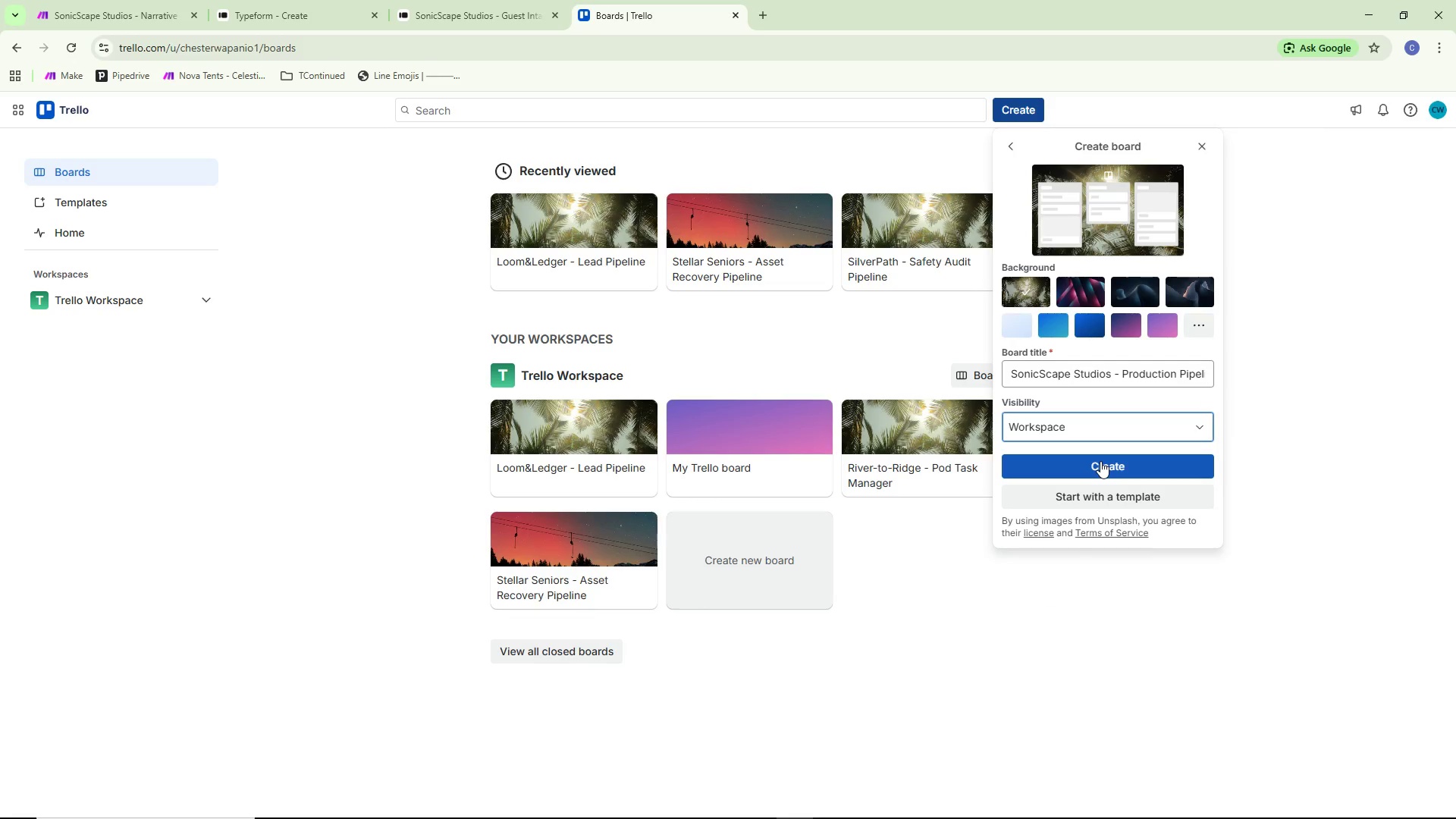 
left_click([1100, 461])
 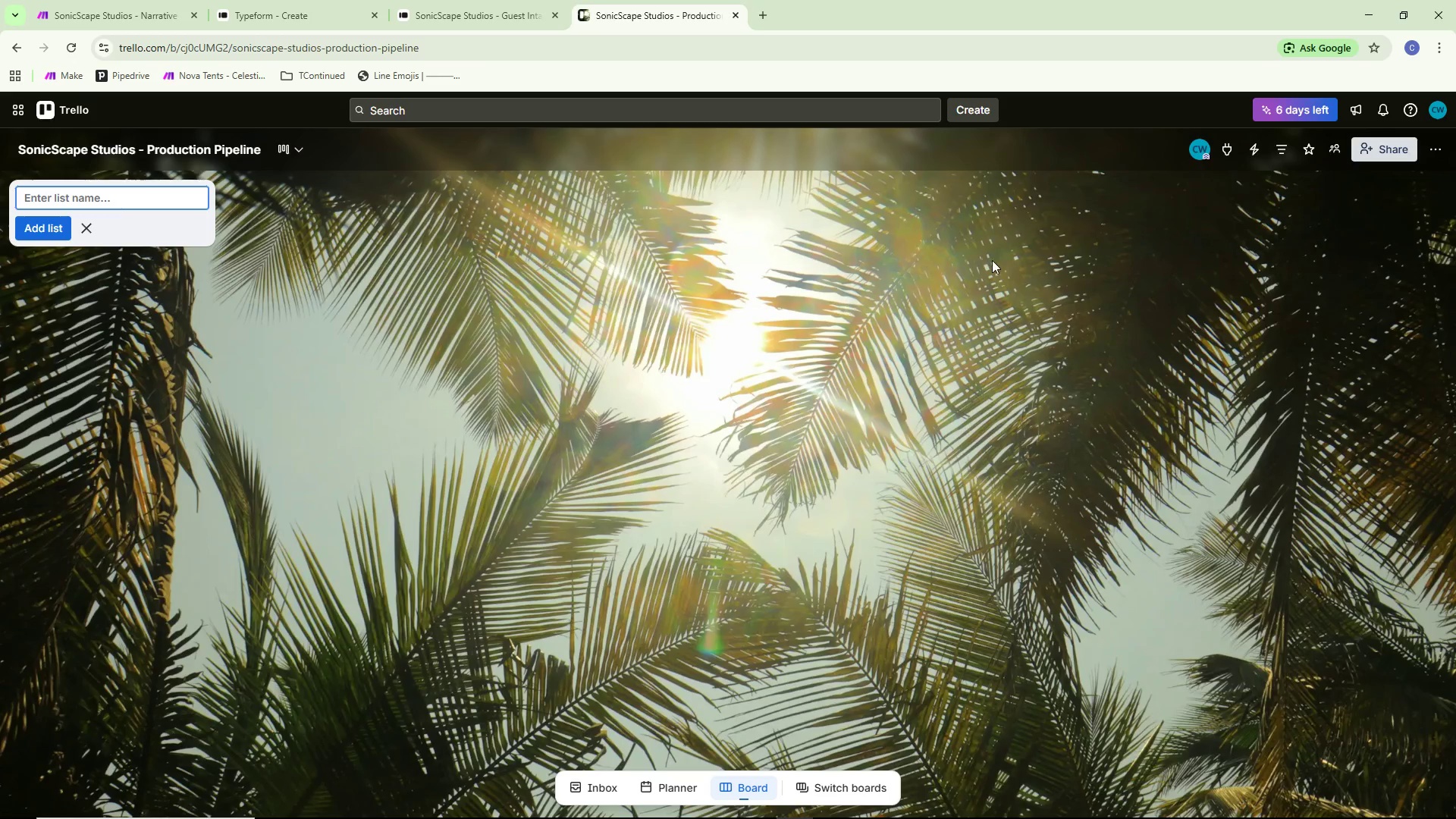 
wait(6.97)
 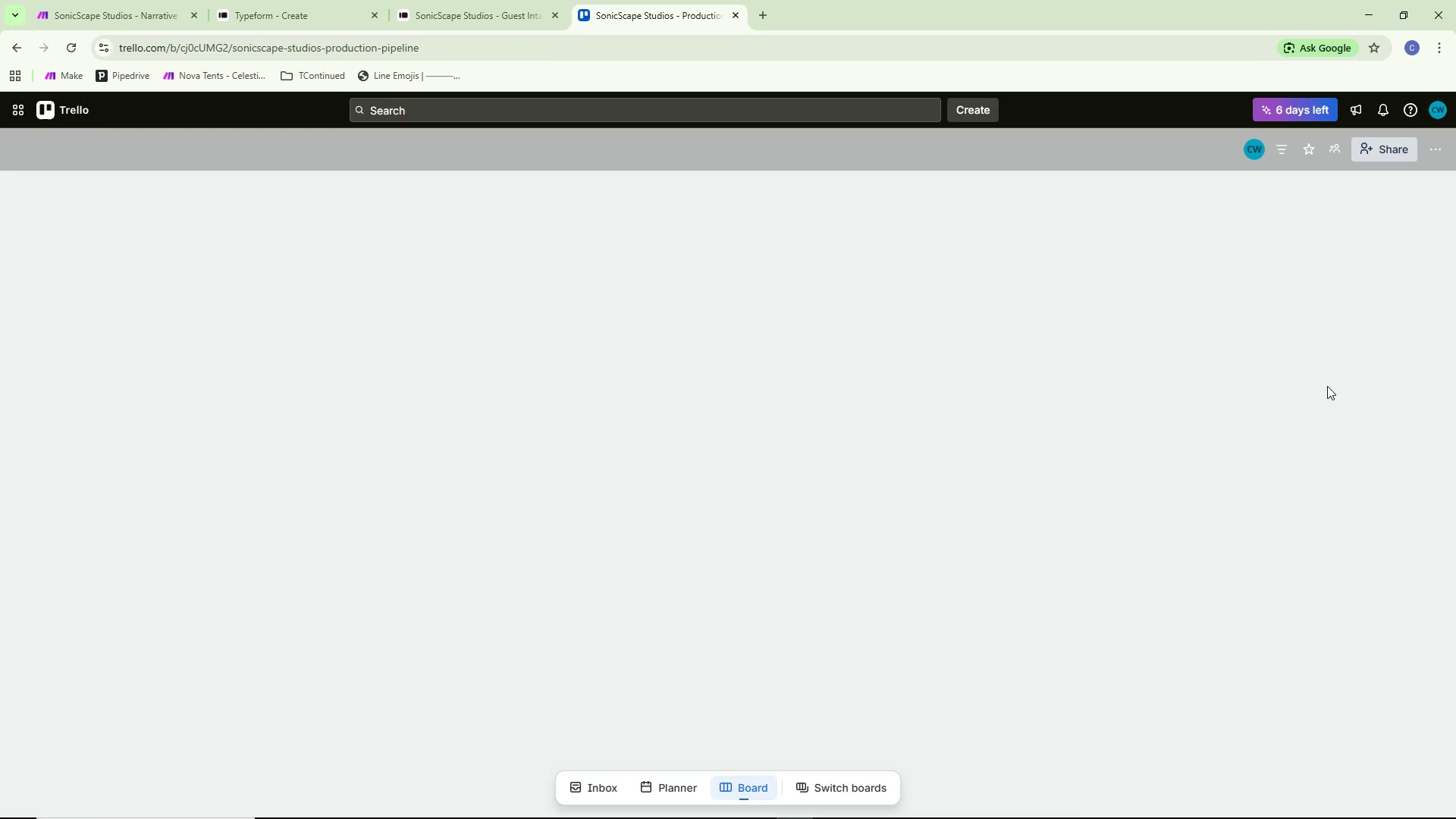 
left_click([1431, 147])
 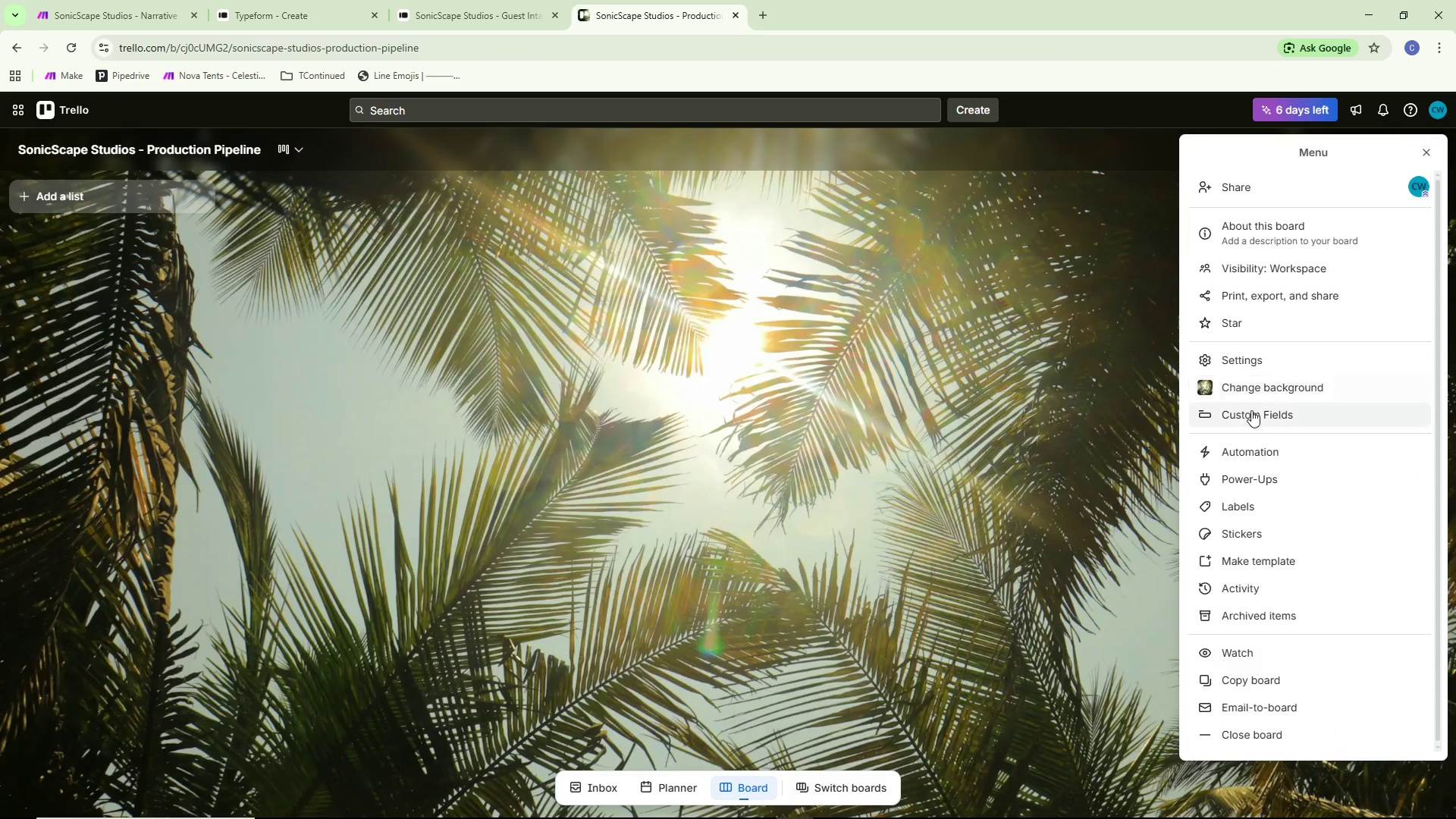 
left_click([1257, 394])
 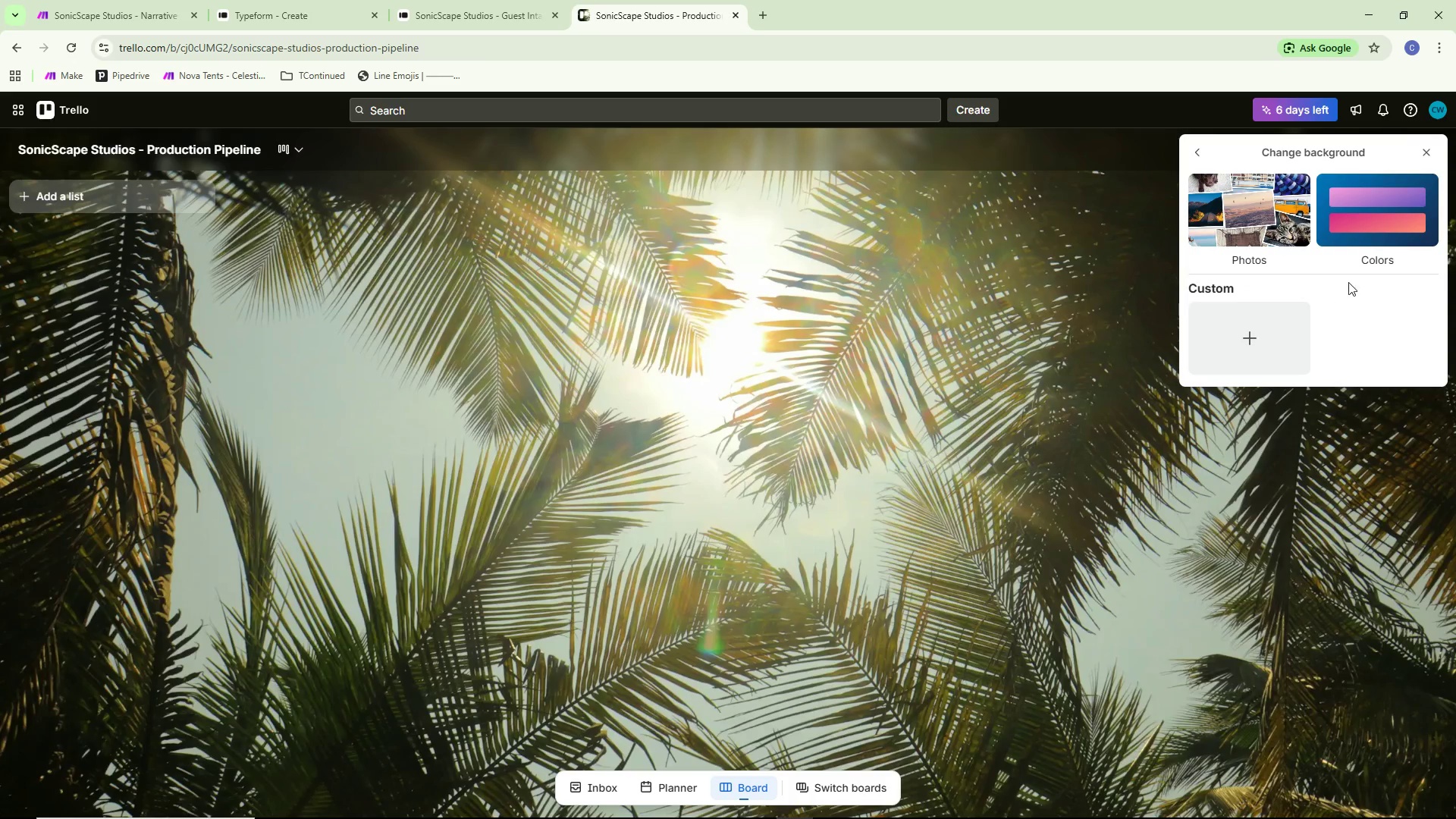 
left_click([1263, 214])
 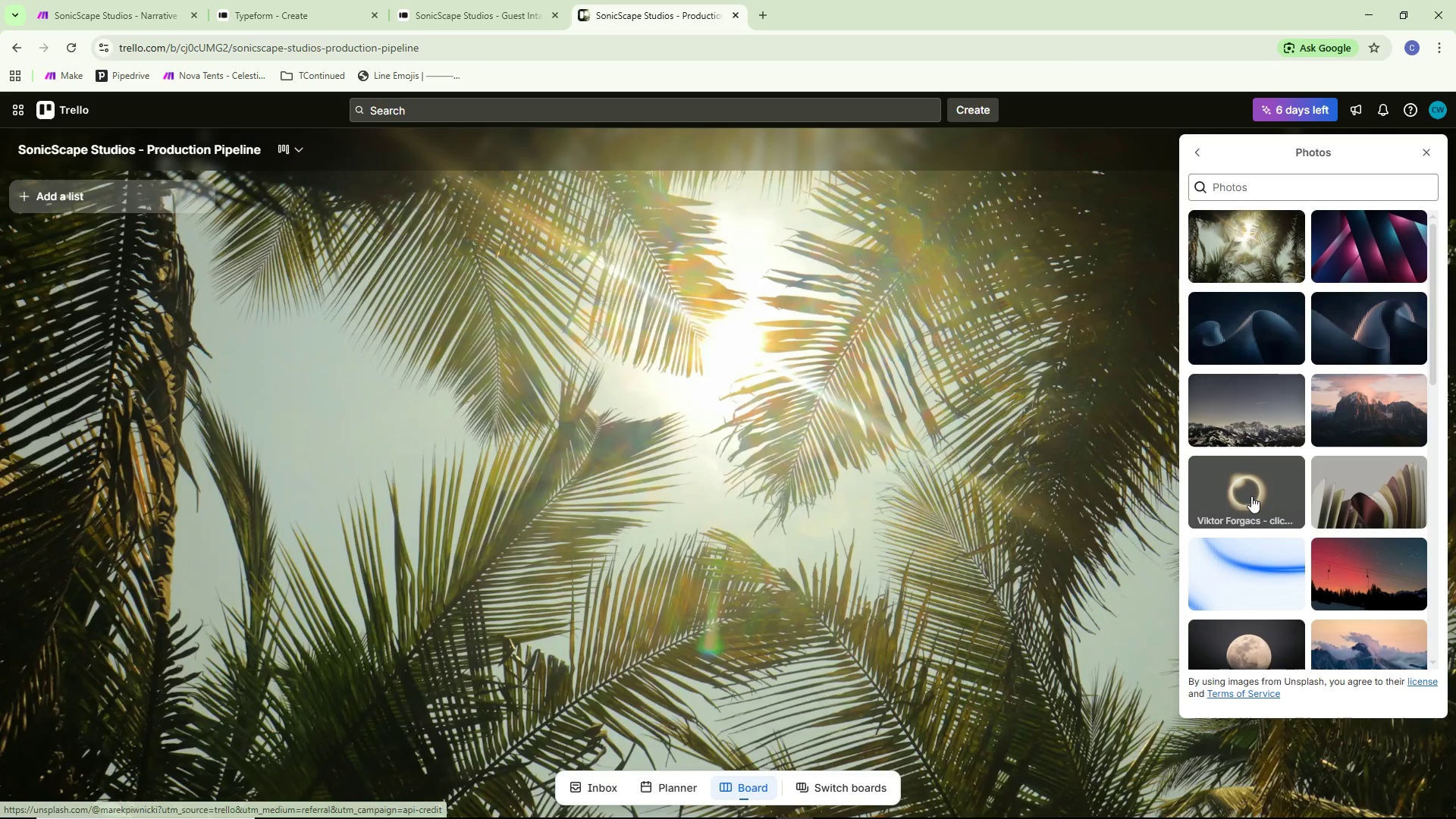 
left_click([1250, 491])
 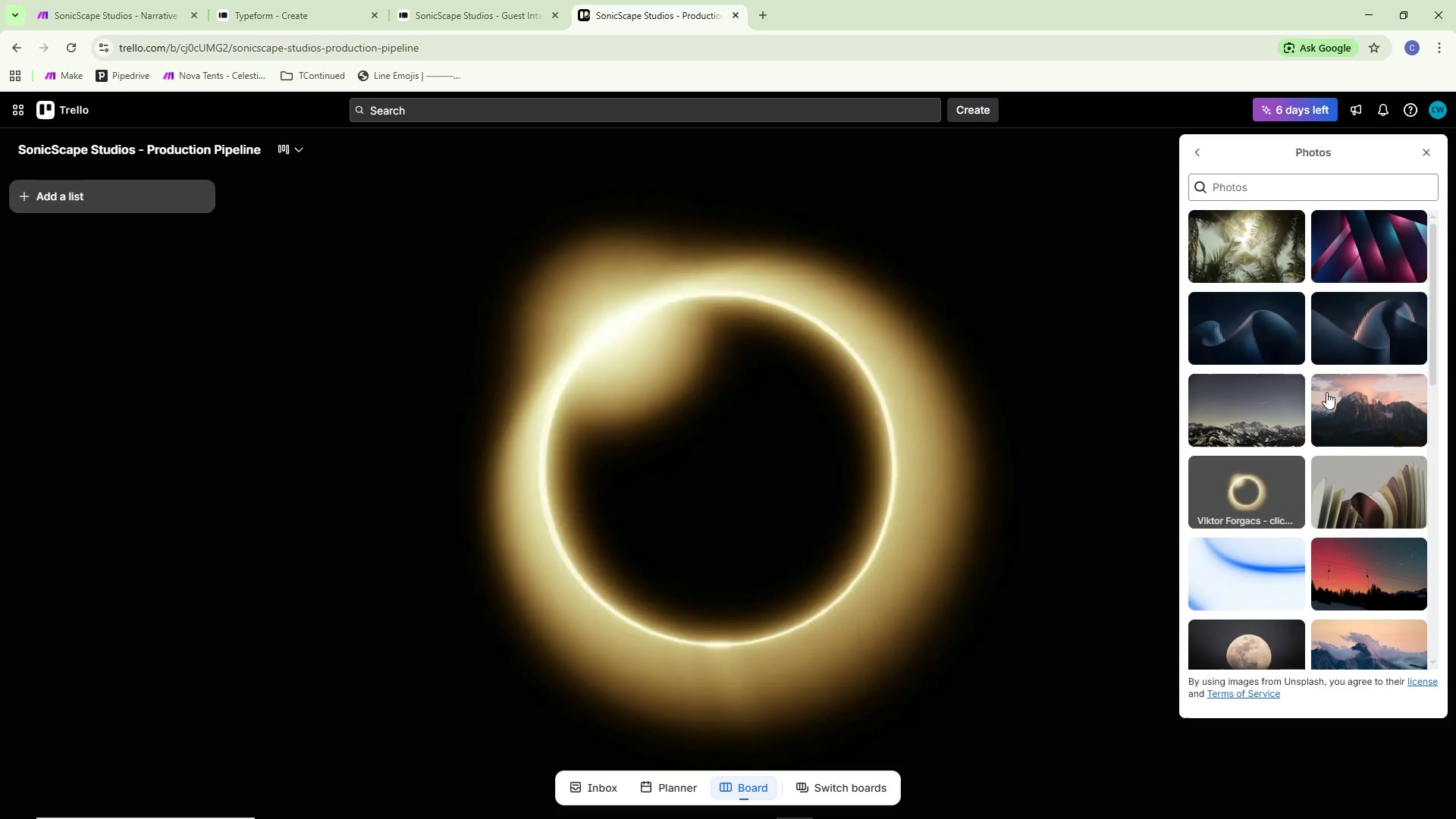 
scroll: coordinate [1271, 339], scroll_direction: down, amount: 13.0
 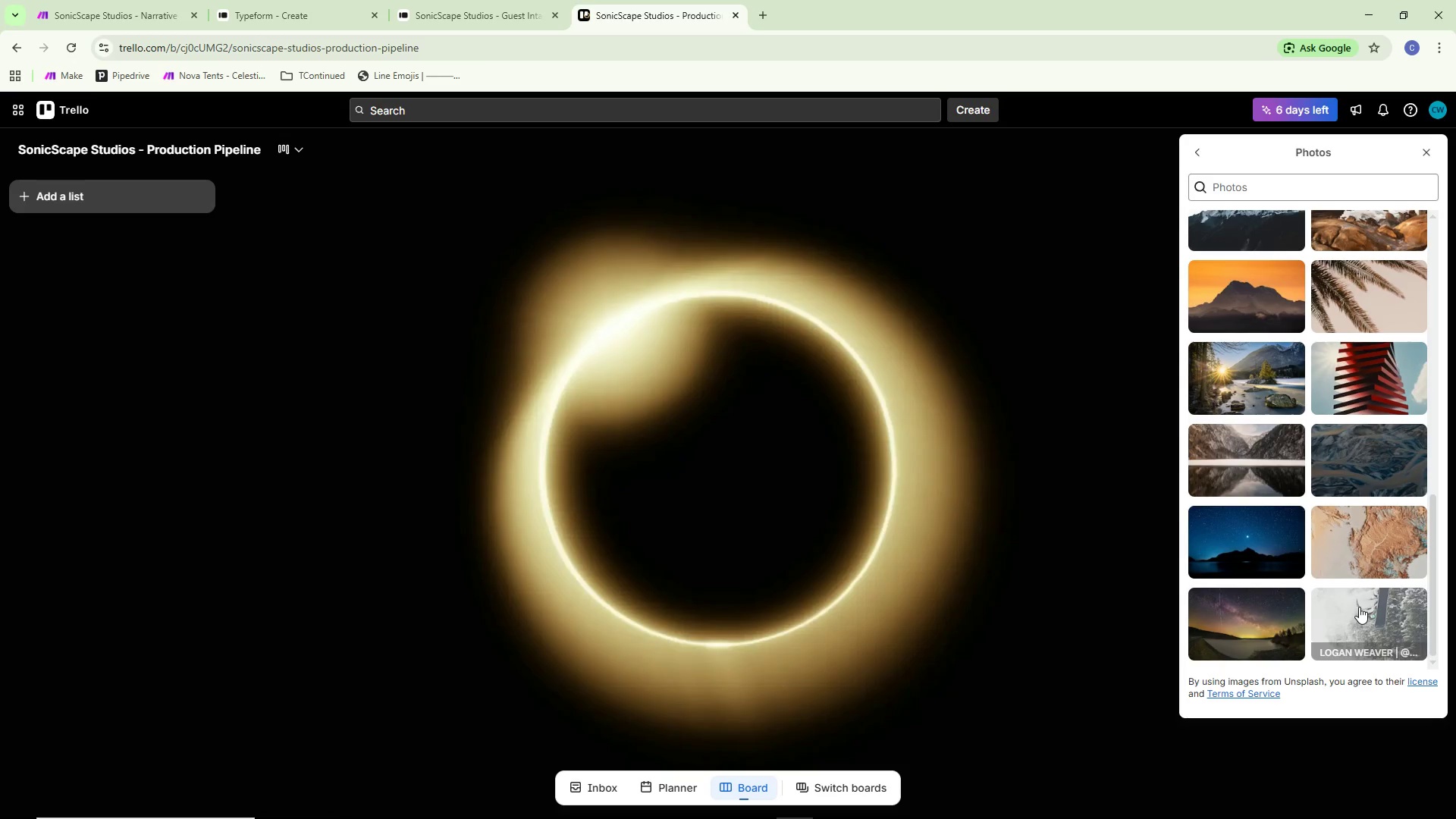 
scroll: coordinate [1371, 519], scroll_direction: none, amount: 0.0
 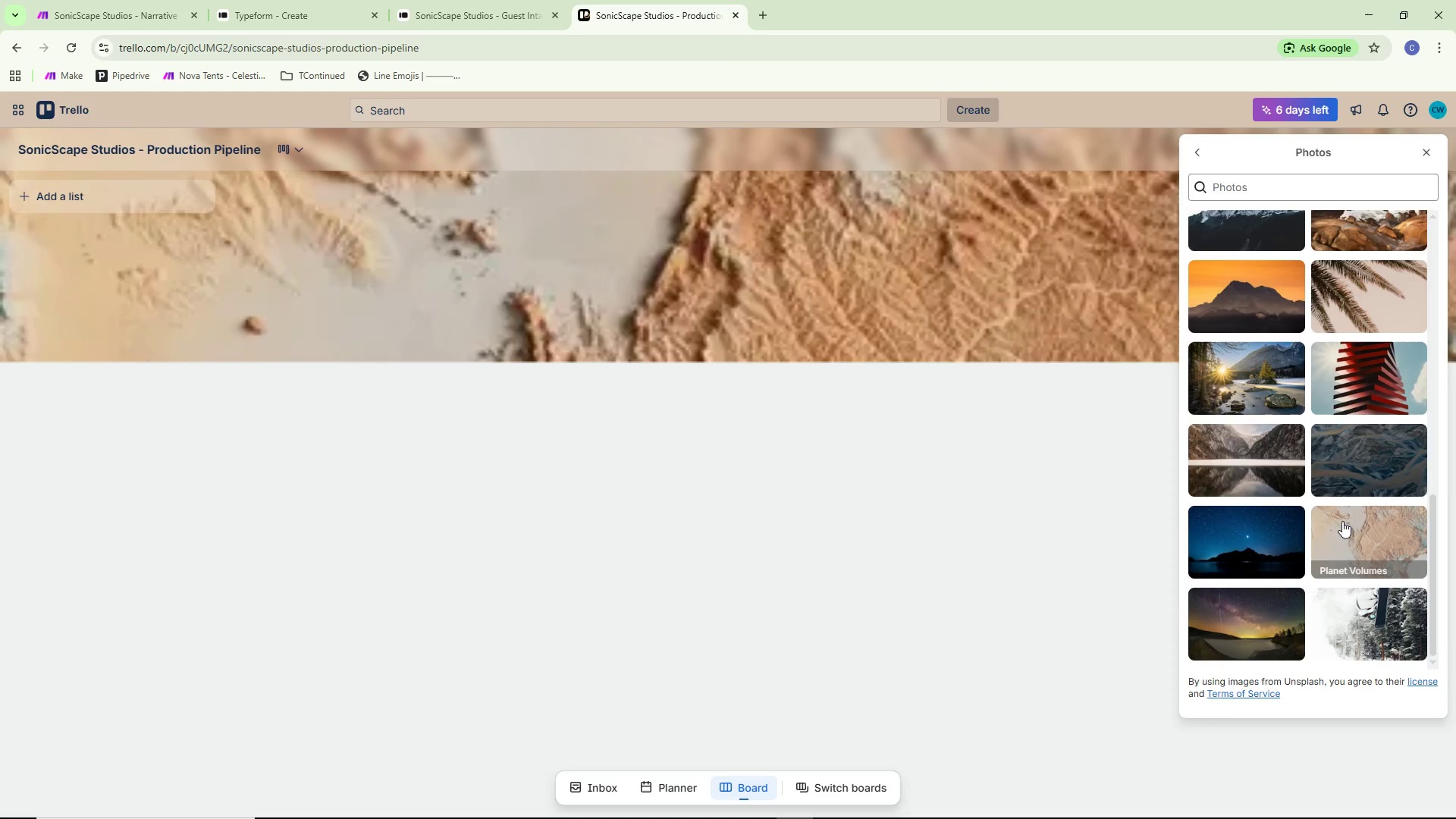 
mouse_move([1304, 412])
 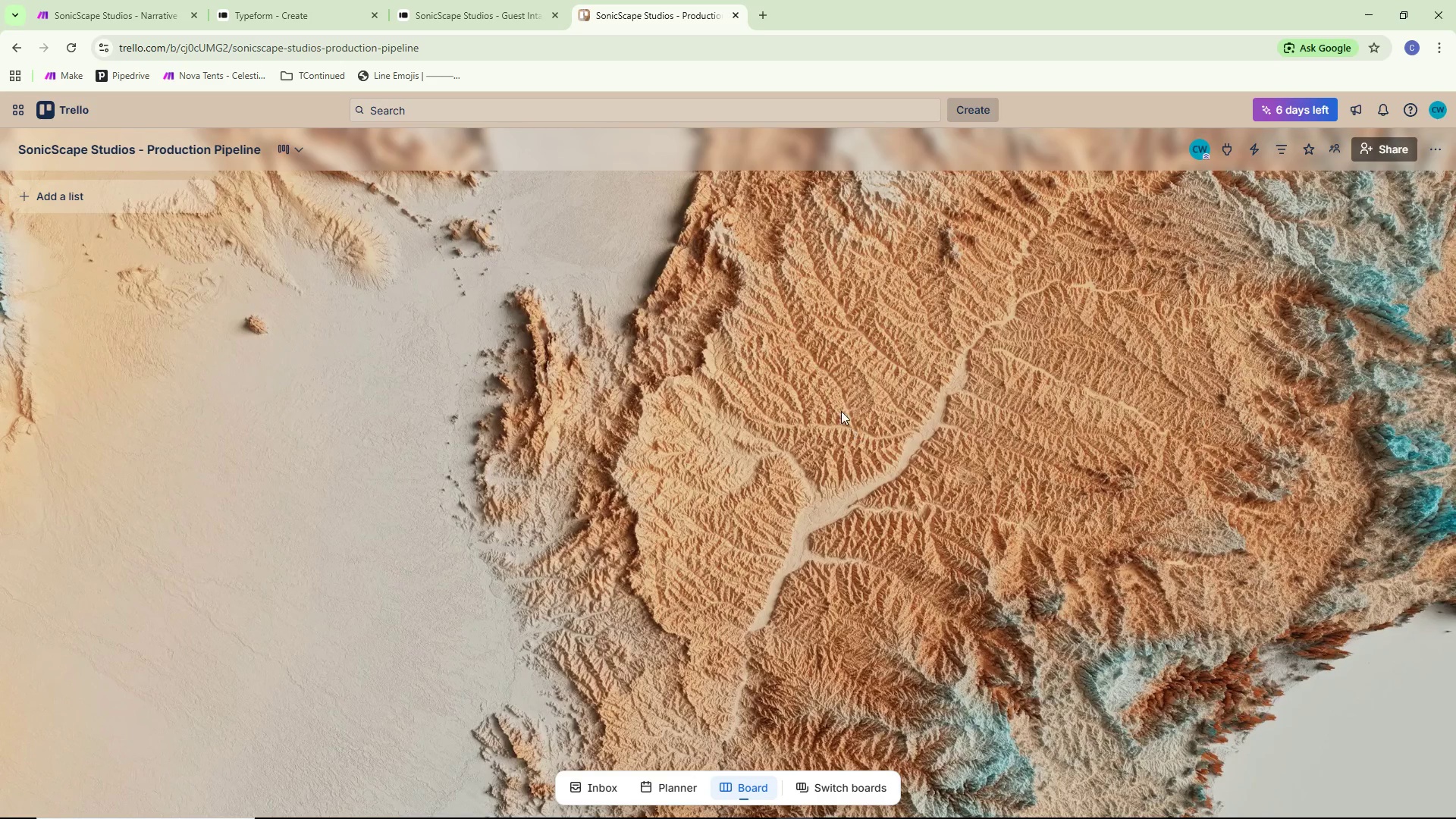 
left_click([1439, 150])
 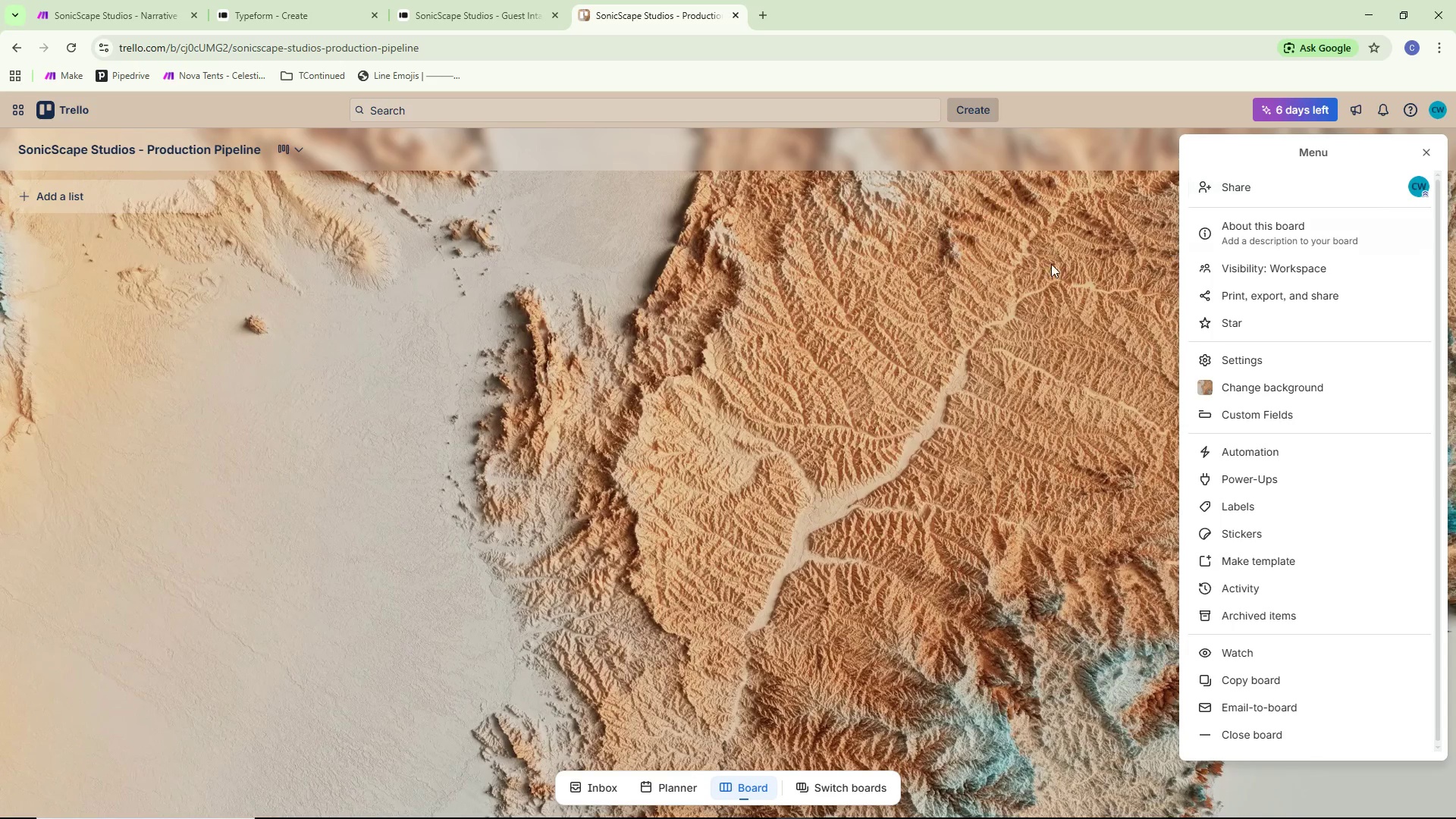 
left_click([942, 304])
 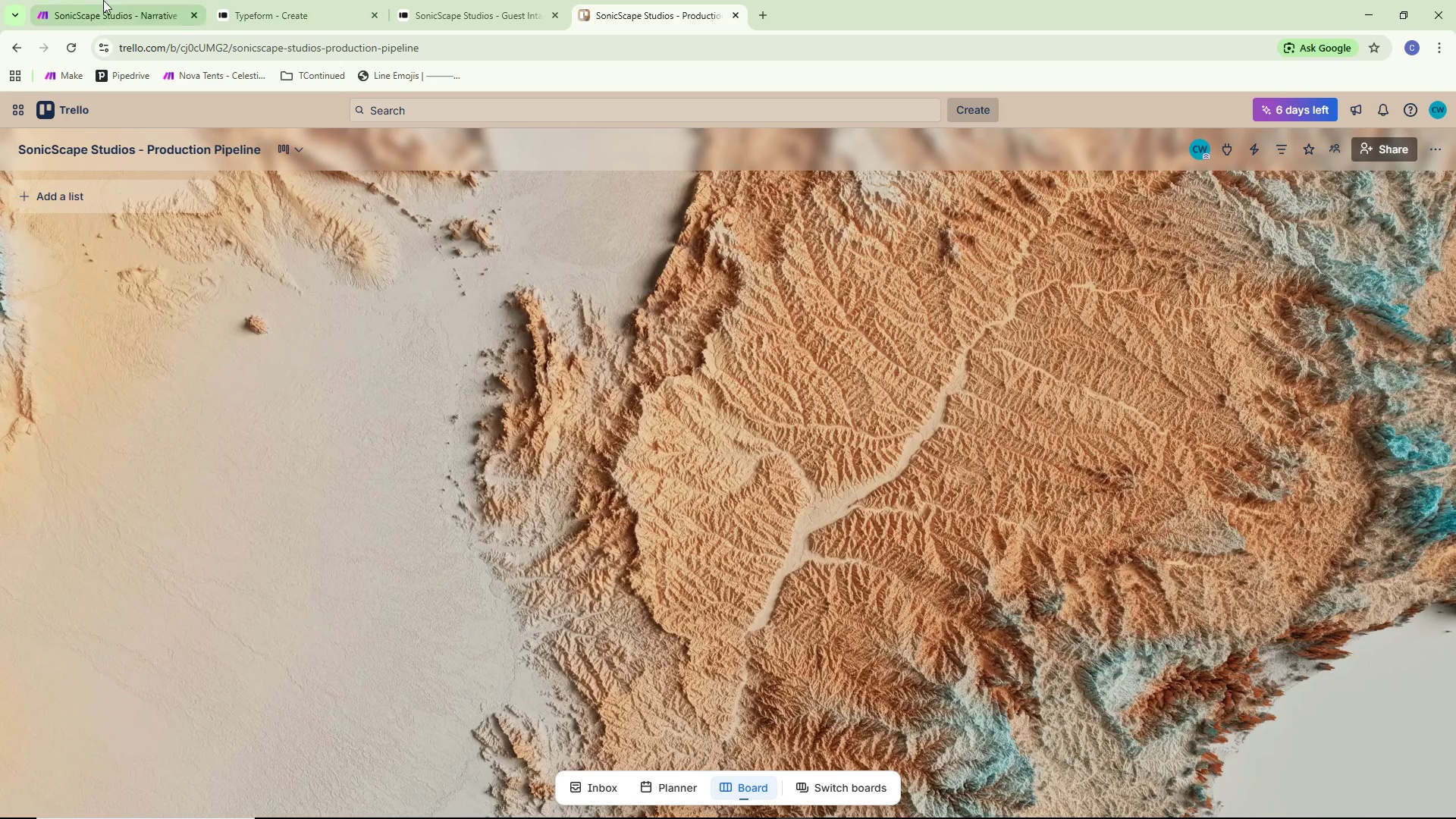 
left_click([83, 0])
 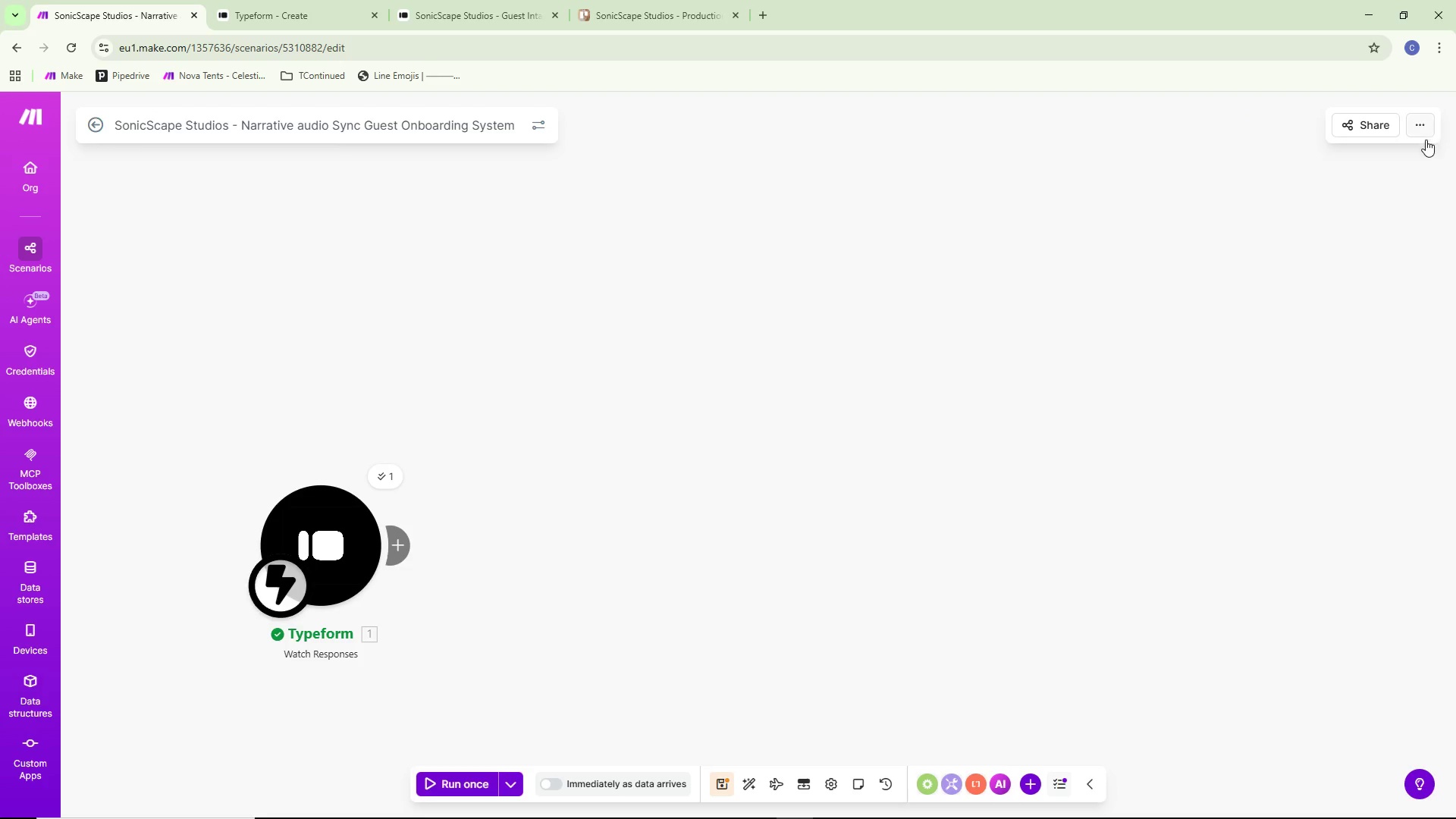 
left_click([1411, 121])
 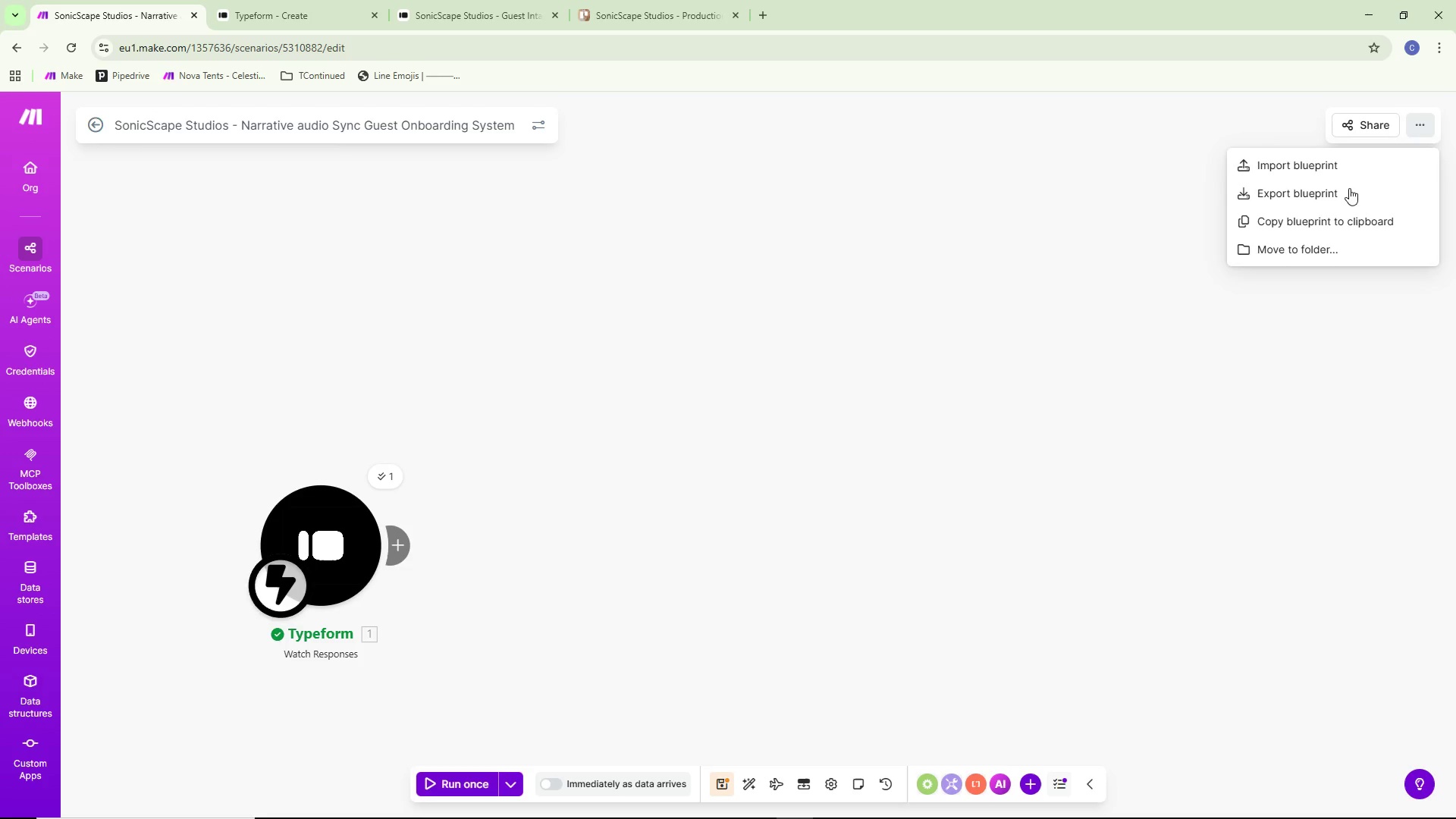 
left_click_drag(start_coordinate=[870, 367], to_coordinate=[863, 369])
 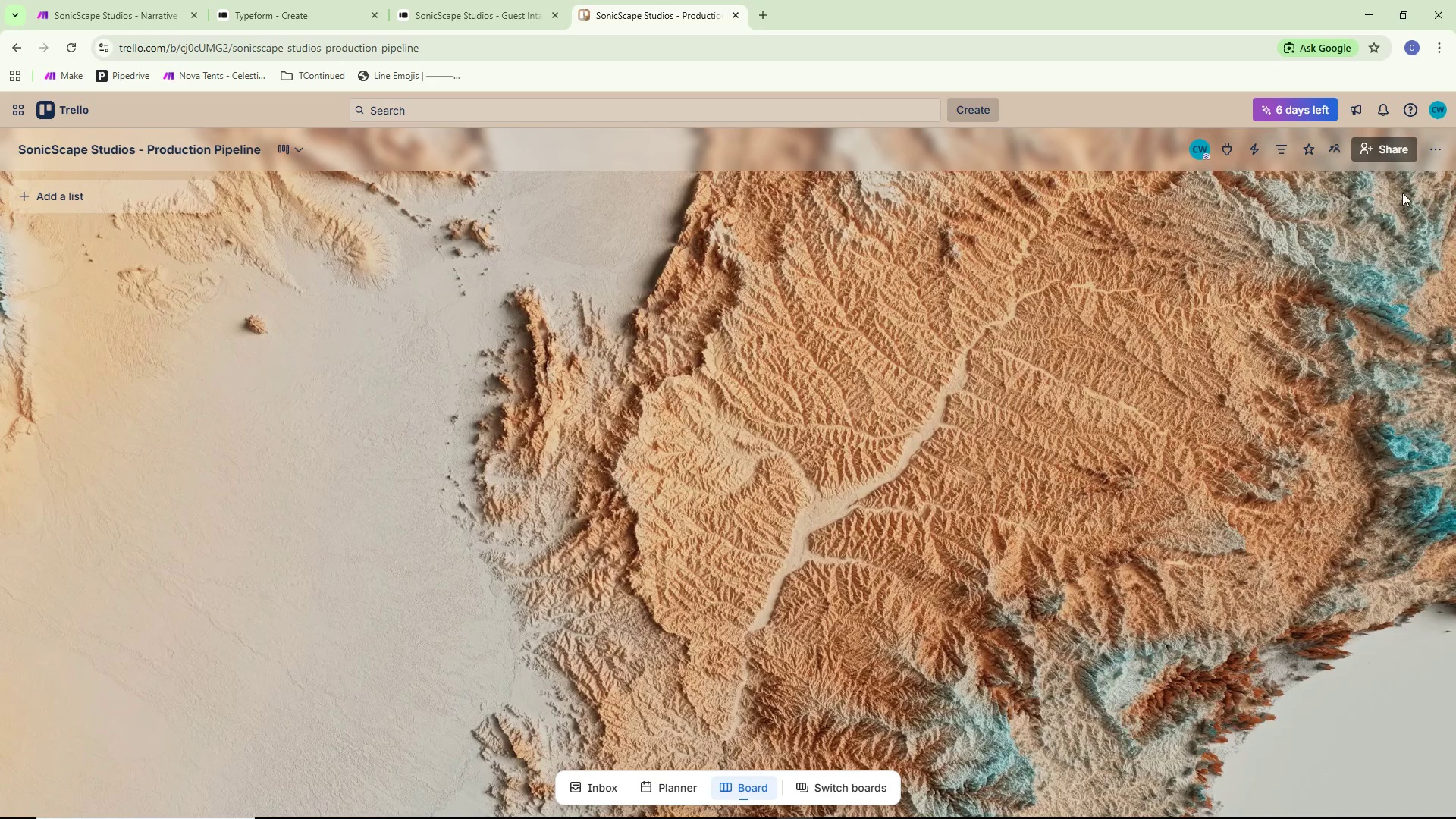 
left_click([1429, 138])
 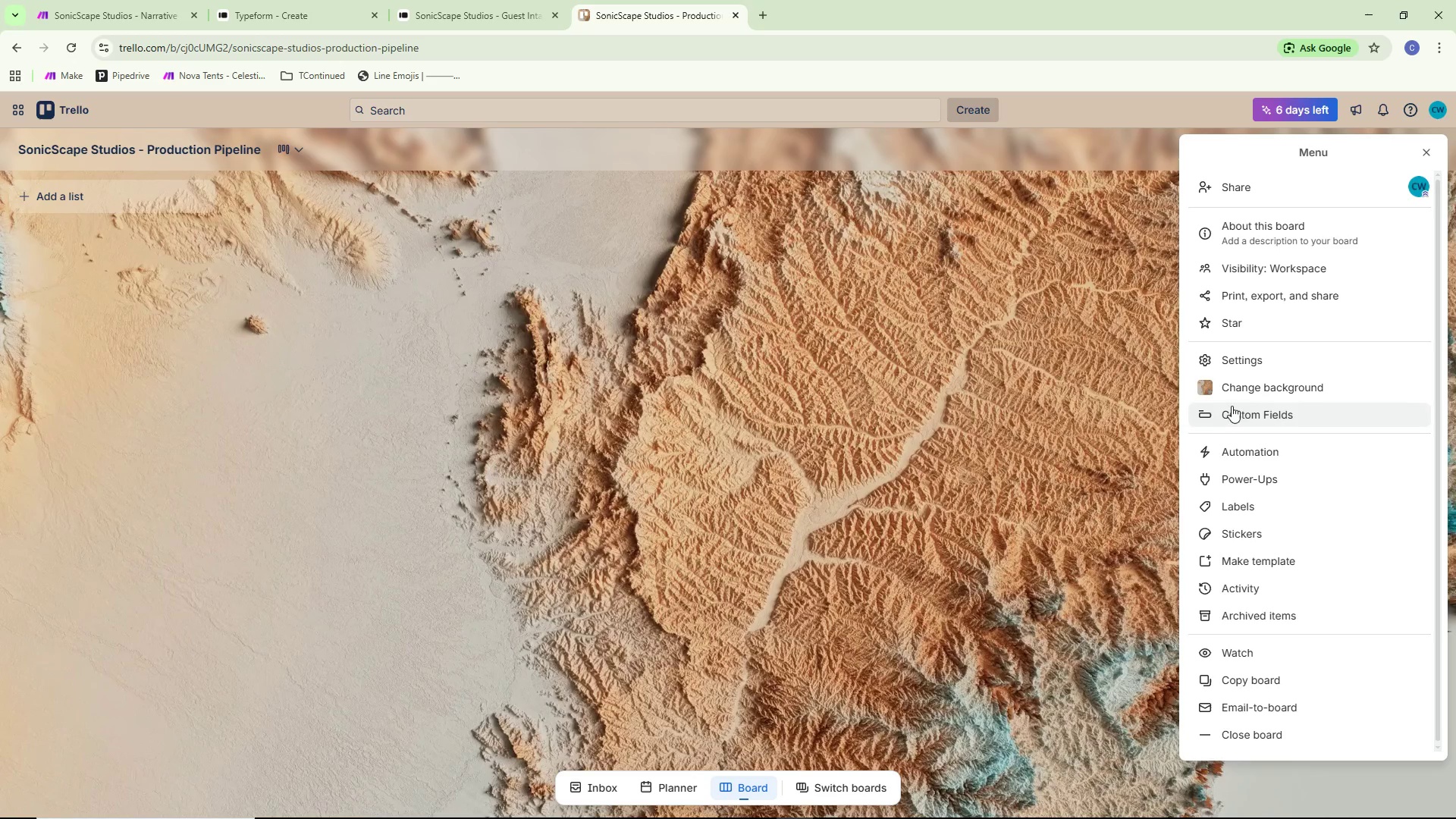 
left_click([1237, 396])
 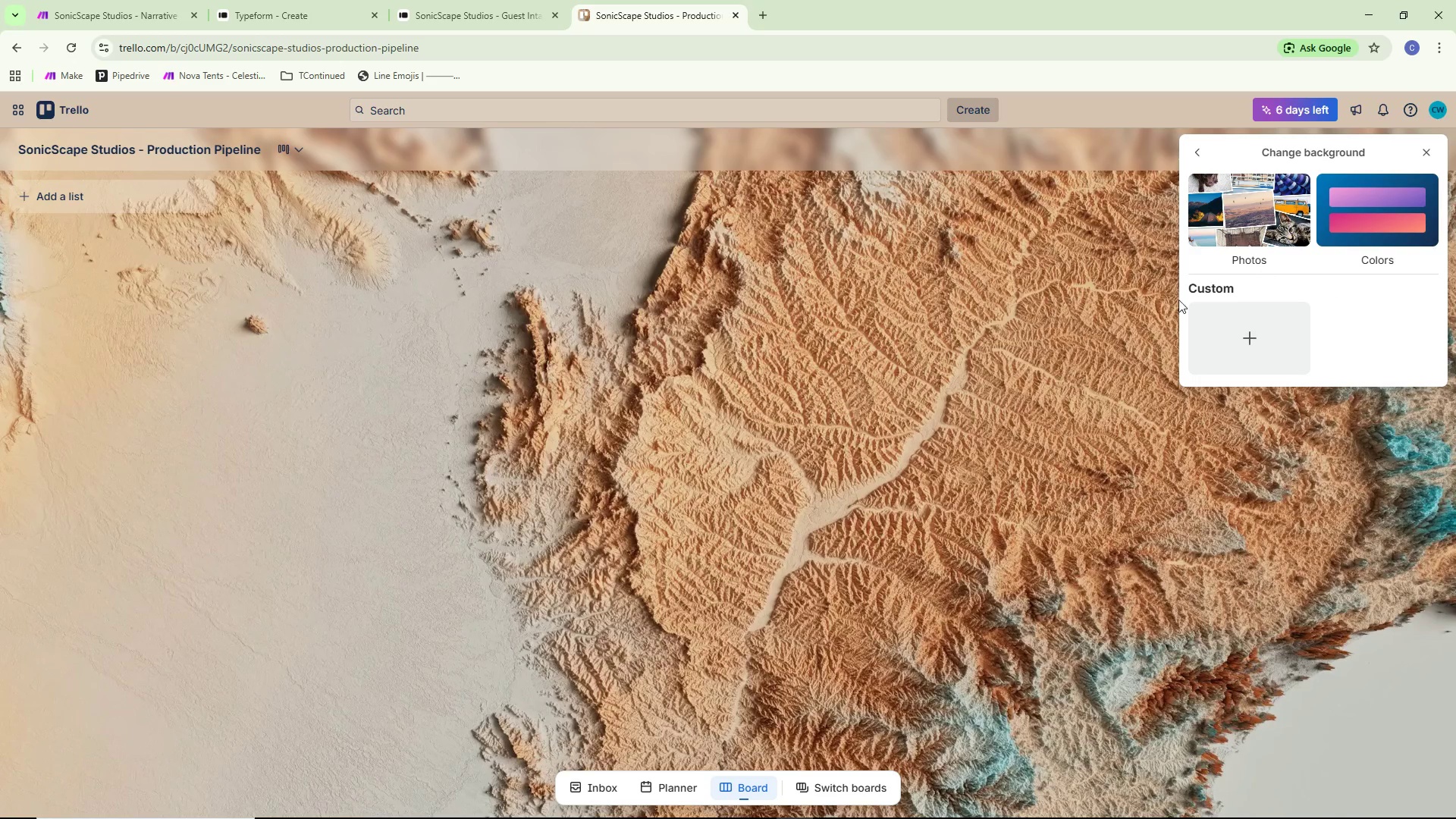 
left_click([940, 382])
 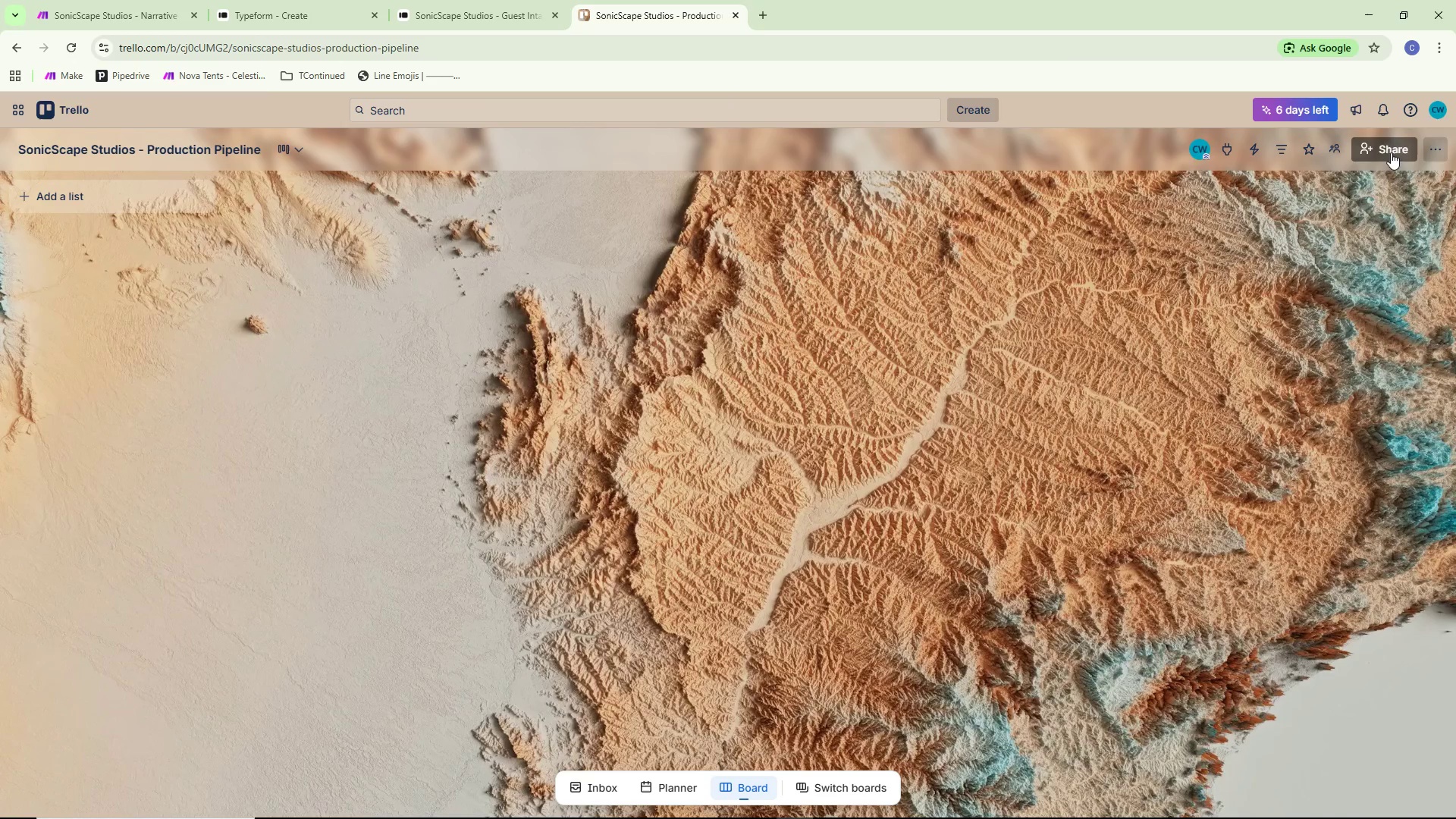 
left_click([109, 19])
 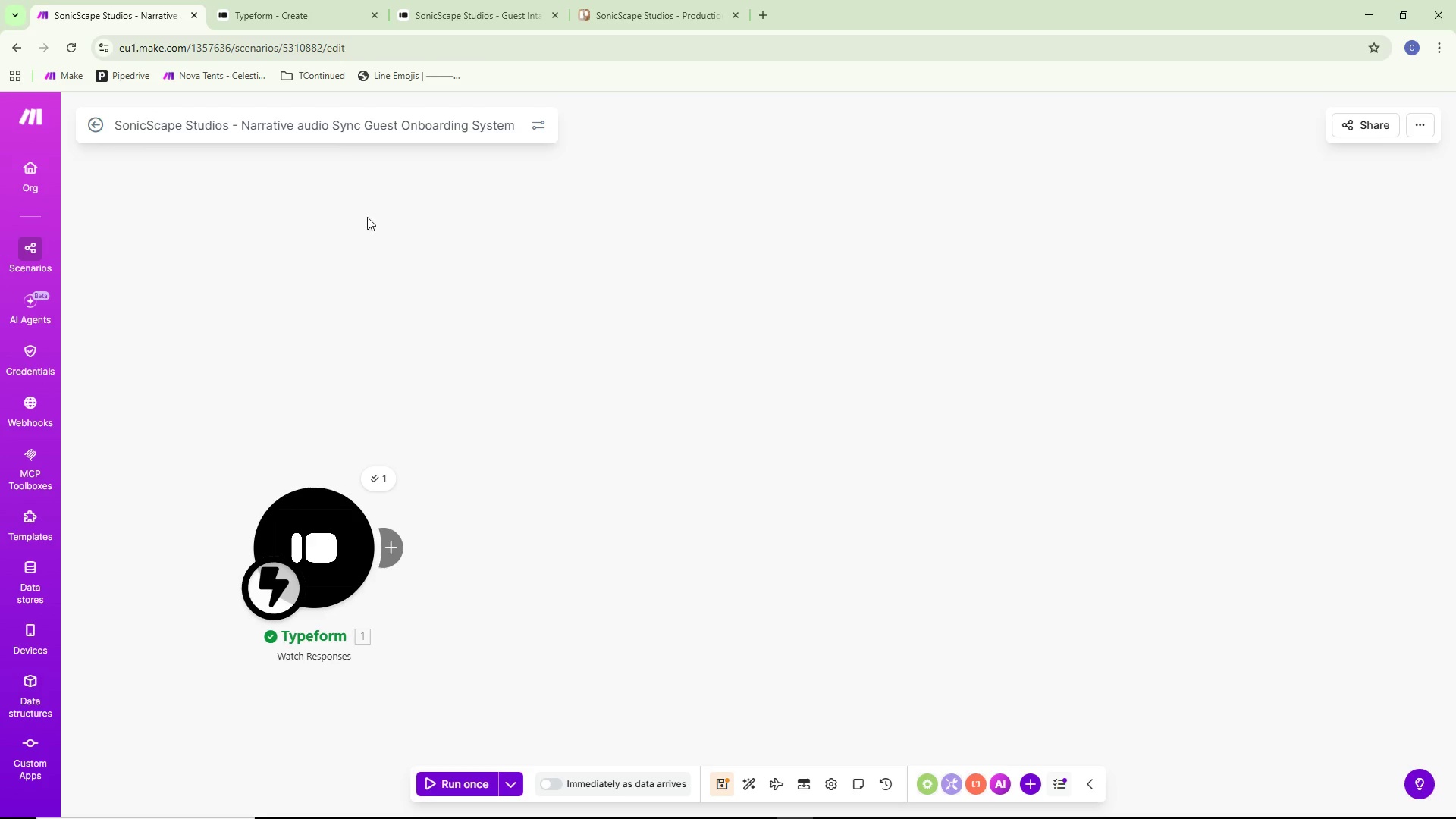 
left_click_drag(start_coordinate=[519, 0], to_coordinate=[522, 0])
 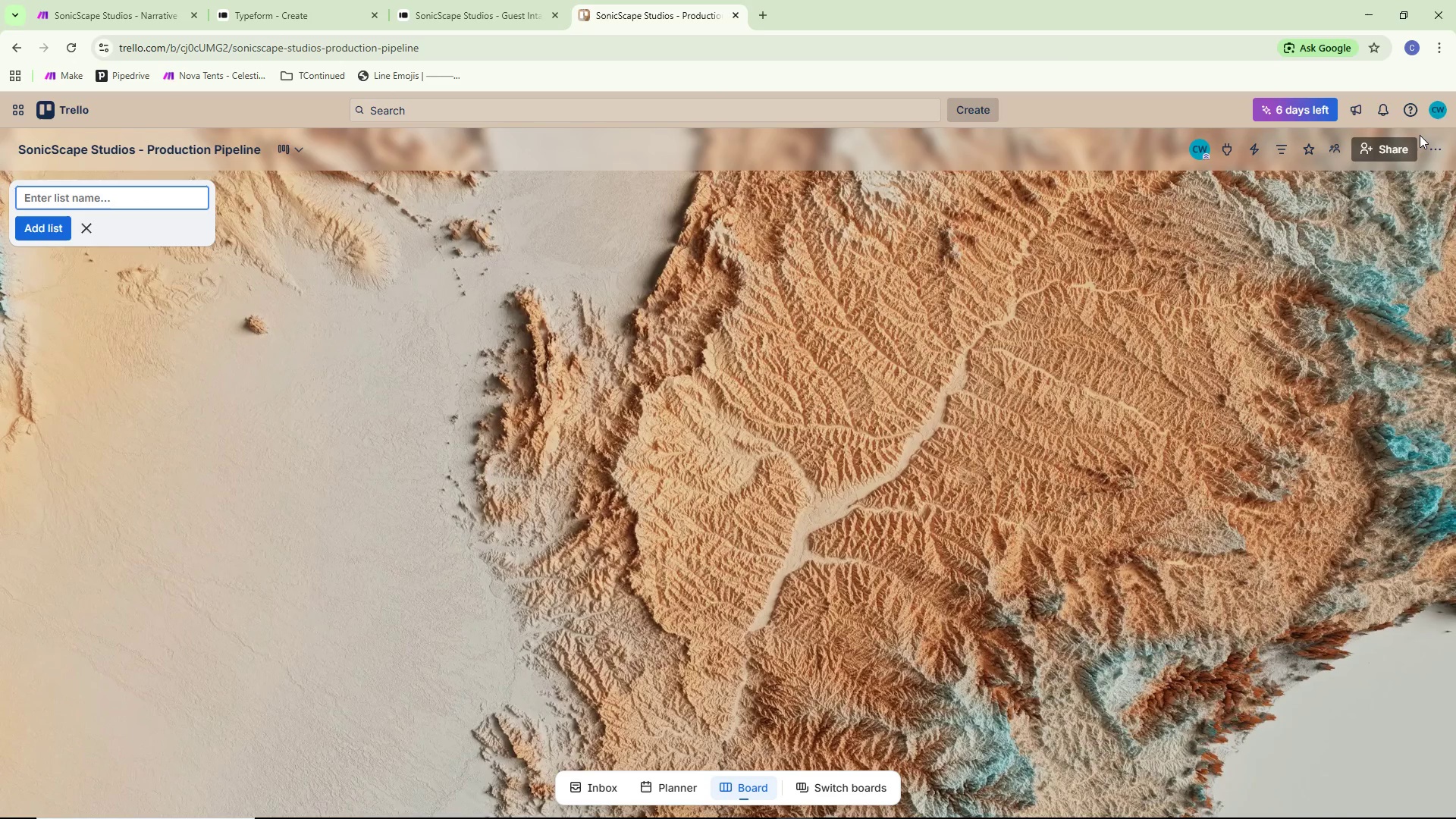 
type(Guest Intake Received)
 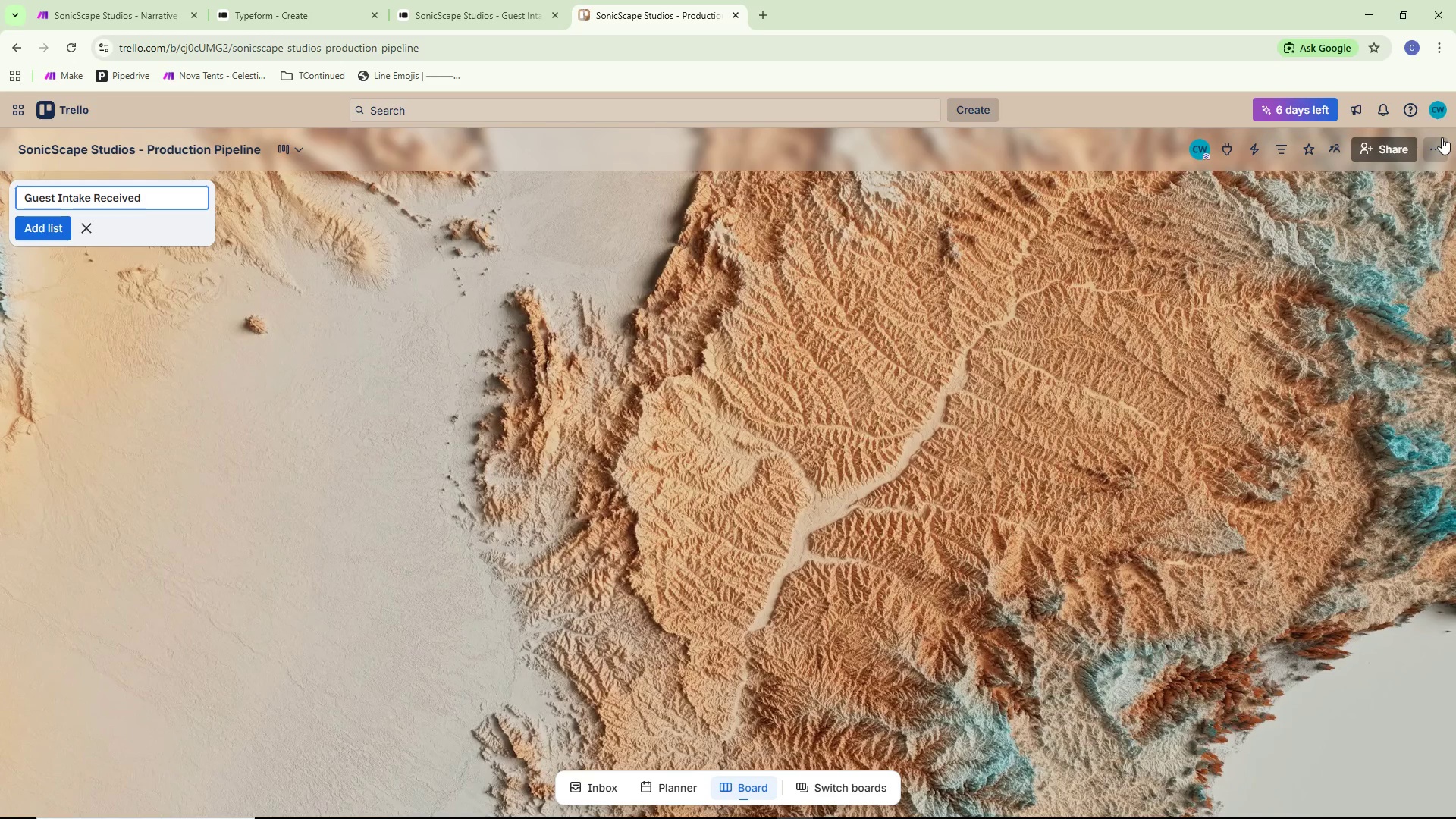 
left_click([95, 196])
 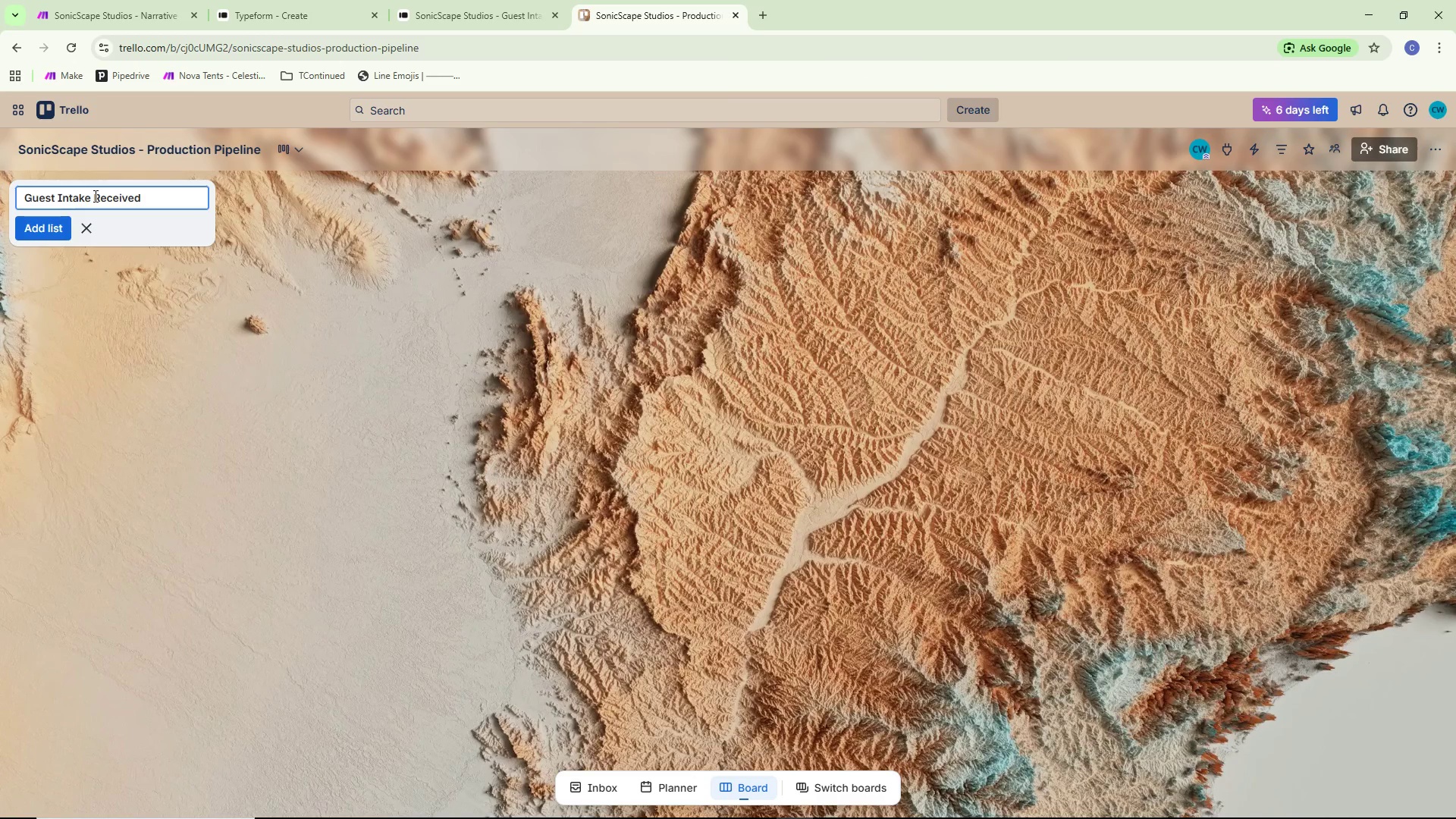 
key(Minus)
 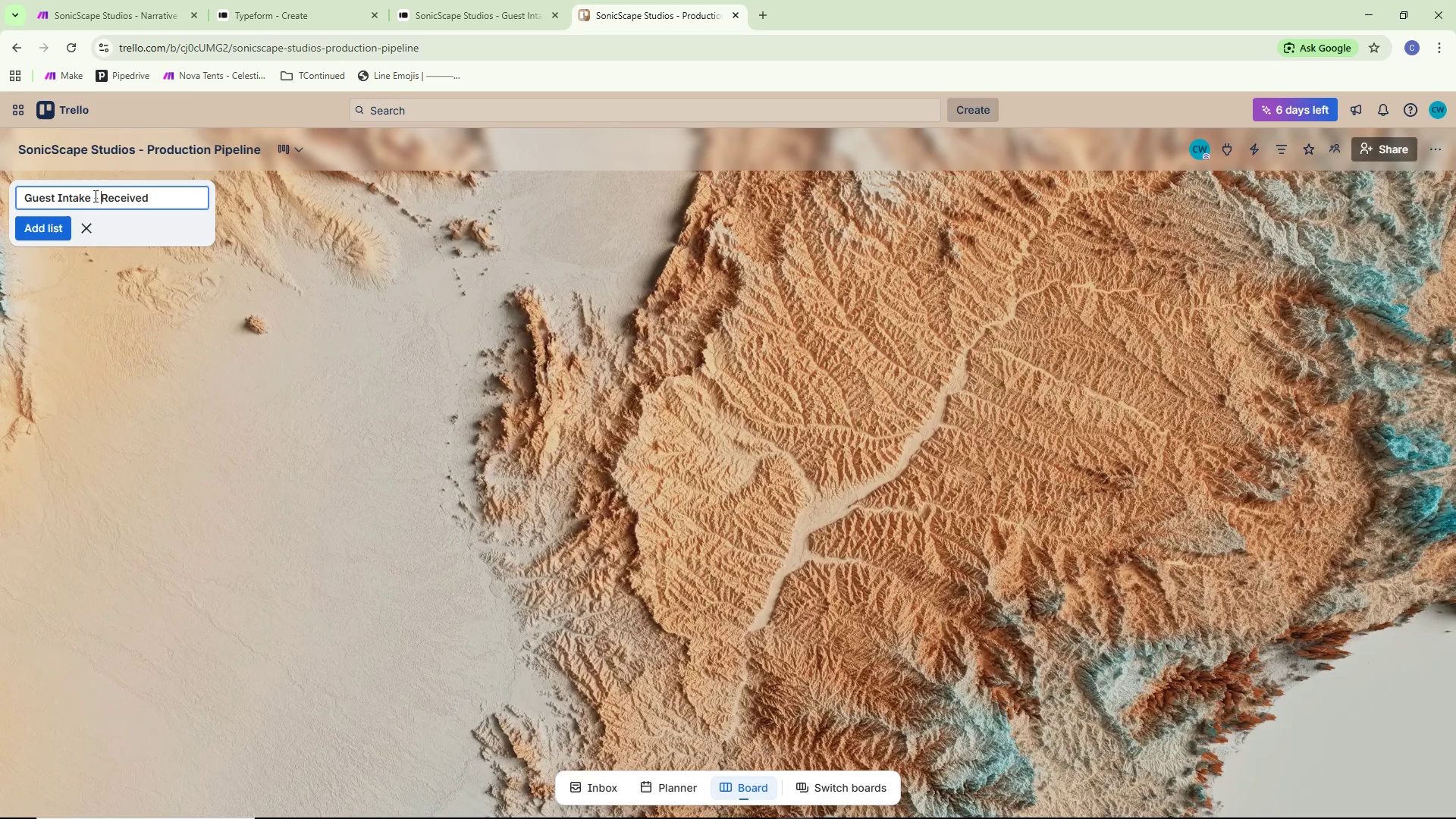 
key(Space)
 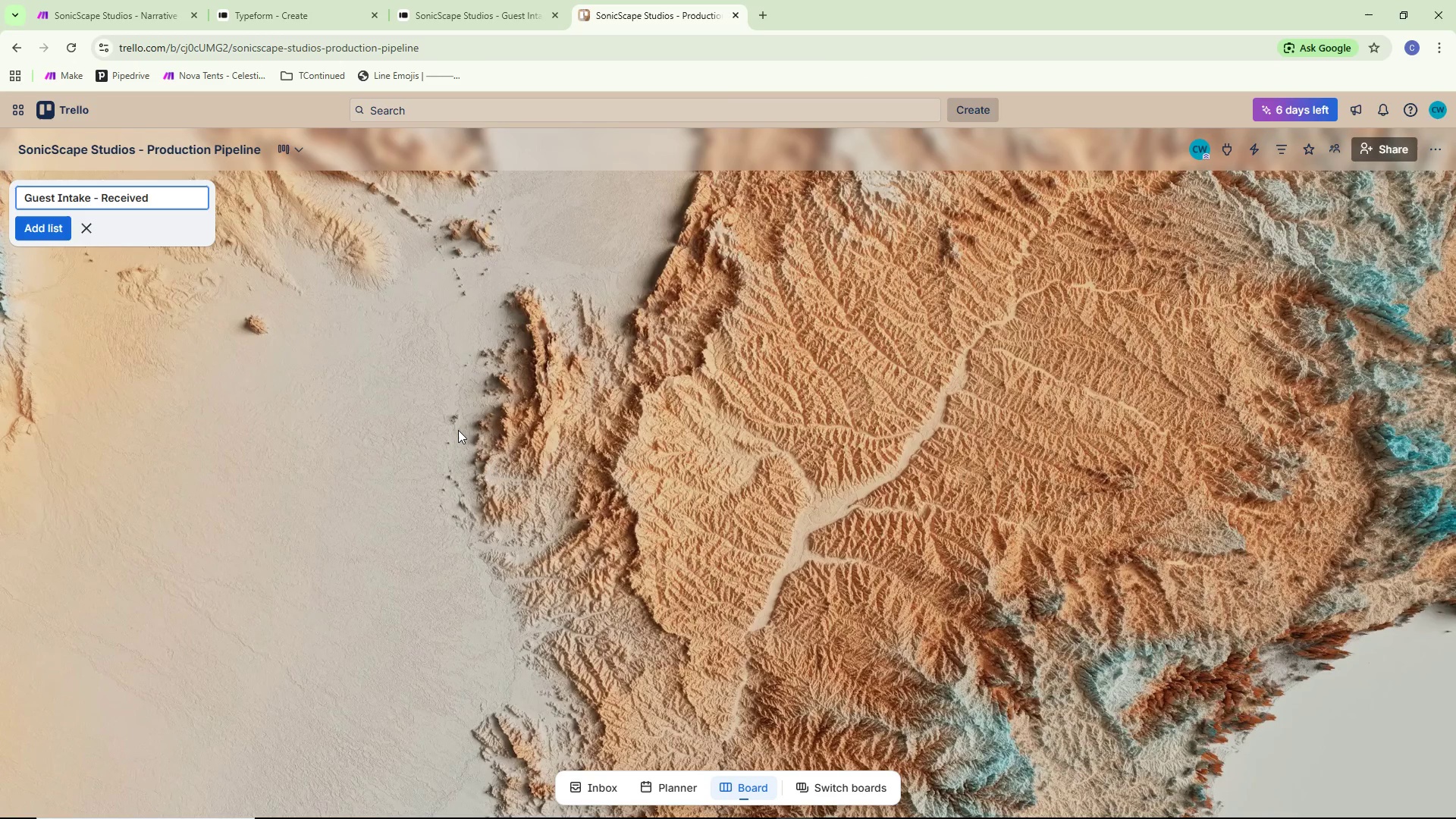 
key(NumpadEnter)
 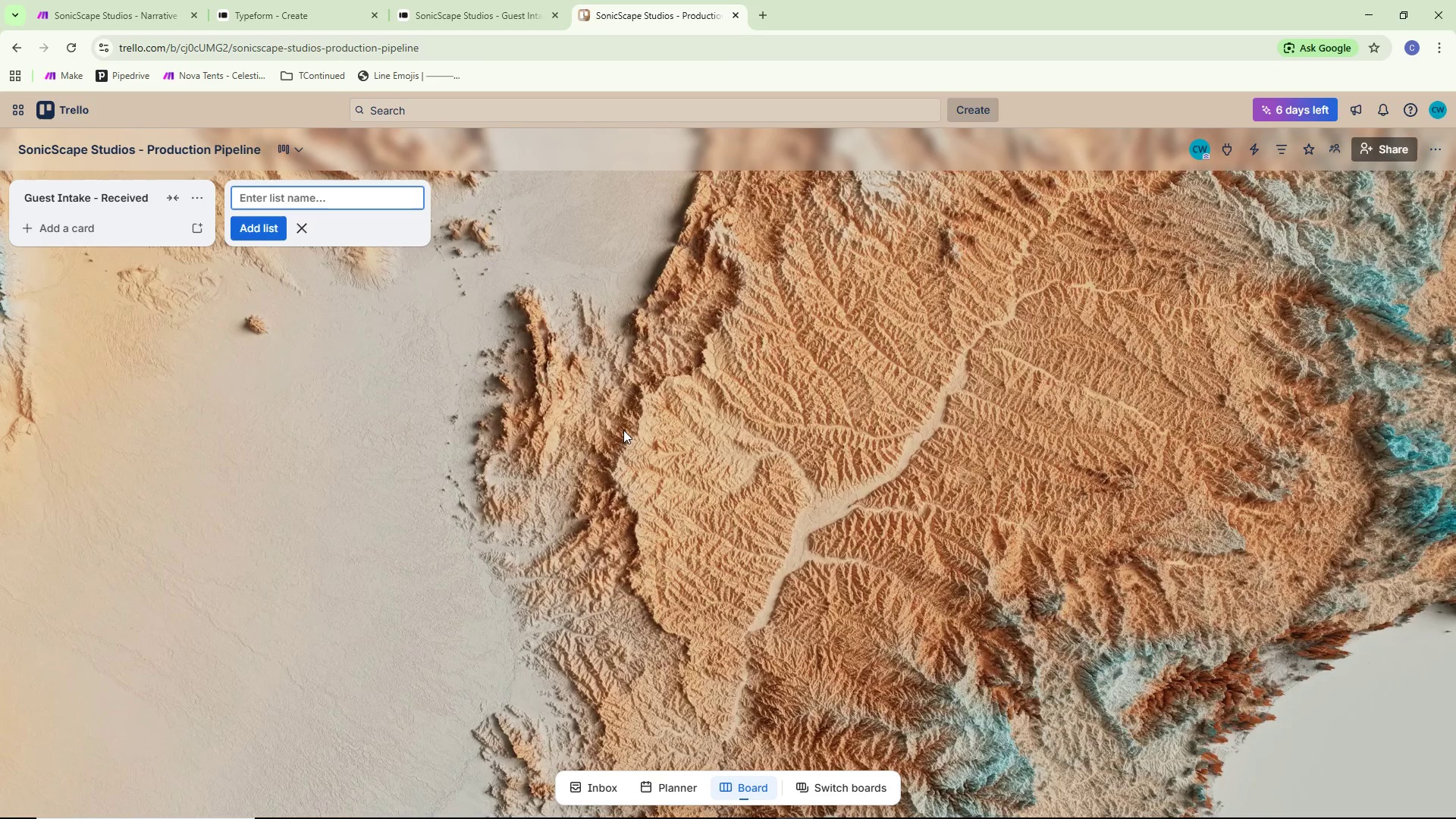 
wait(7.0)
 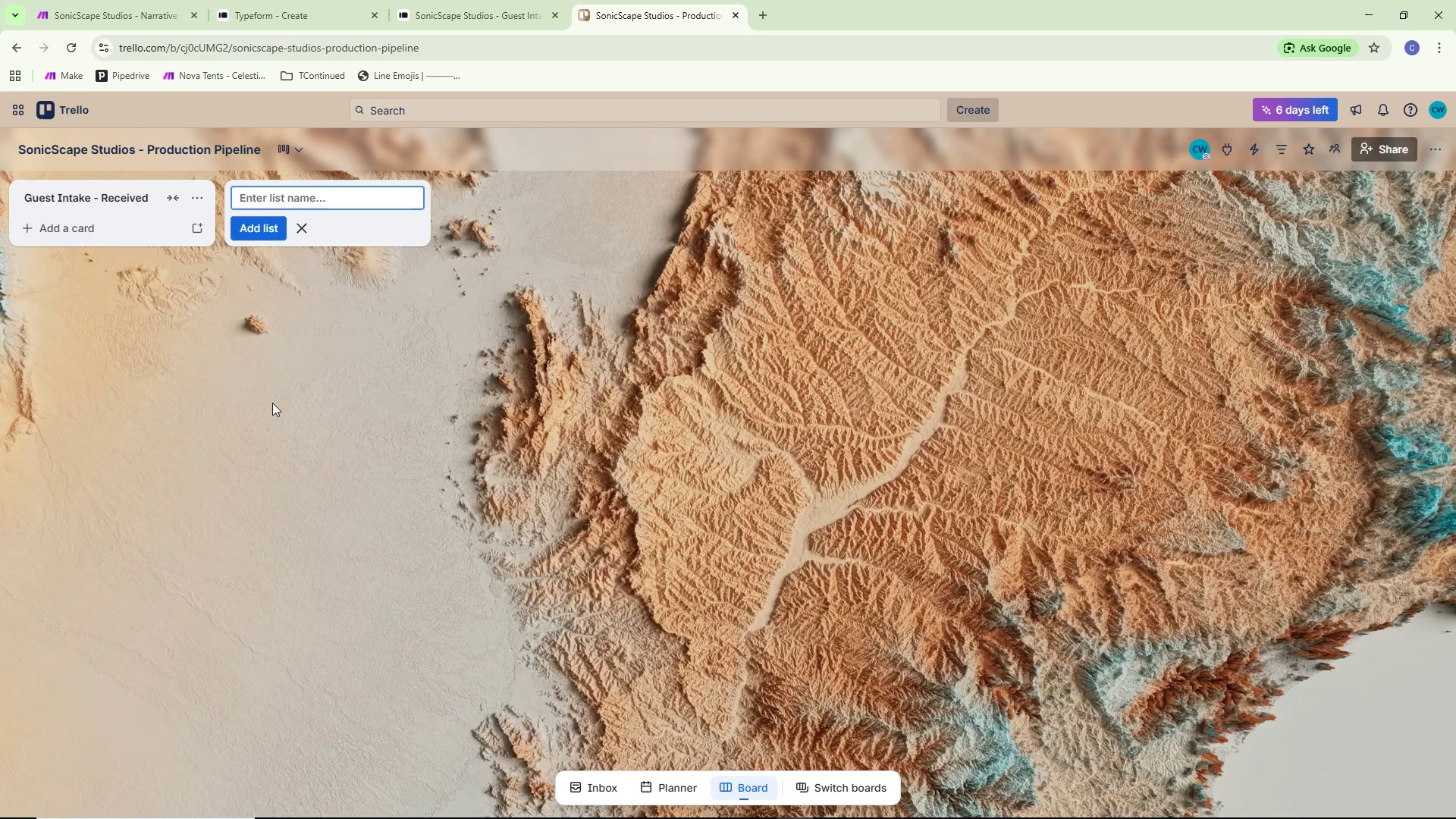 
type(Pre)
 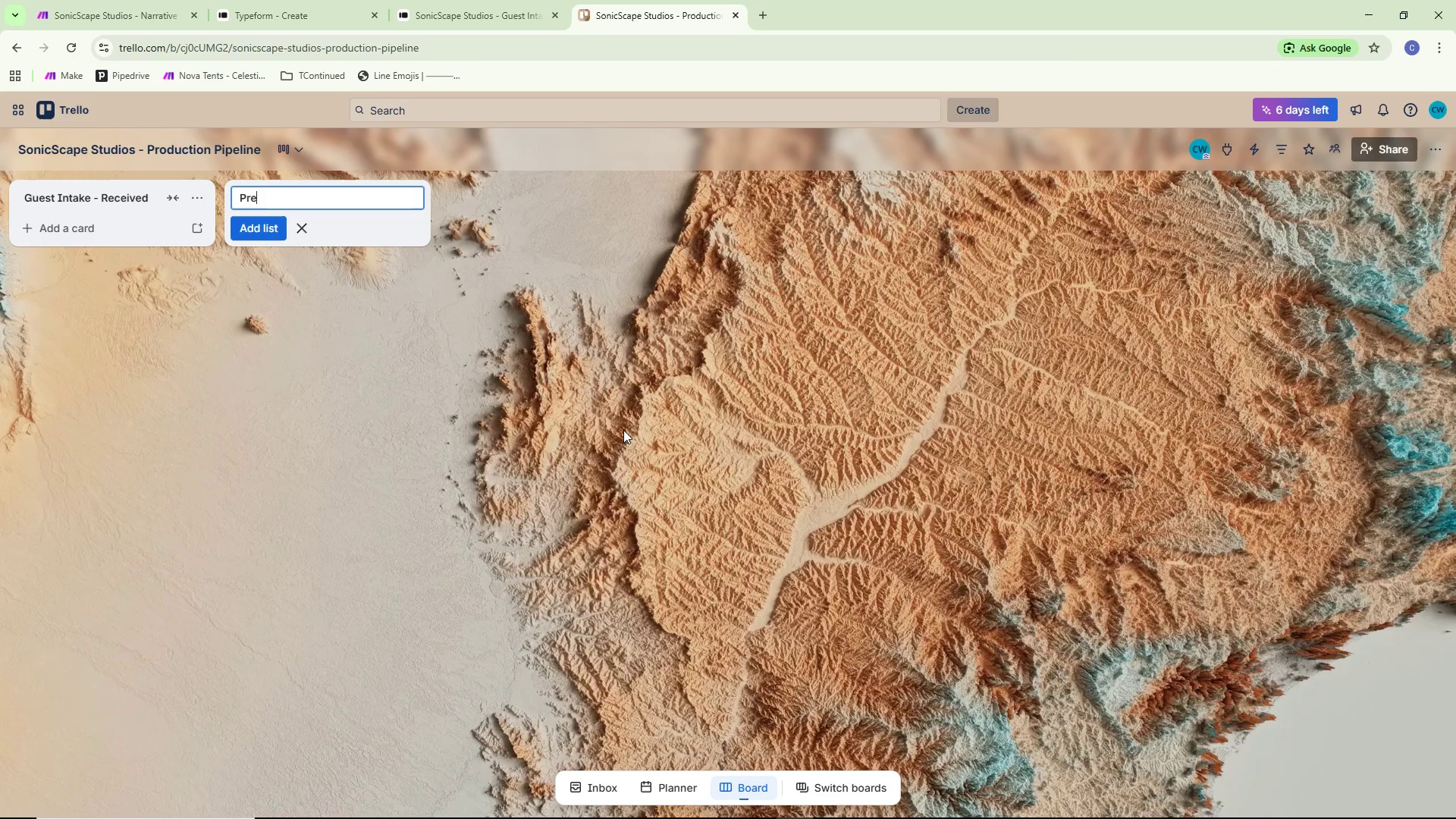 
type(-)
key(Backspace)
type( - Production)
 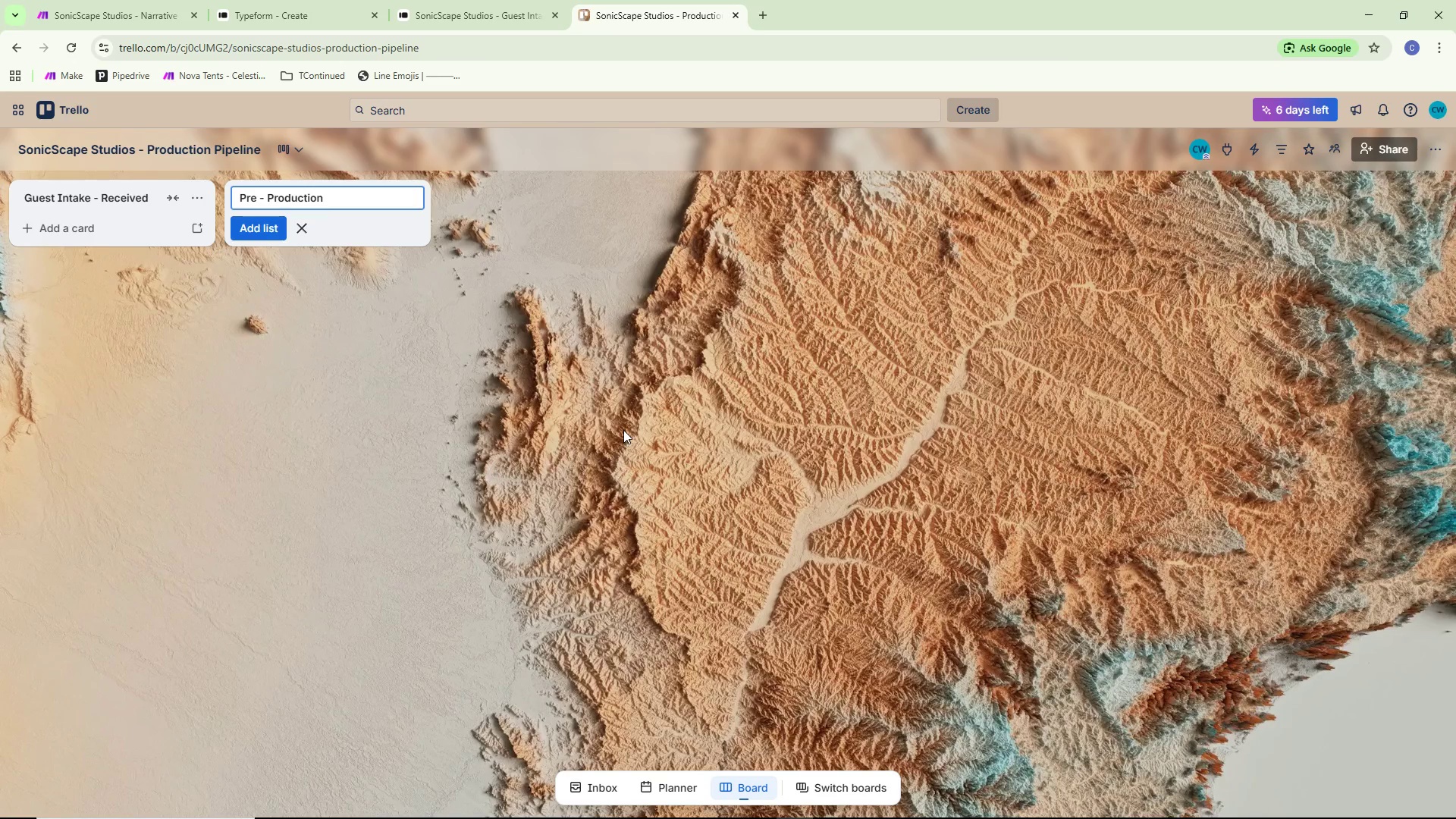 
wait(8.53)
 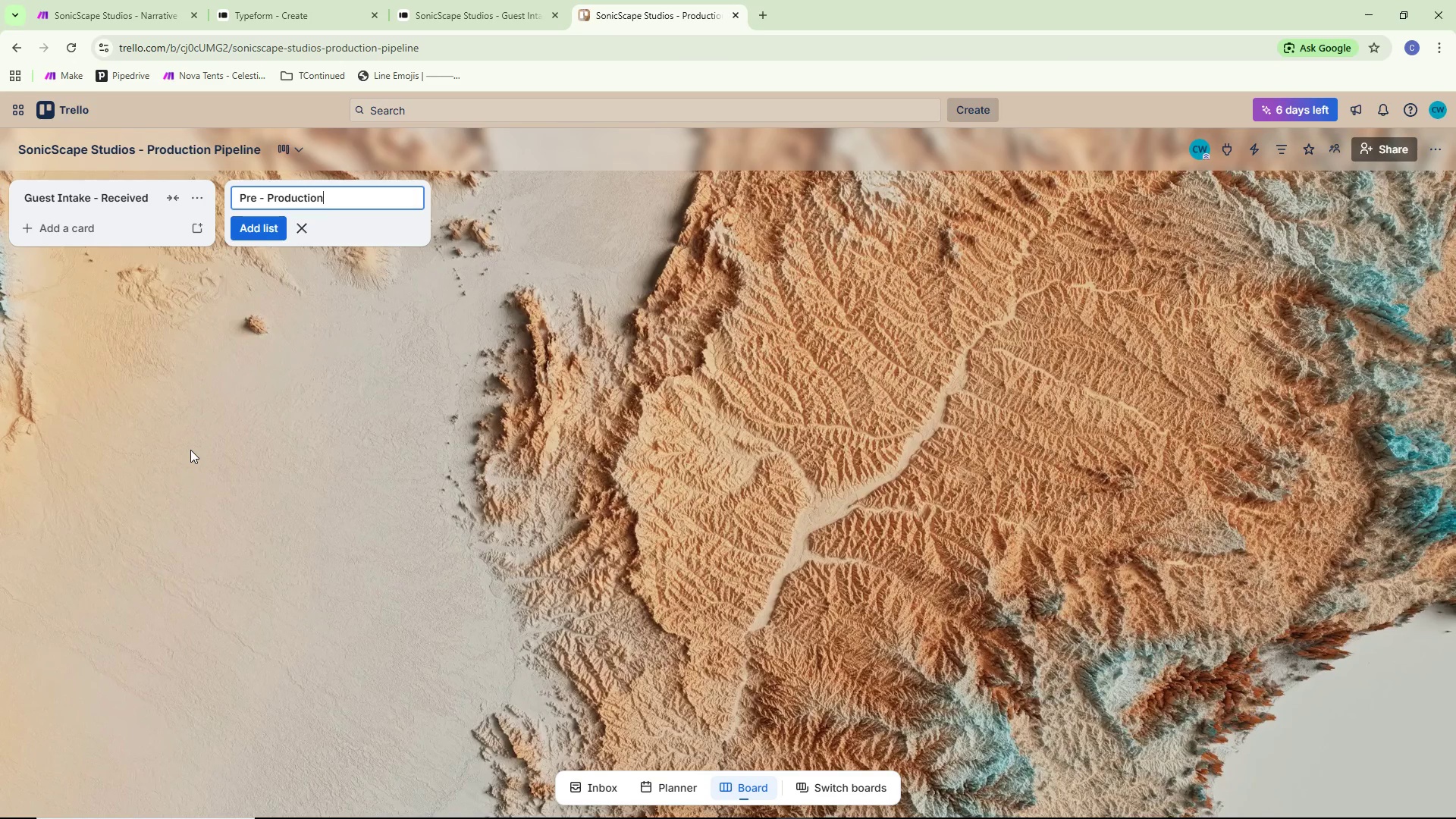 
left_click([270, 233])
 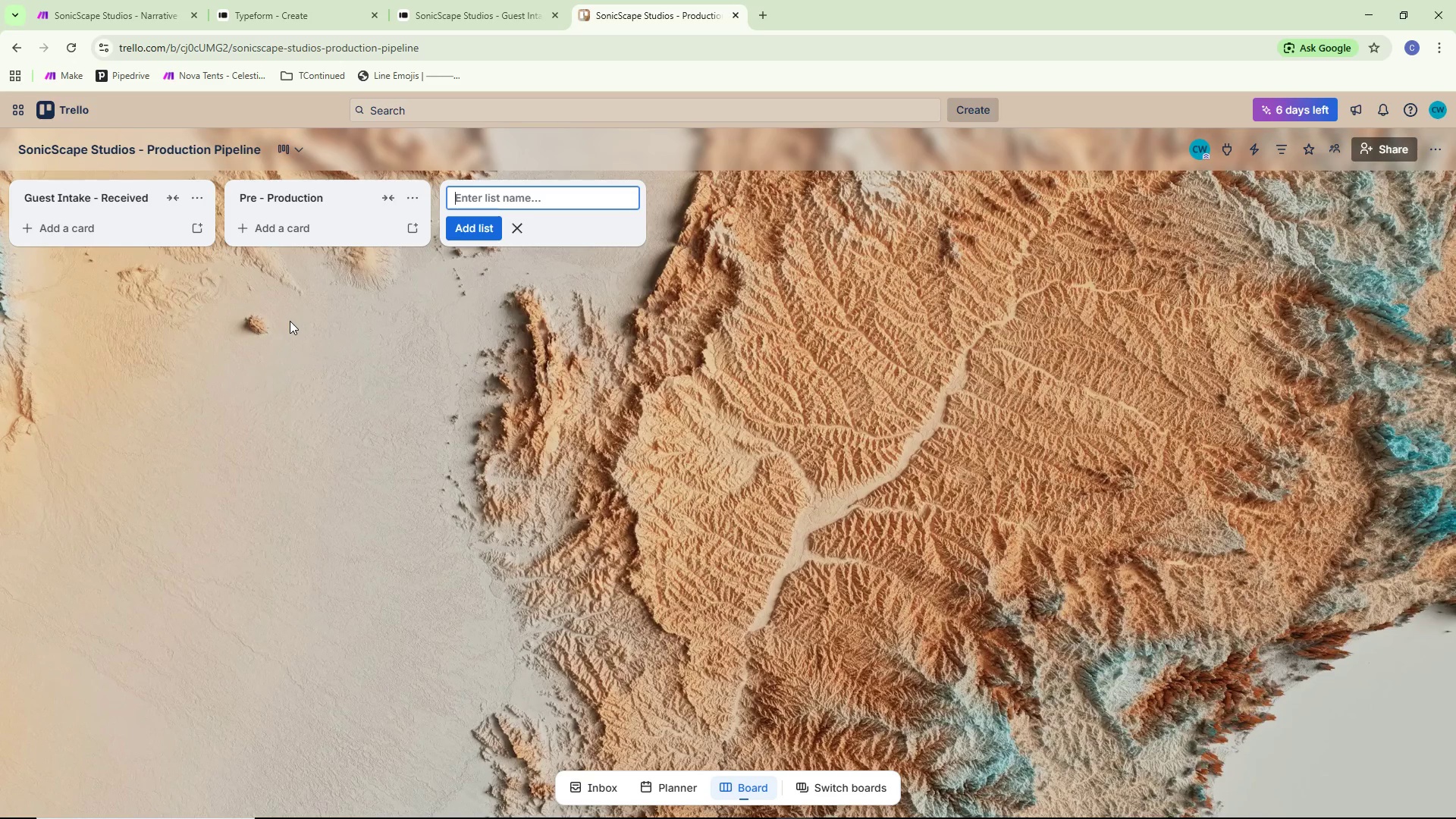 
wait(7.81)
 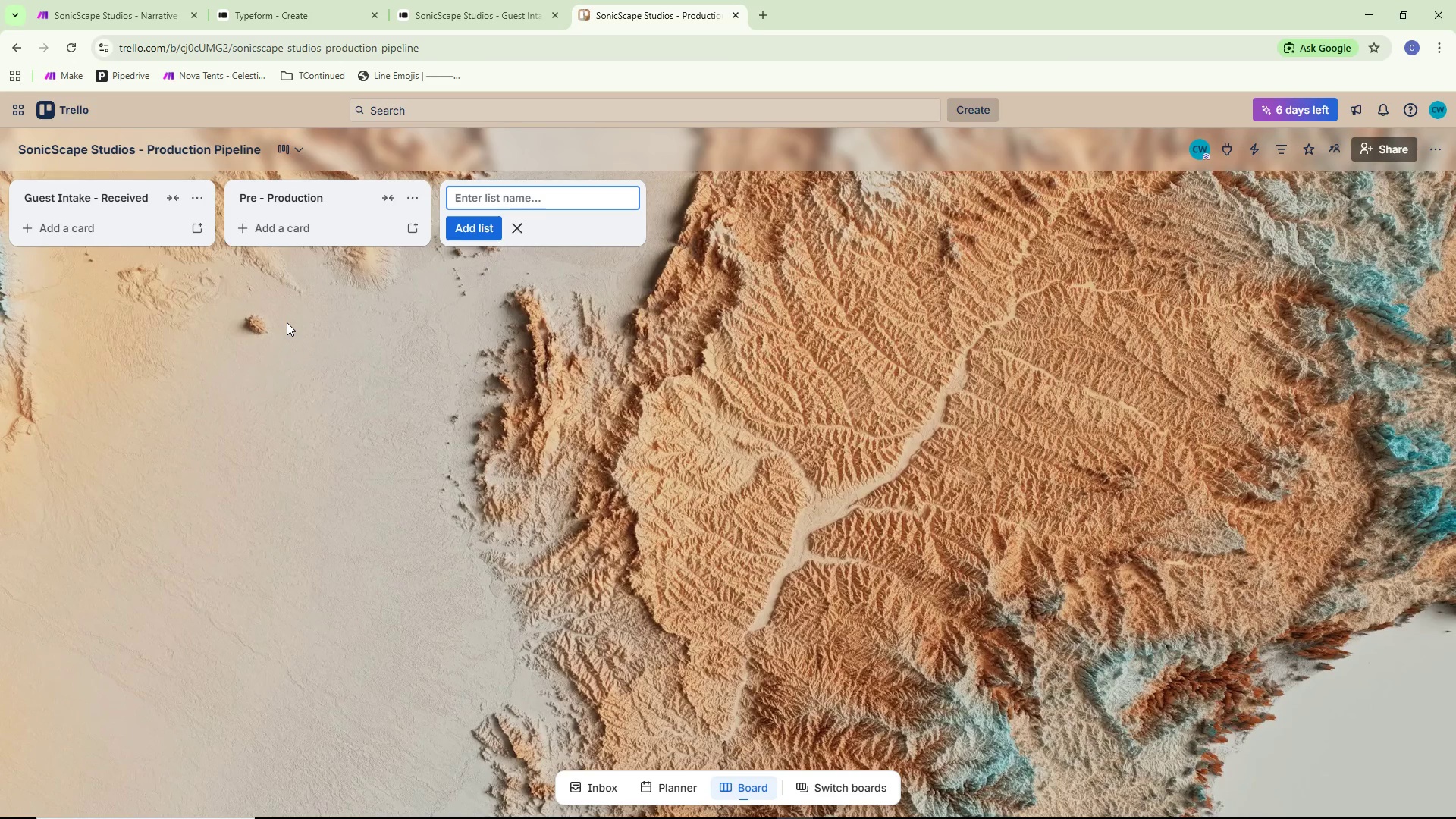 
type(Recording Scheduled)
 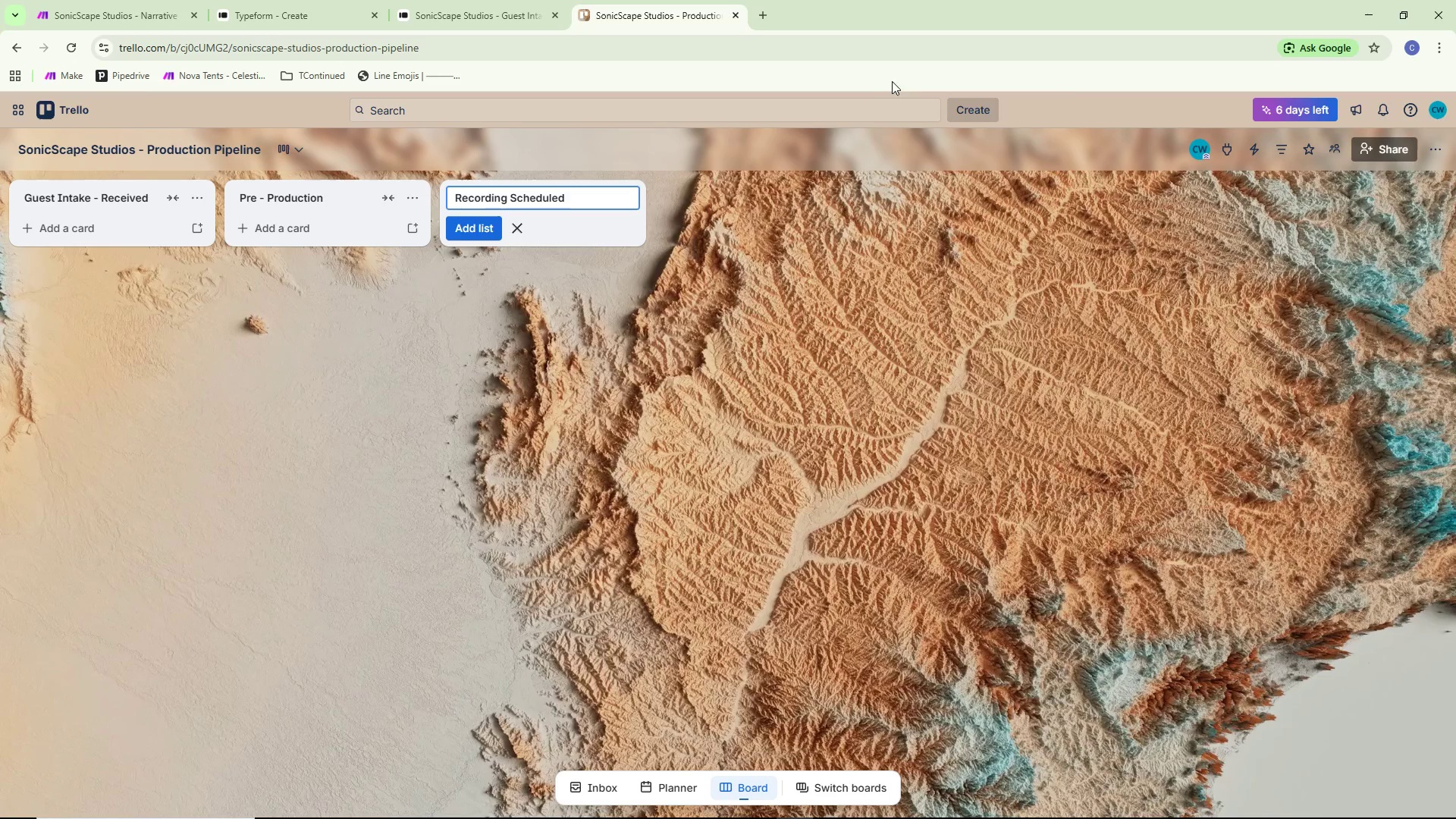 
wait(5.55)
 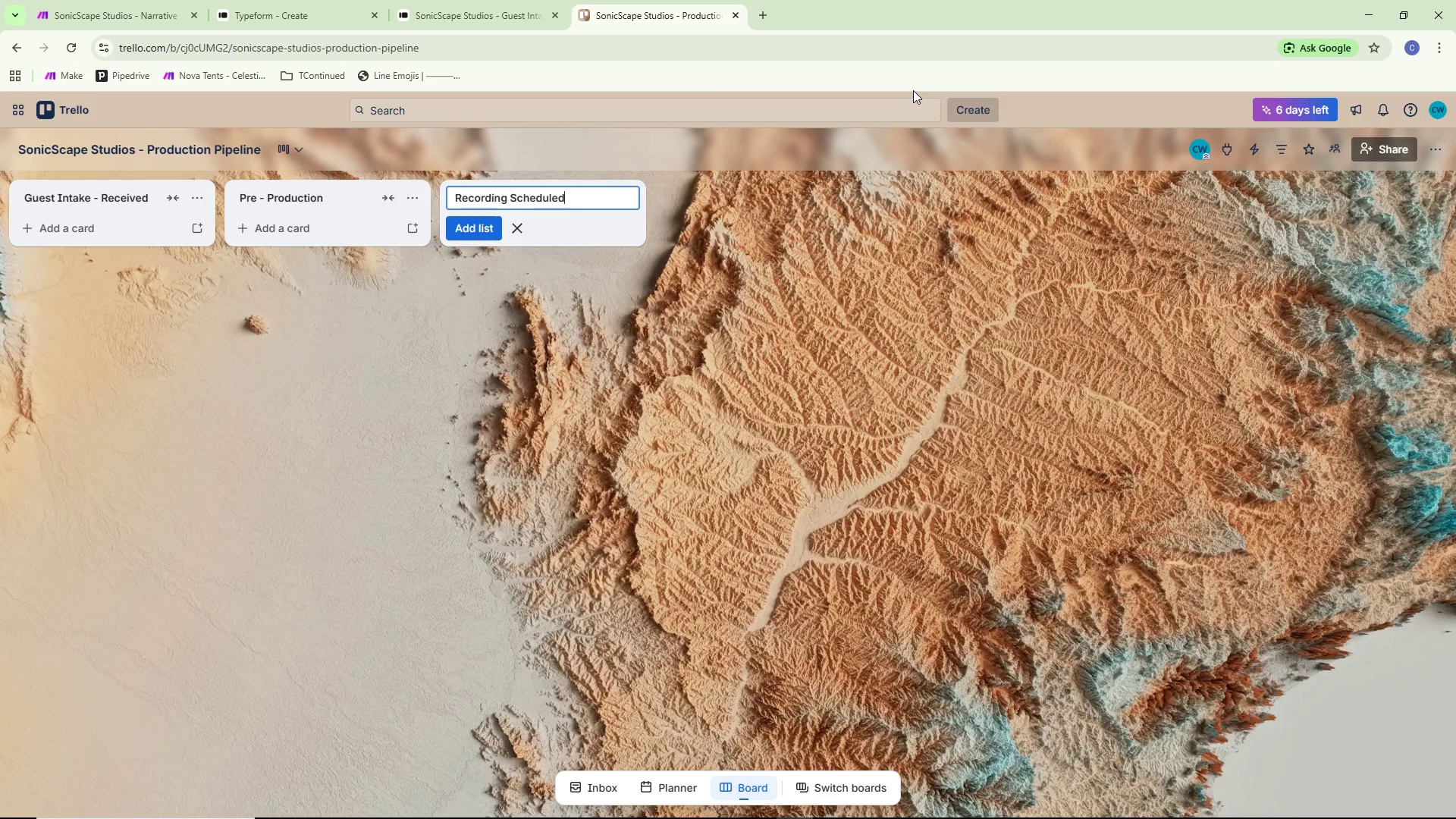 
left_click([477, 236])
 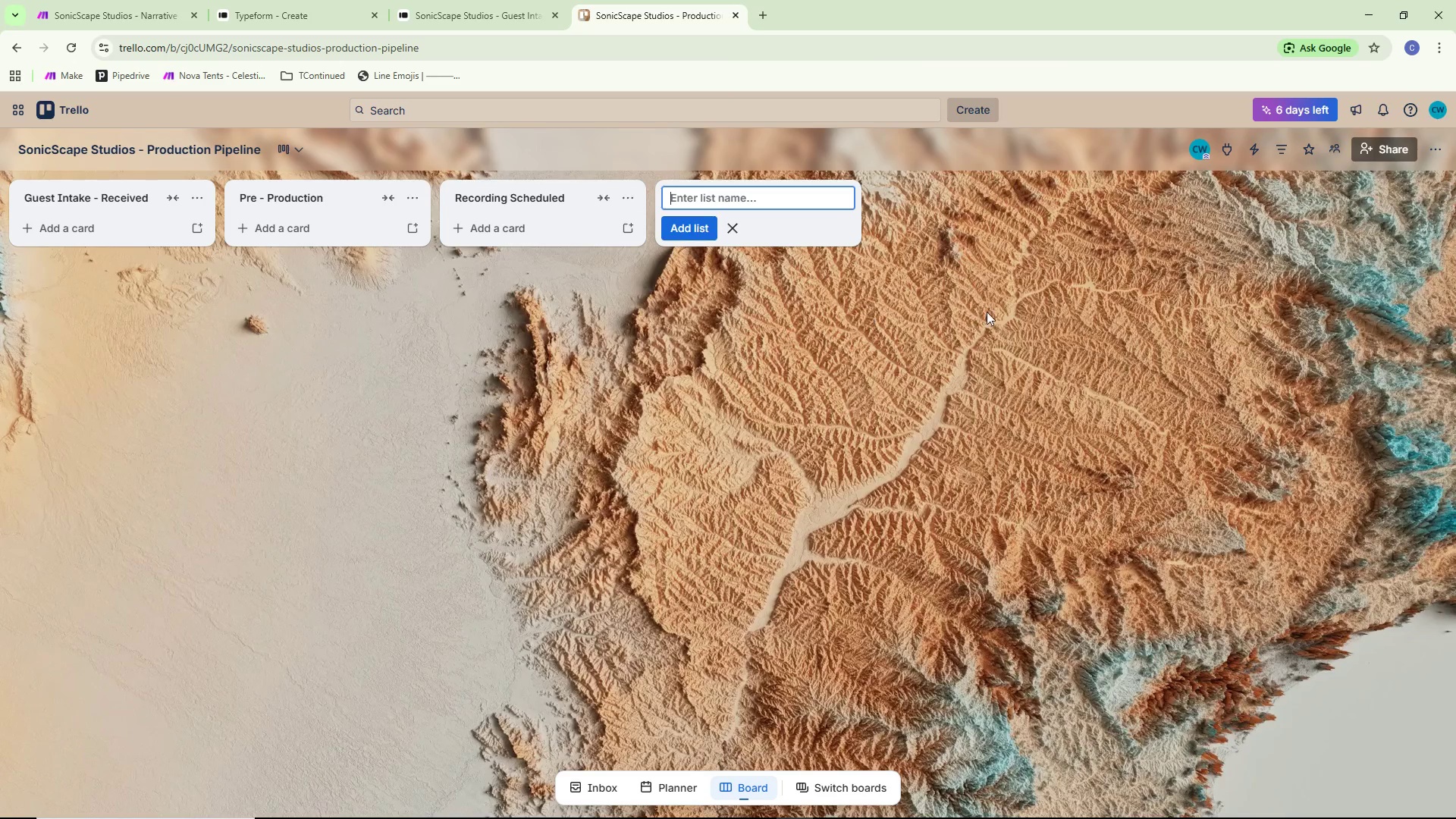 
type(Post - Pr)
 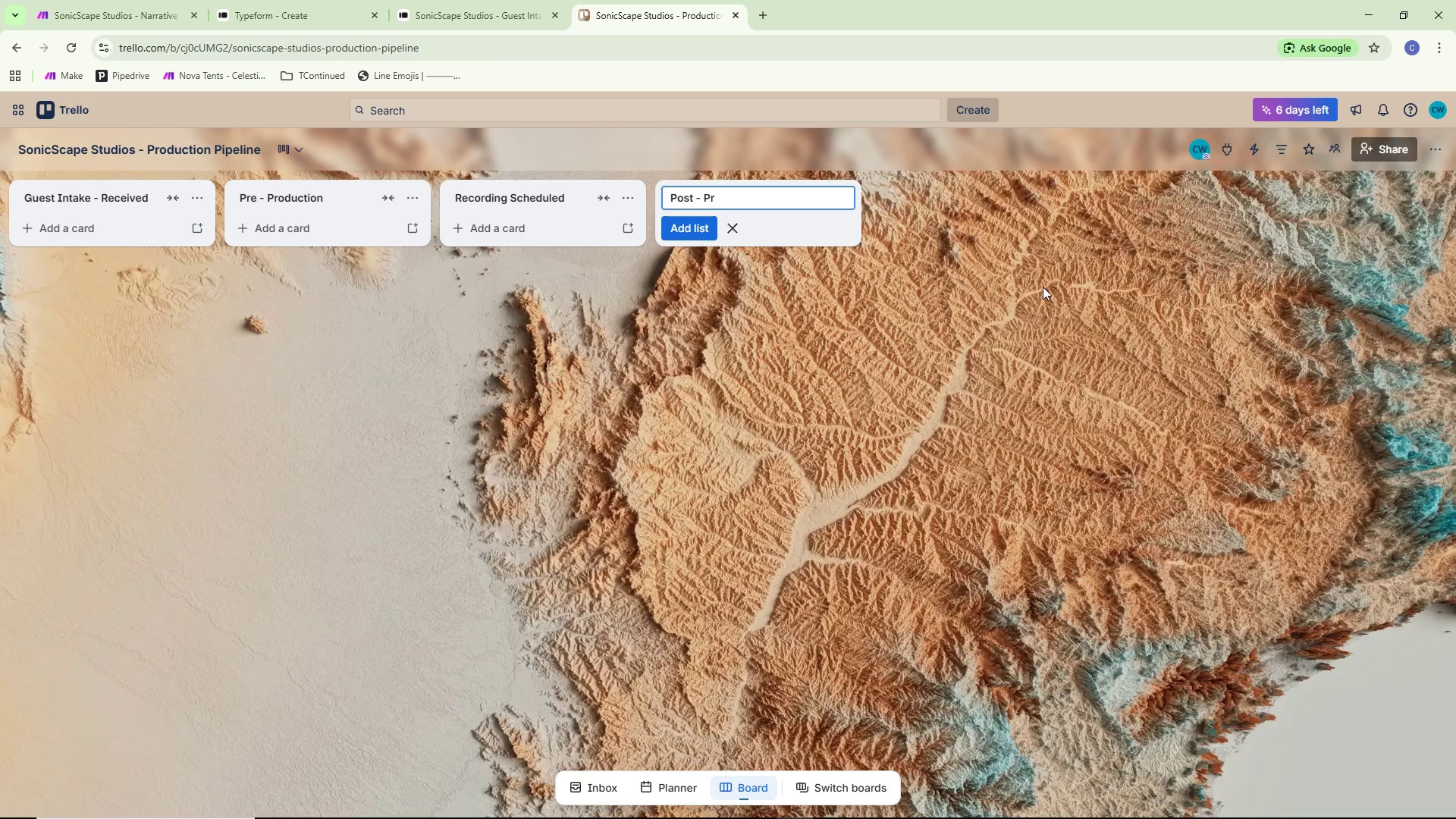 
wait(6.77)
 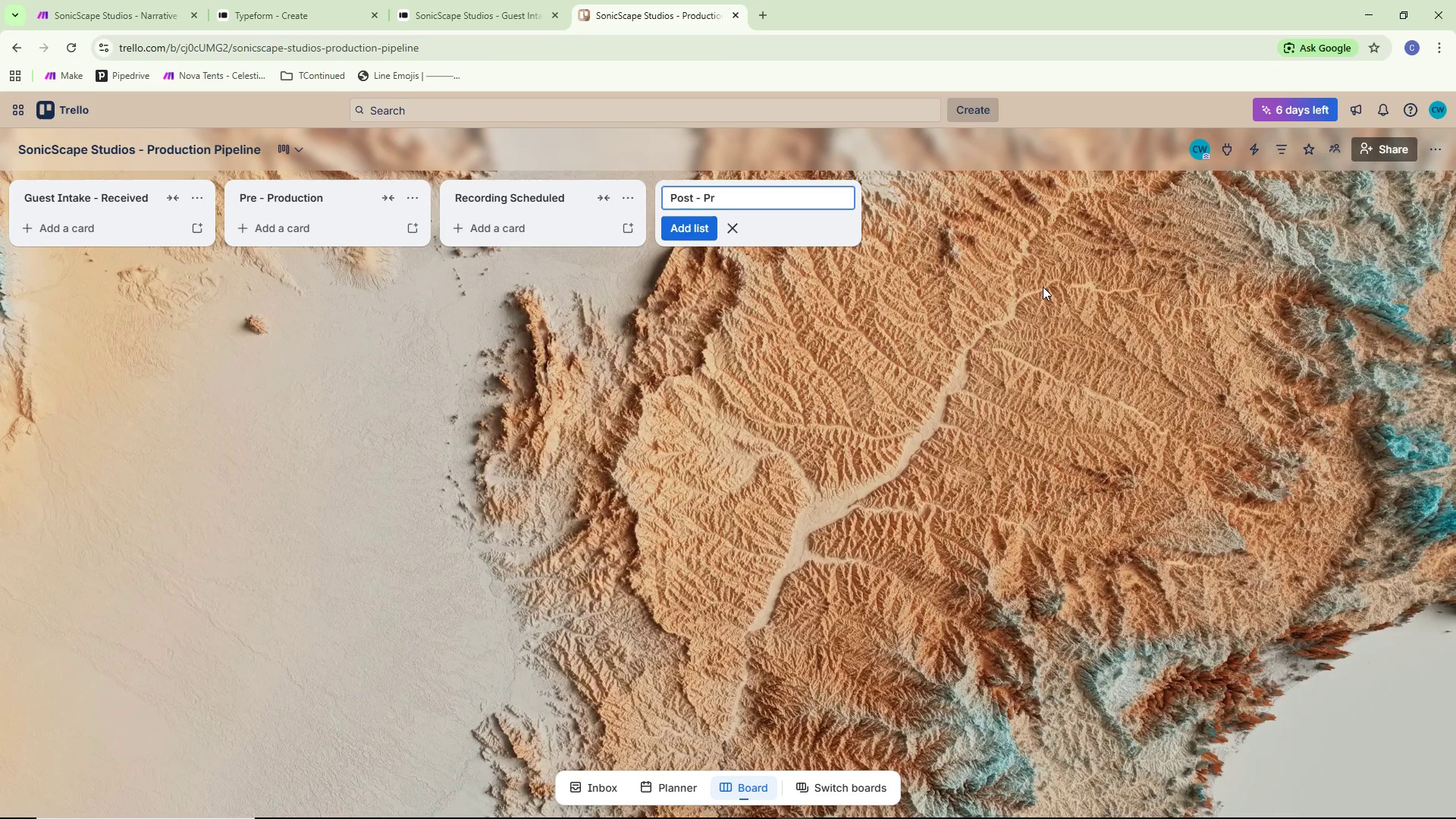 
type(i)
key(Backspace)
type(oduction)
 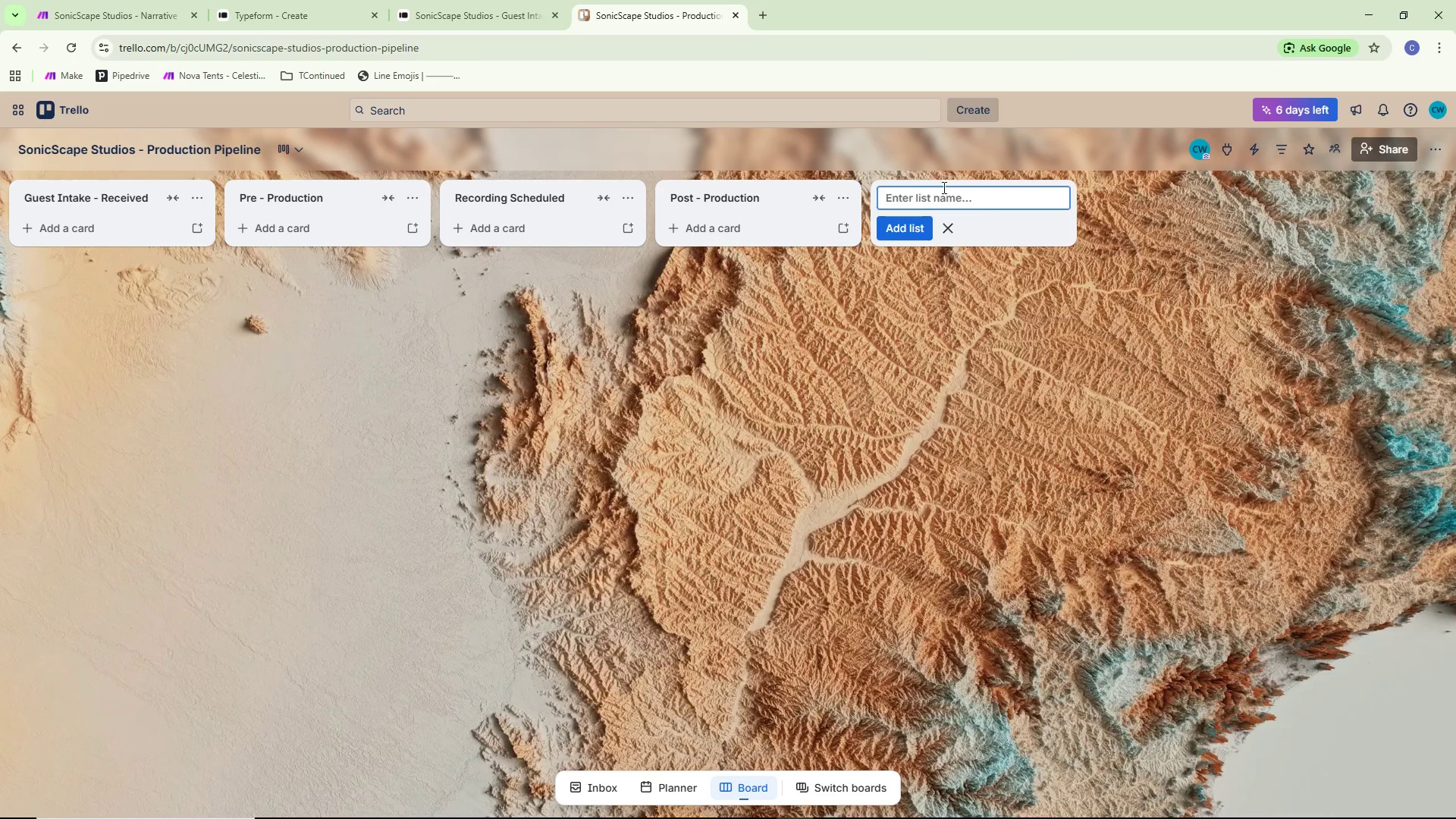 
wait(5.03)
 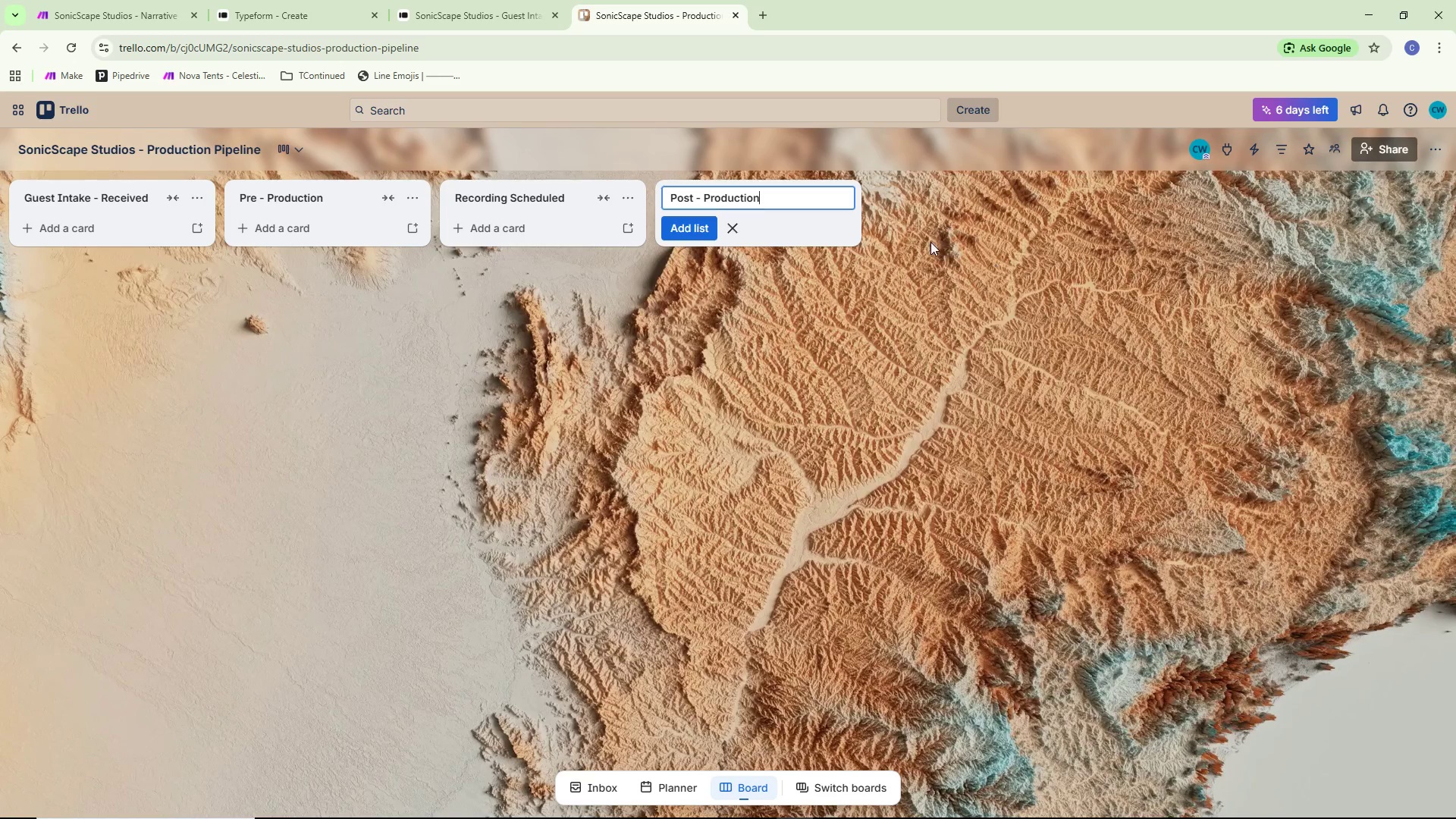 
type(Published)
key(NumpadEnter)
 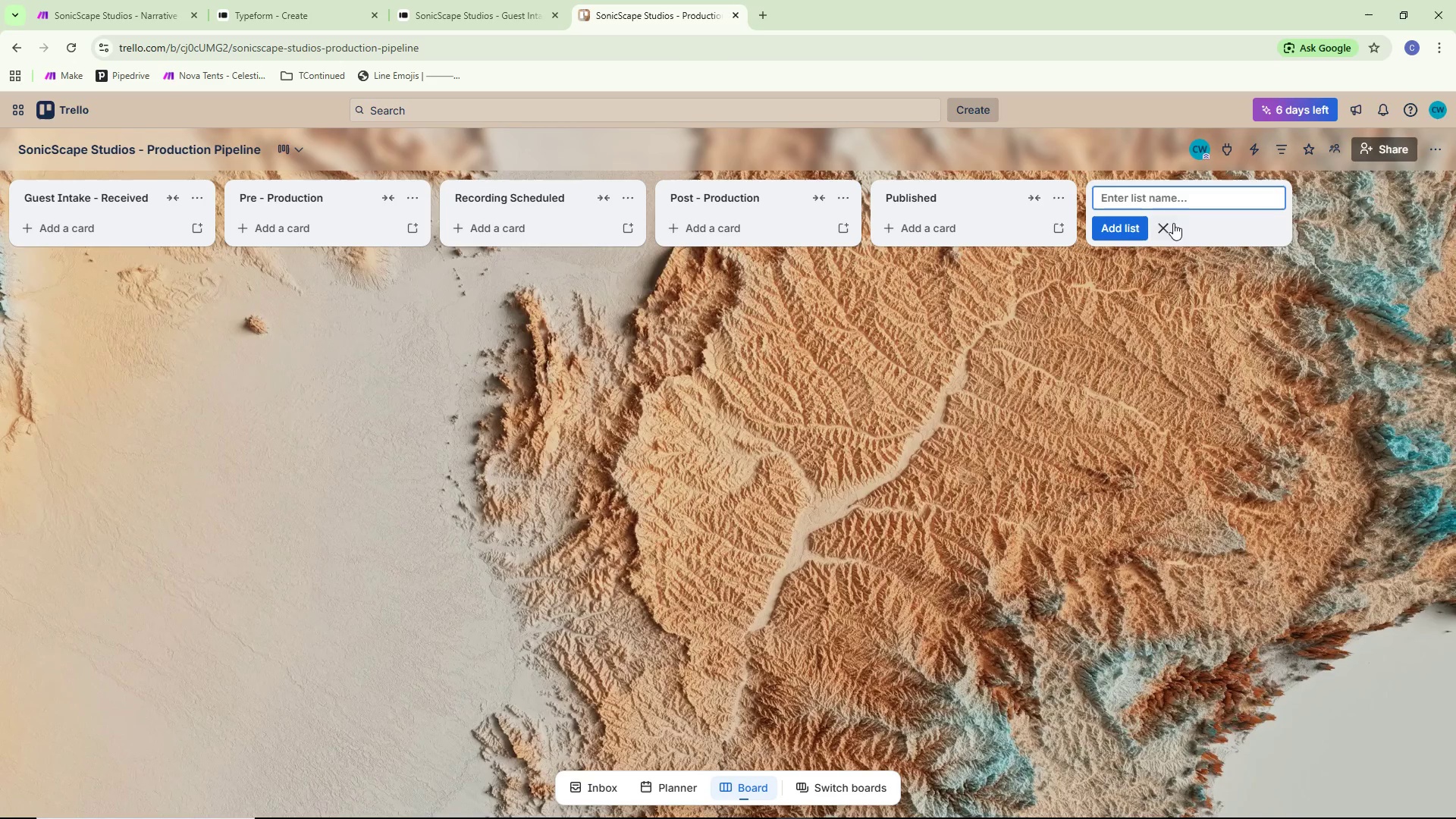 
left_click([1166, 231])
 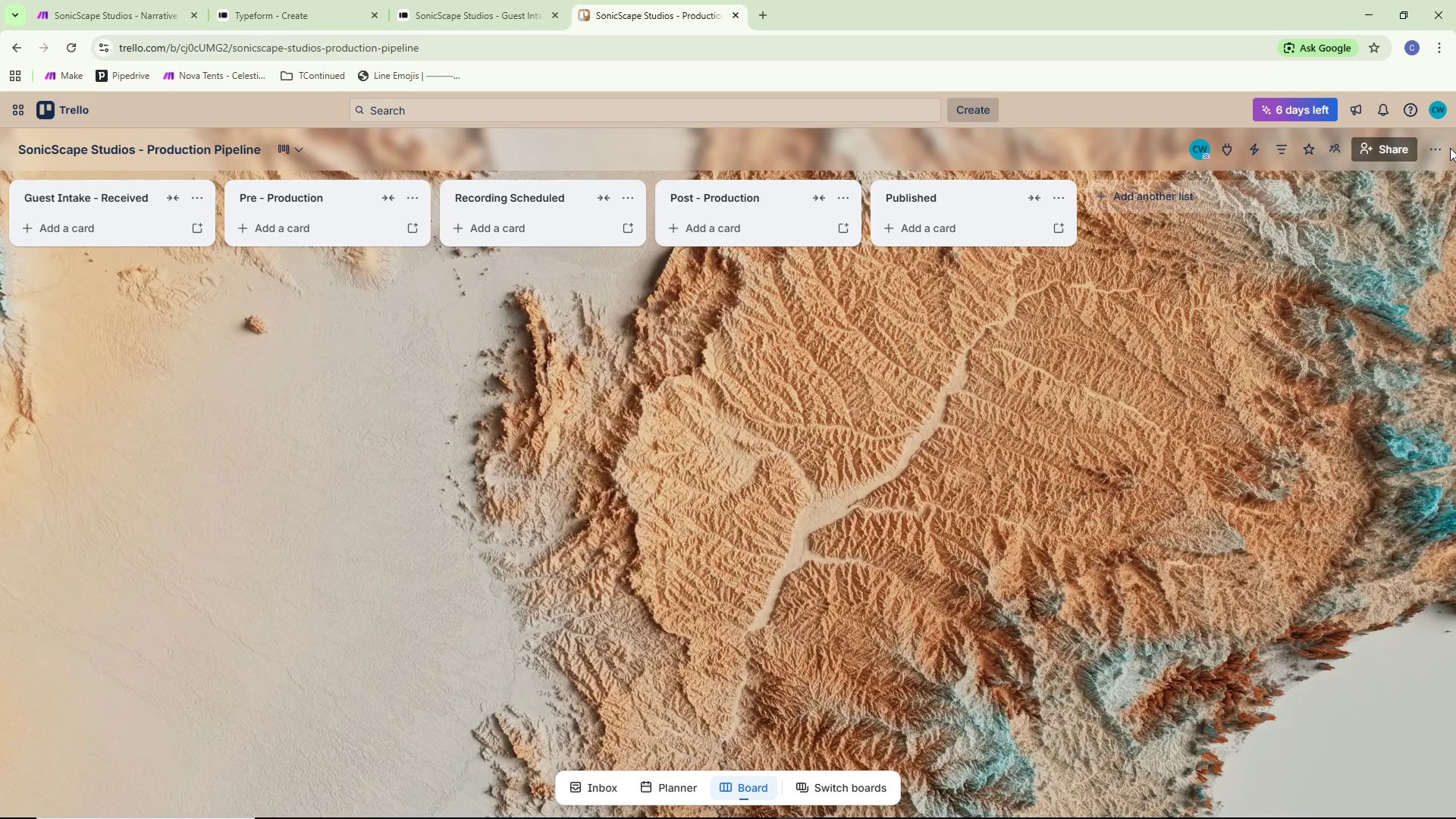 
left_click([1444, 144])
 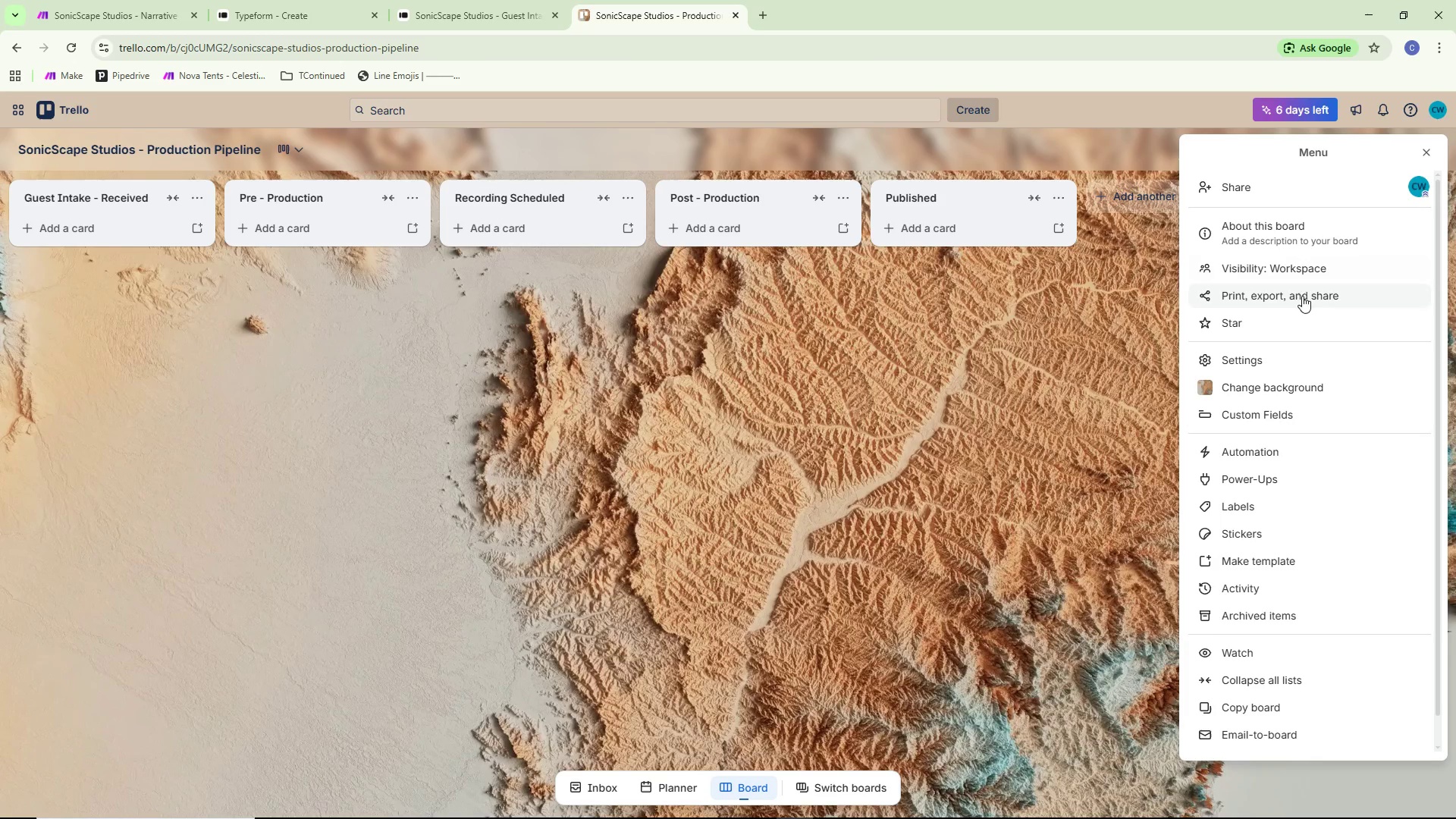 
left_click([1260, 388])
 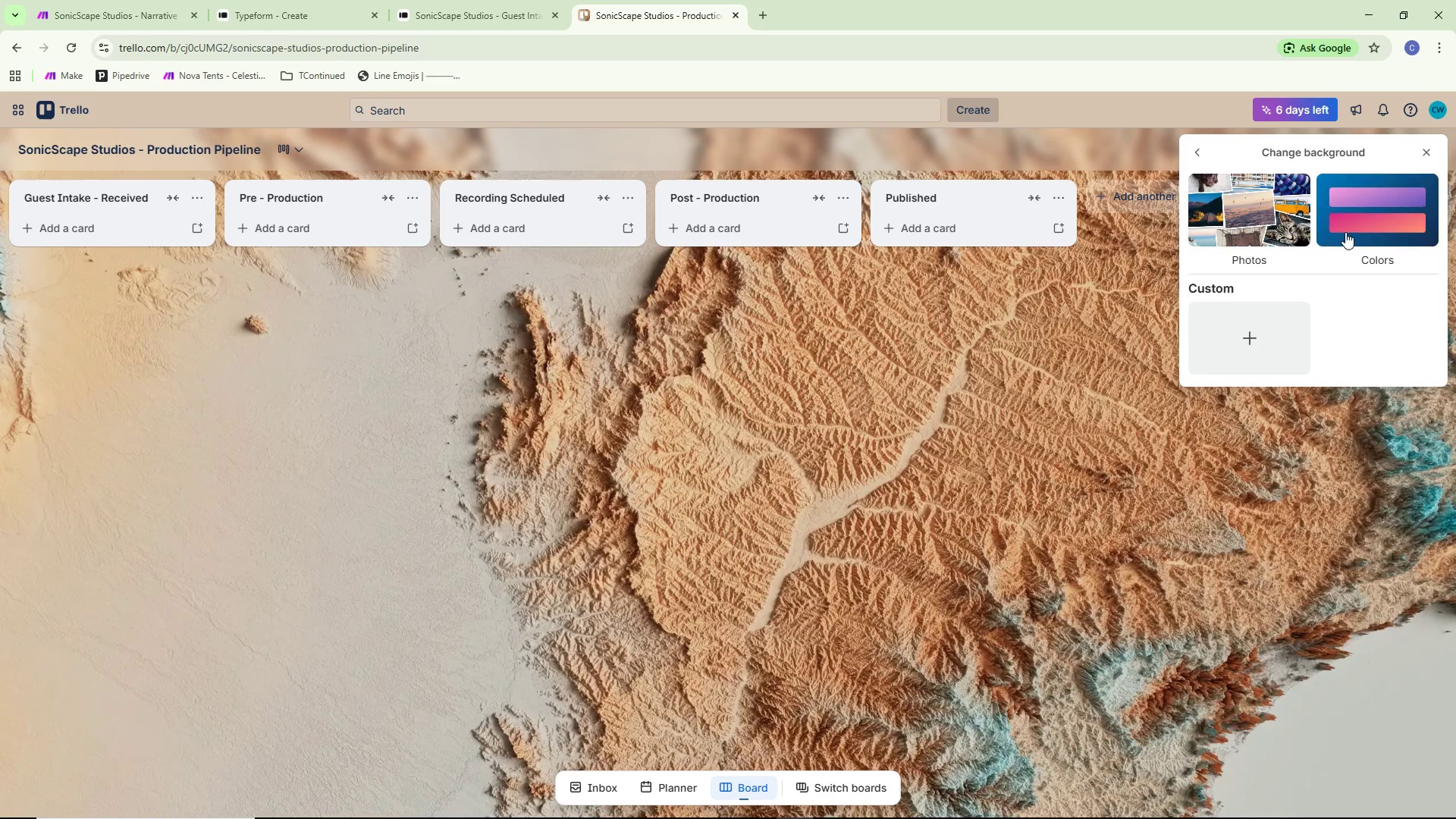 
left_click([1195, 212])
 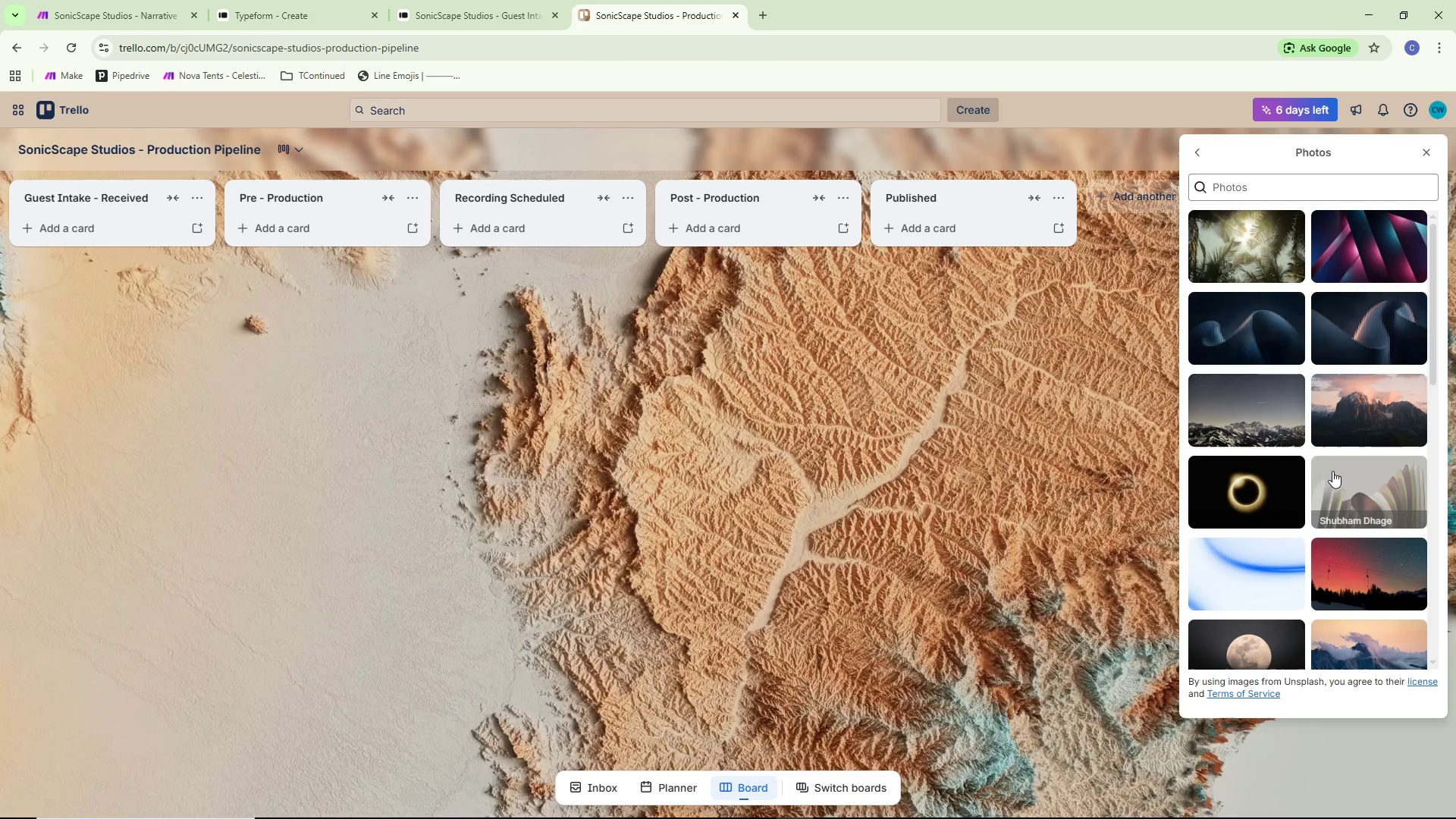 
left_click([1349, 489])
 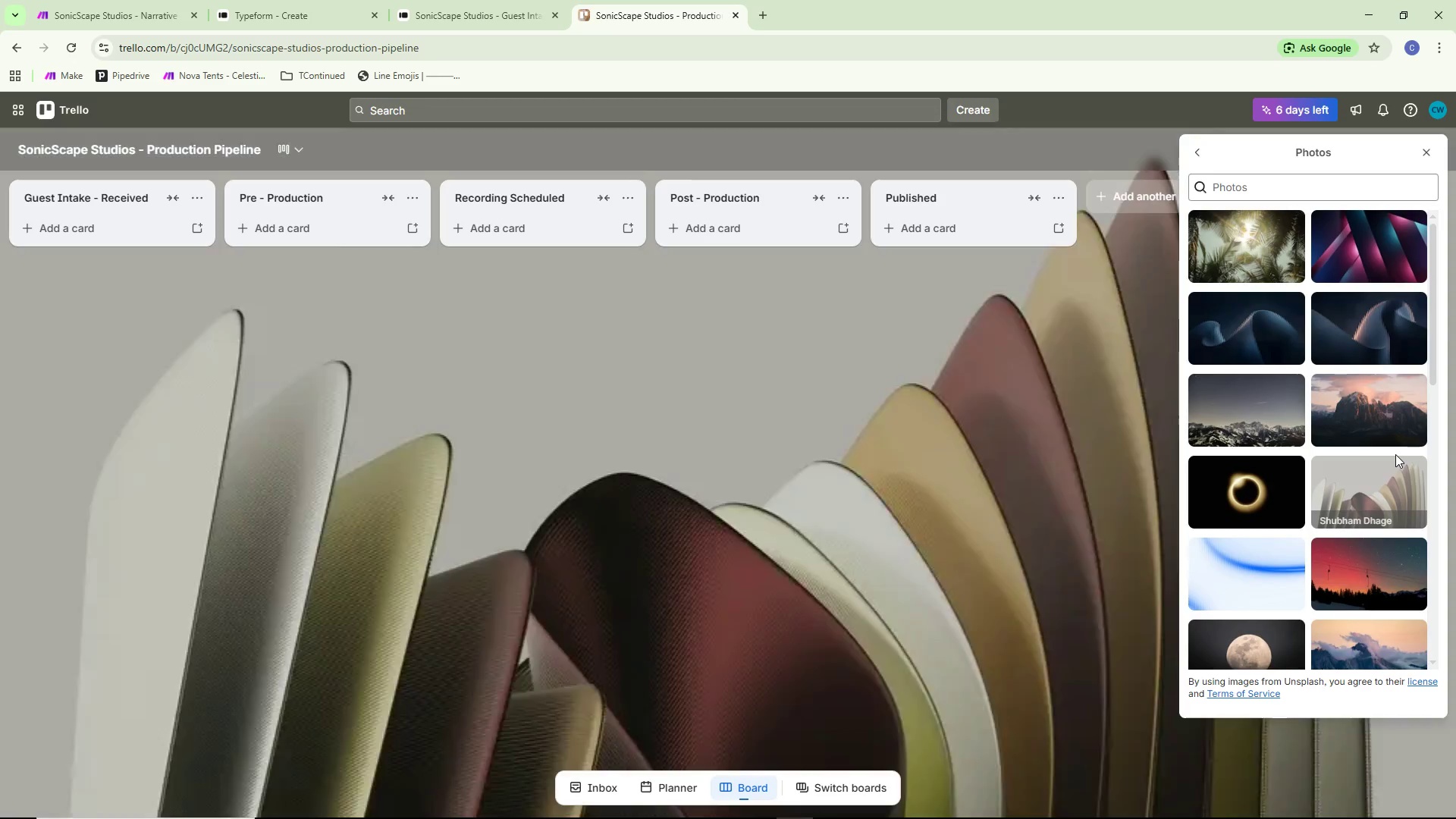 
mouse_move([1308, 425])
 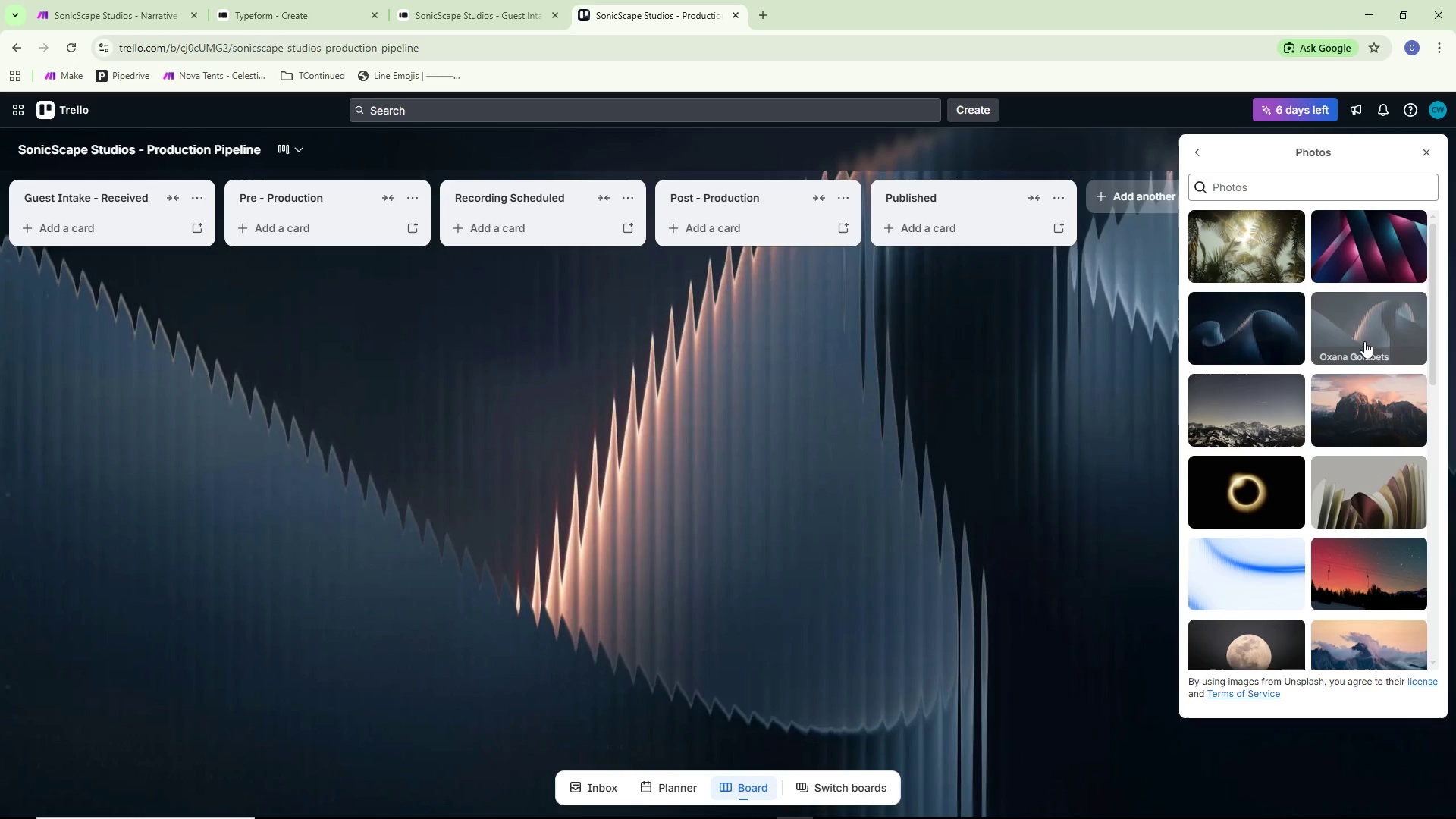 
wait(7.8)
 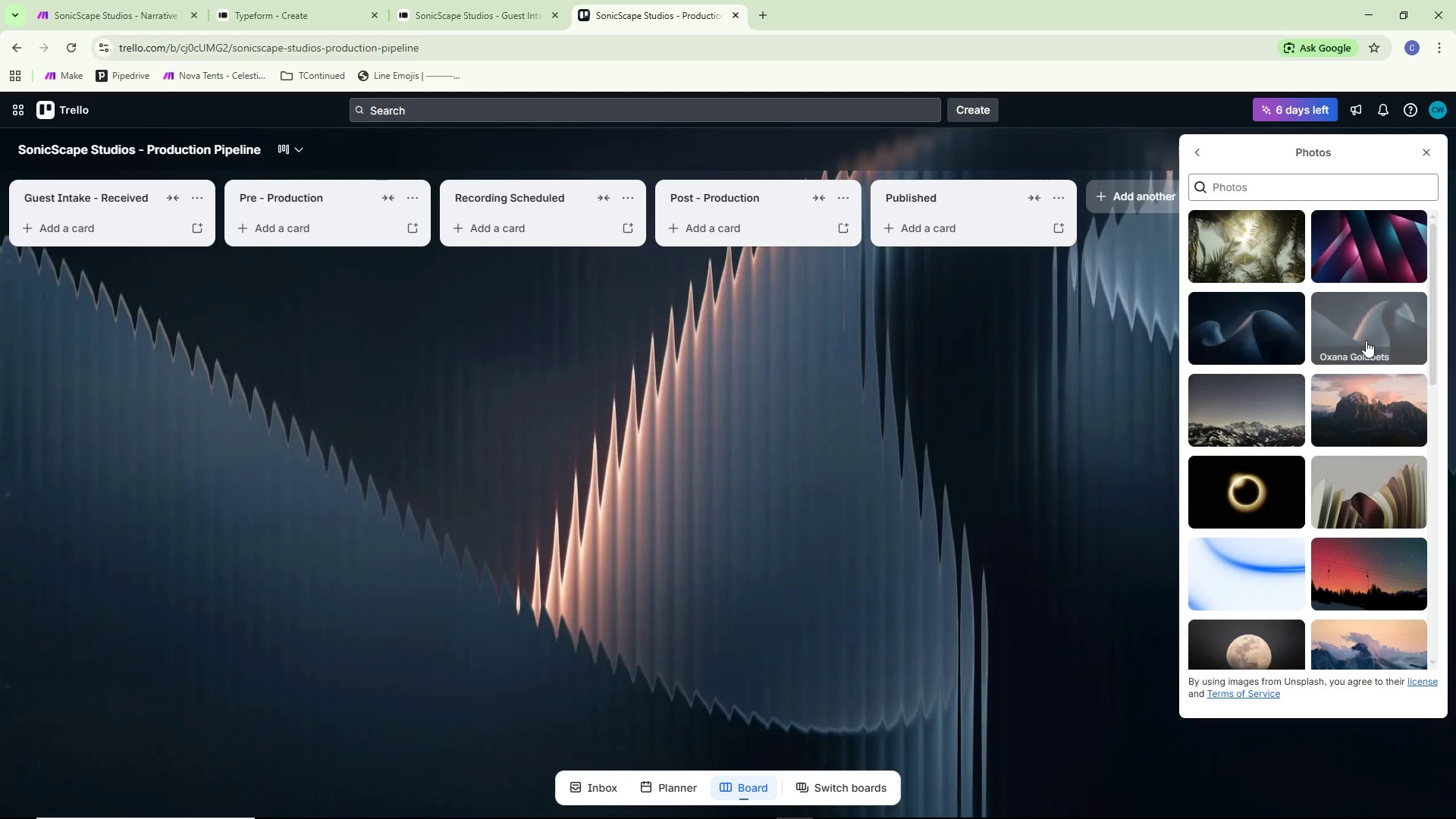 
left_click([1291, 332])
 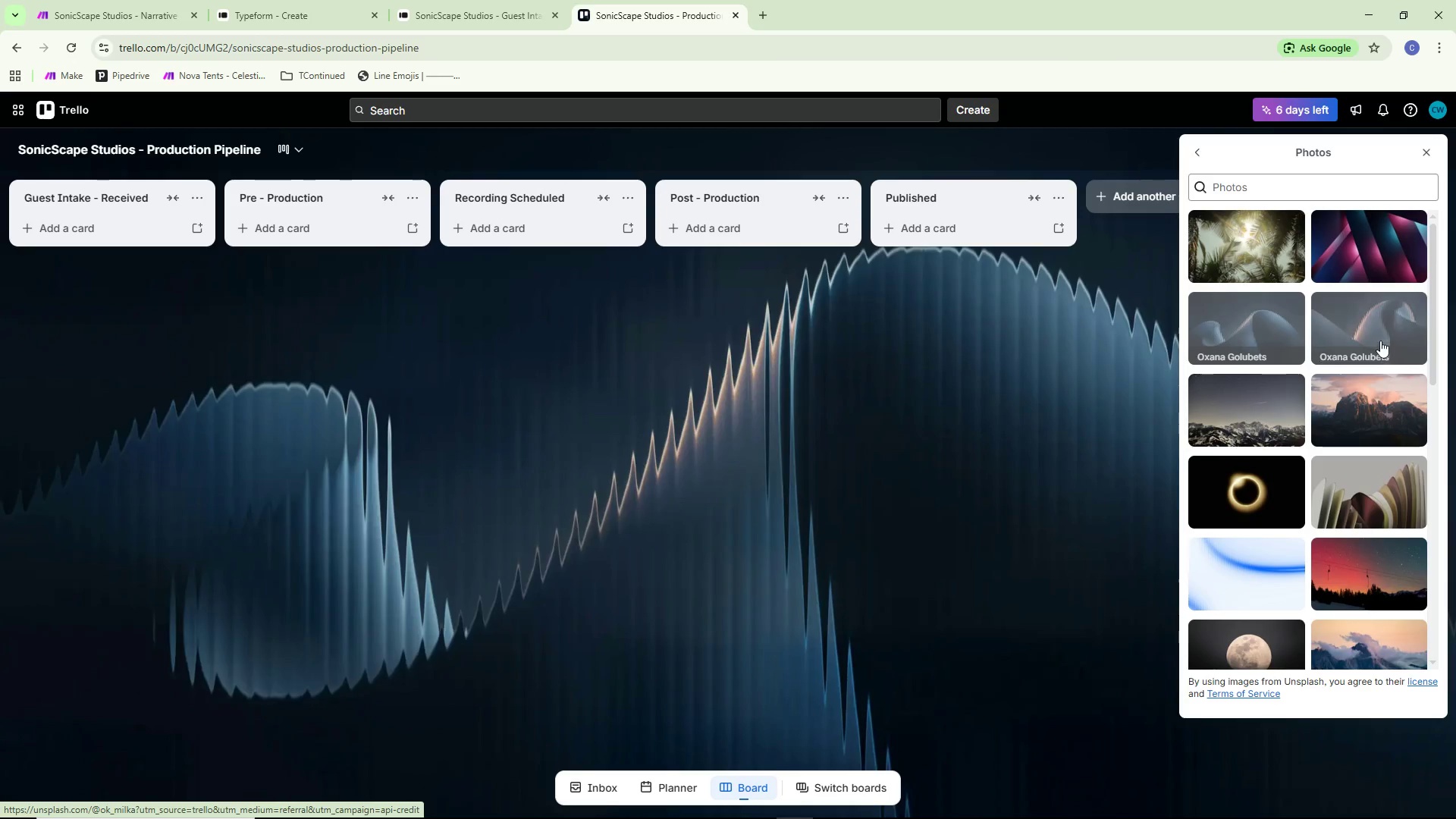 
wait(5.2)
 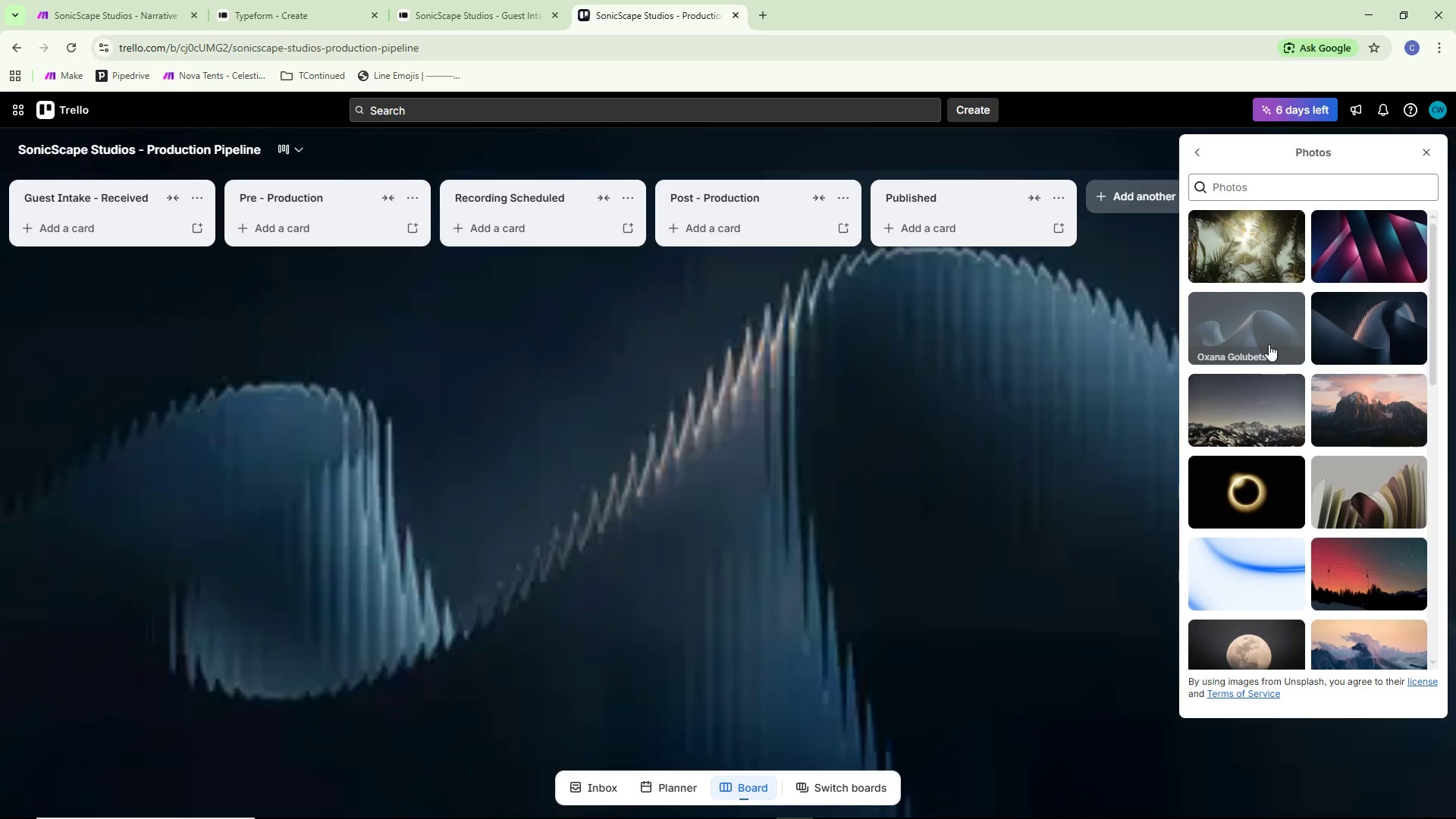 
left_click([1368, 228])
 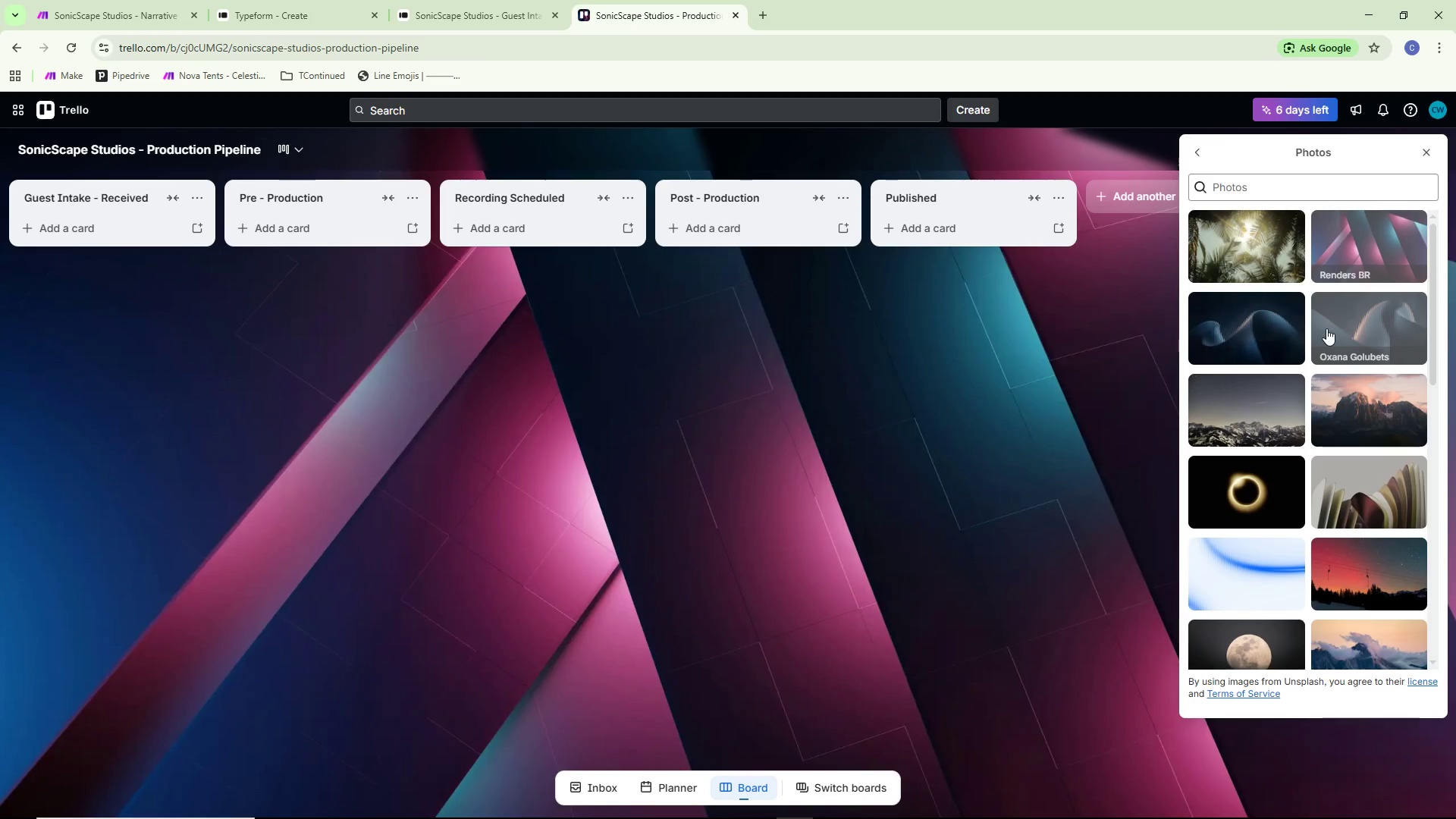 
wait(5.33)
 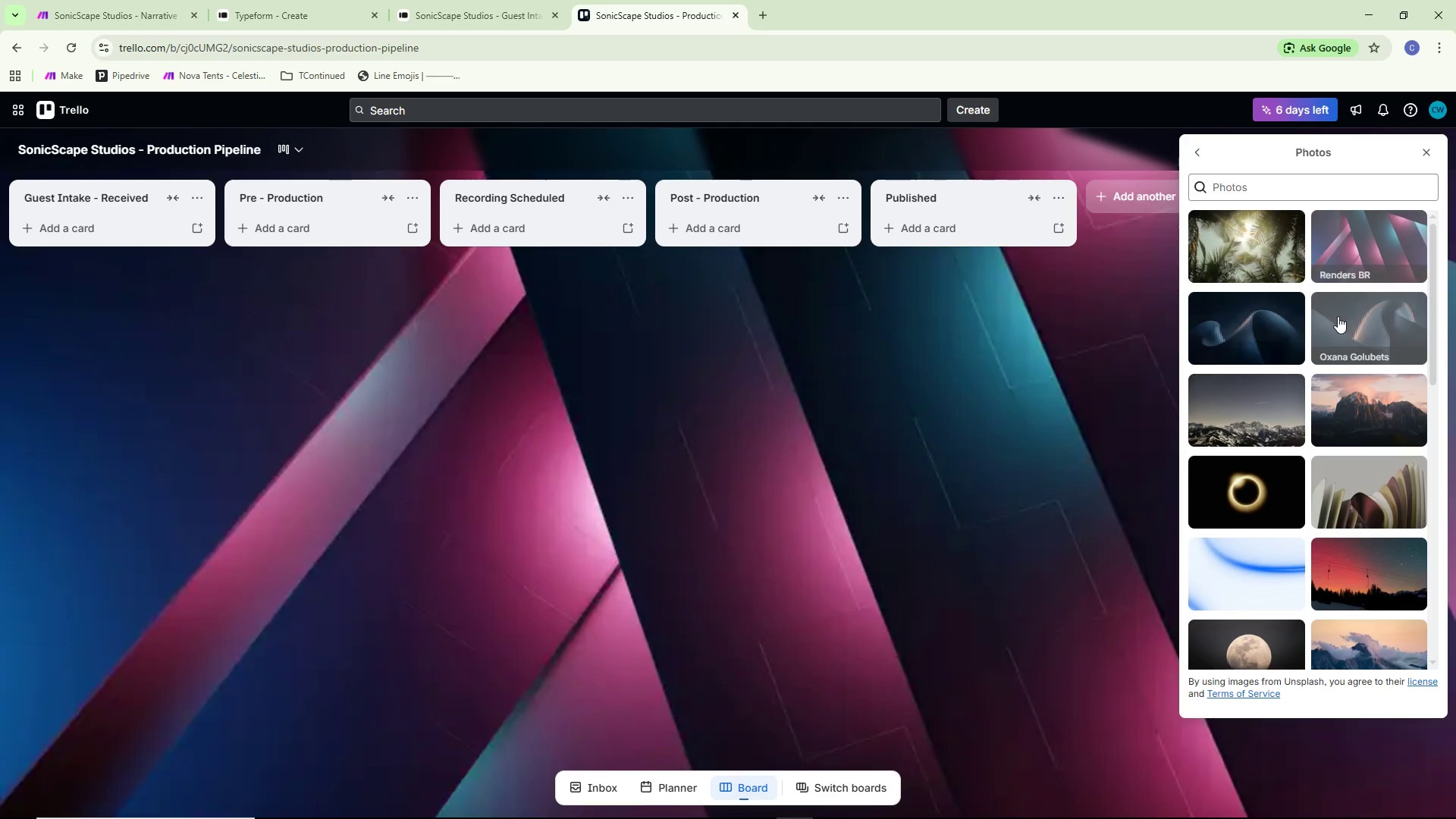 
scroll: coordinate [1348, 398], scroll_direction: down, amount: 3.0
 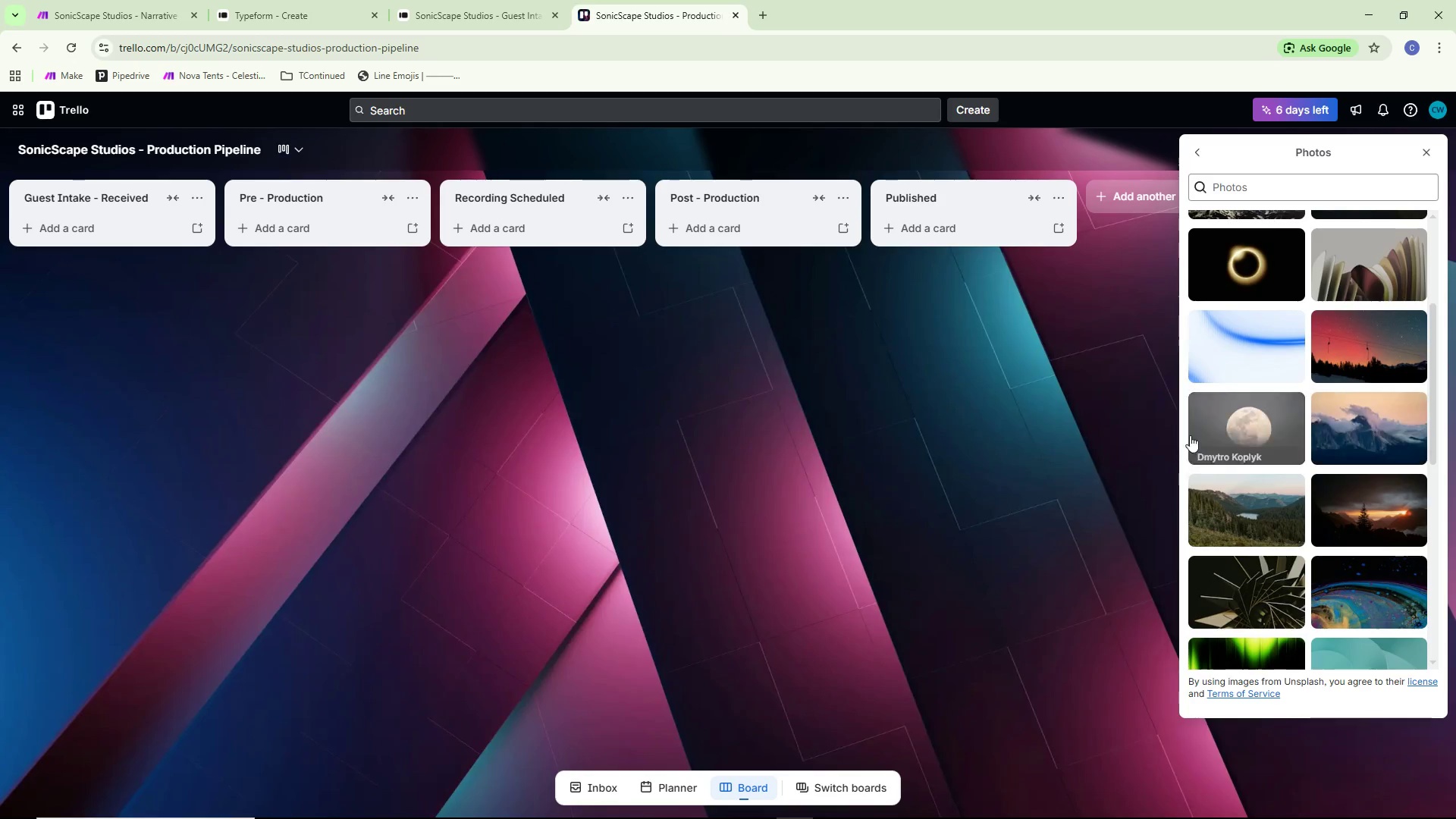 
left_click([1053, 464])
 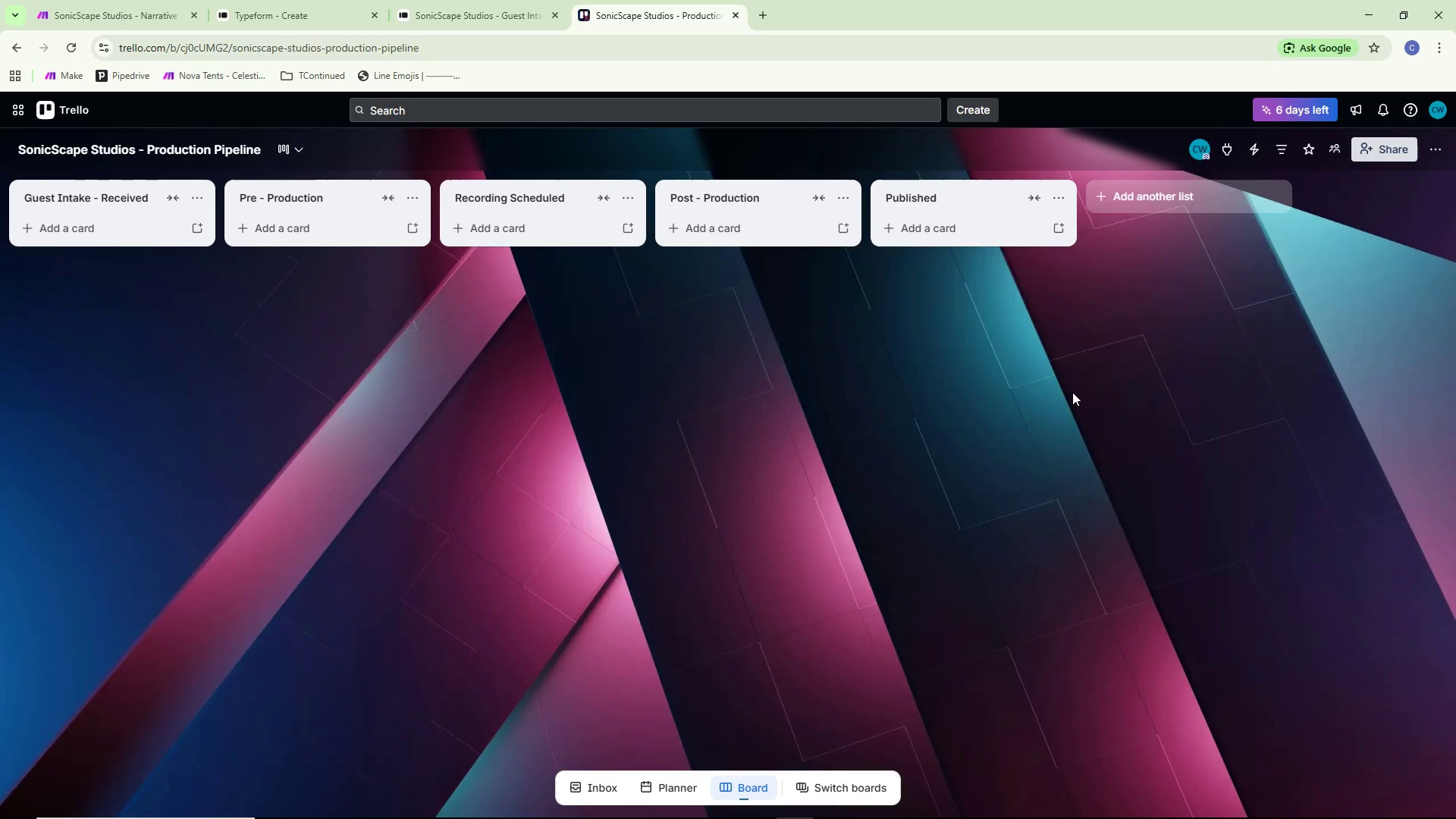 
left_click([1439, 149])
 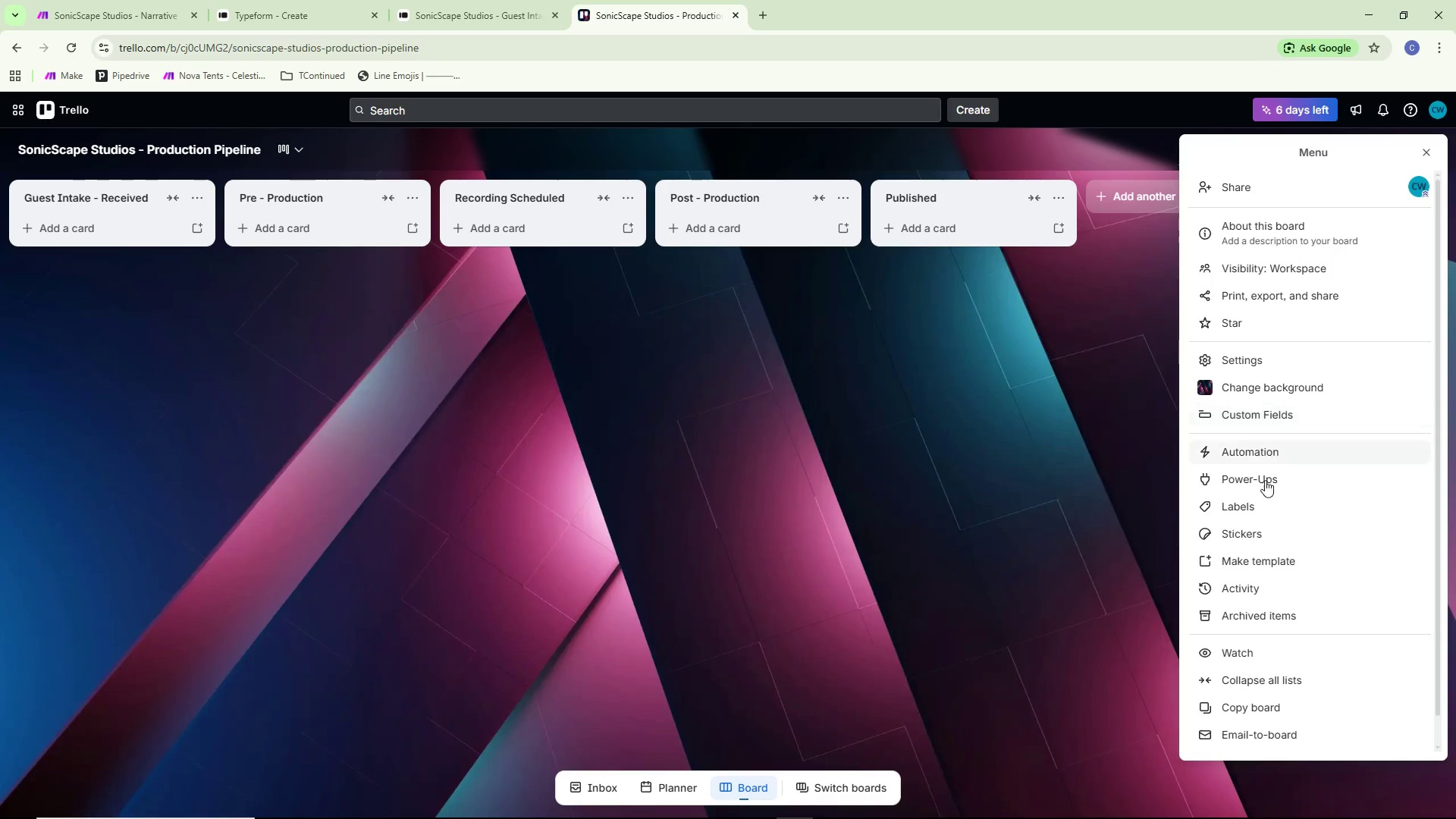 
left_click([1258, 507])
 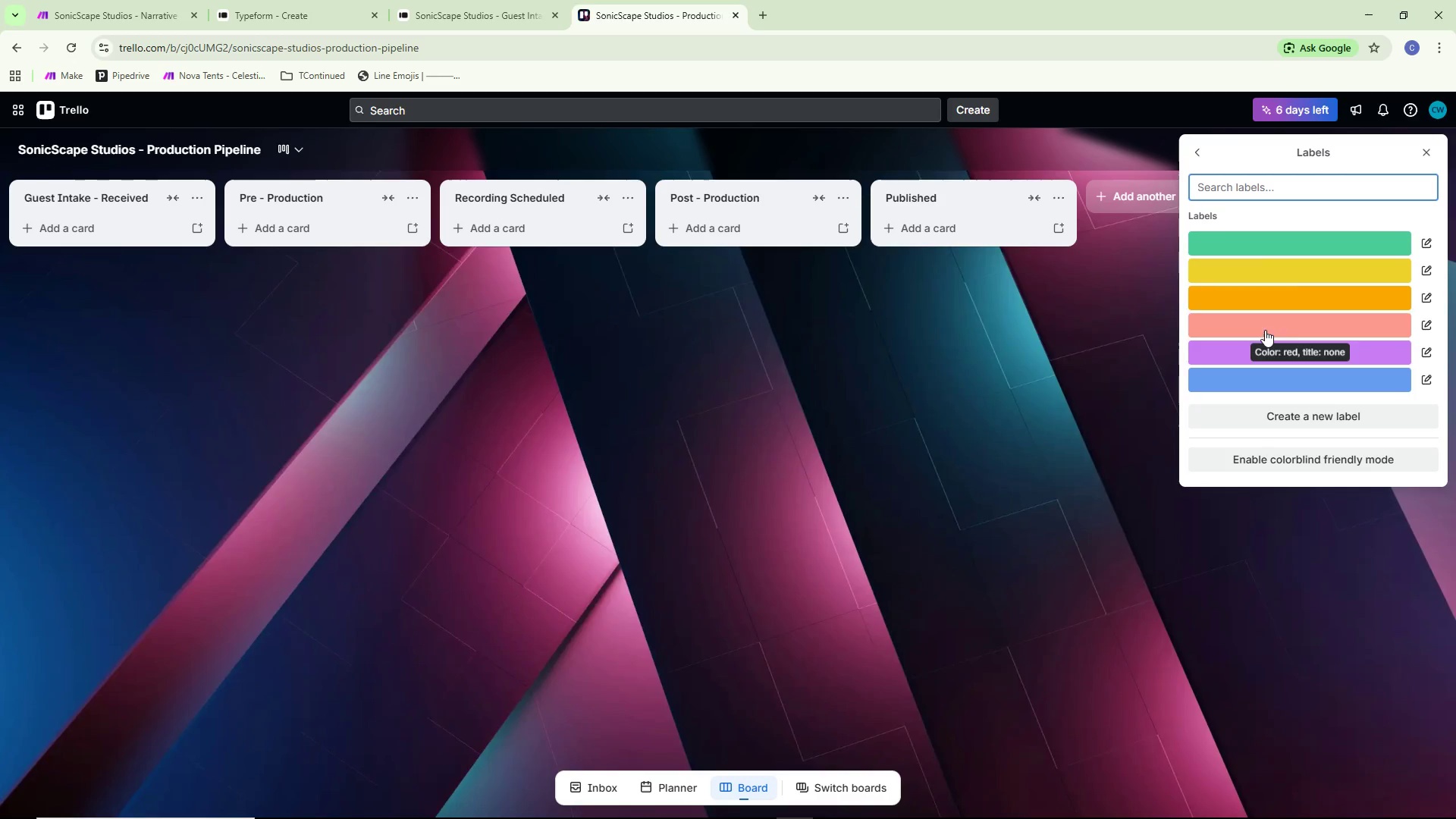 
left_click([1289, 375])
 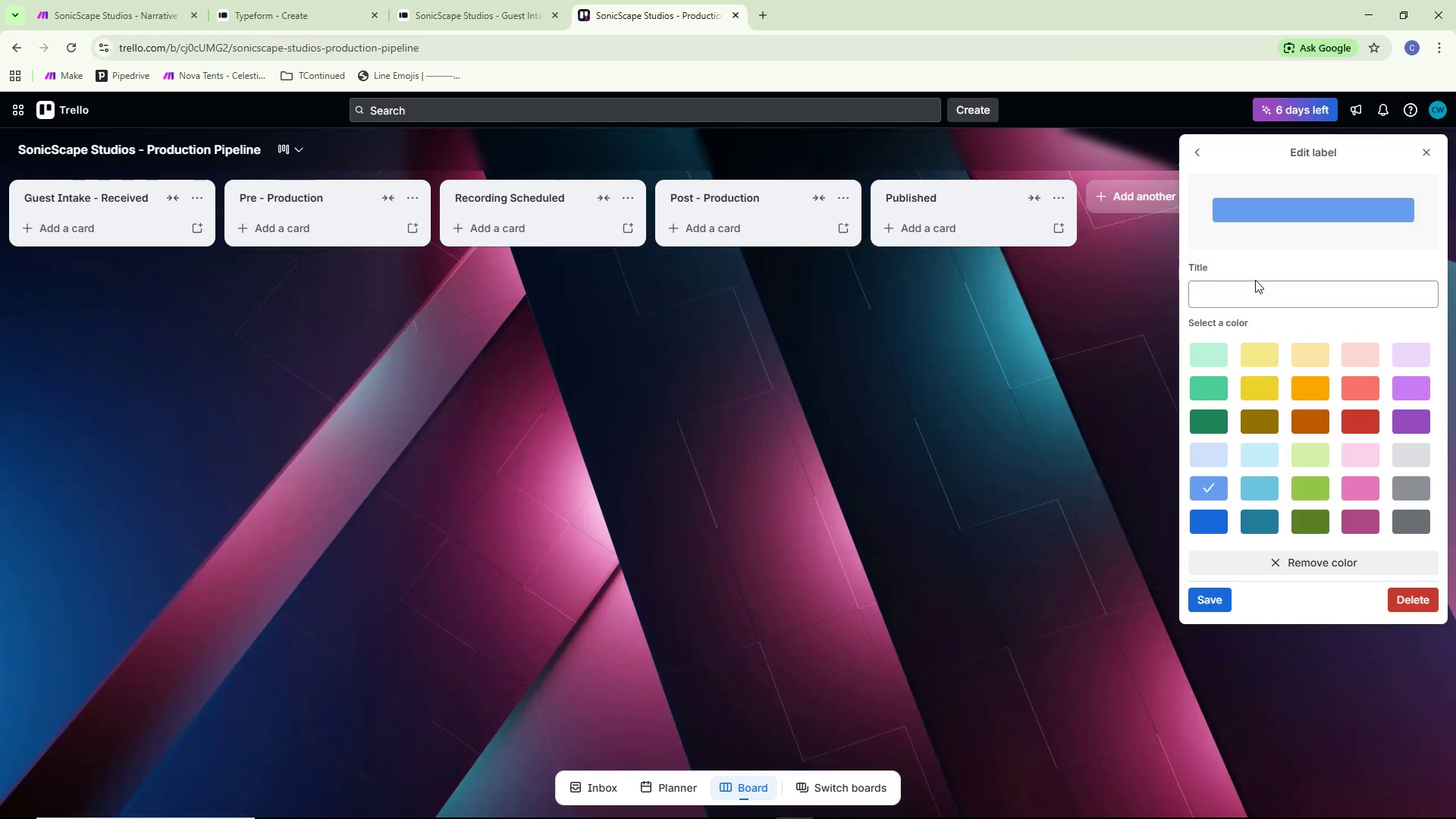 
double_click([1251, 292])
 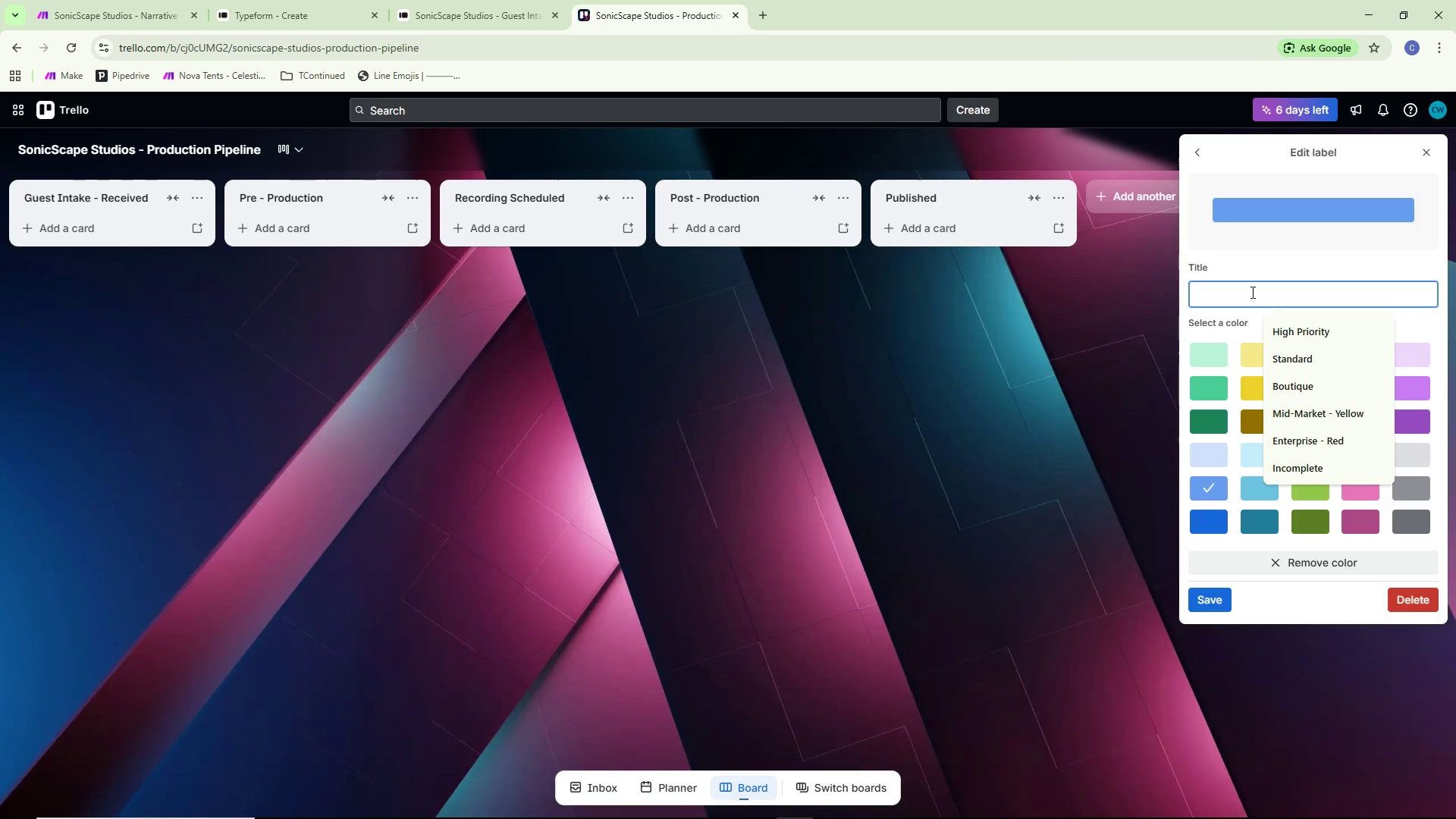 
type(audio)
 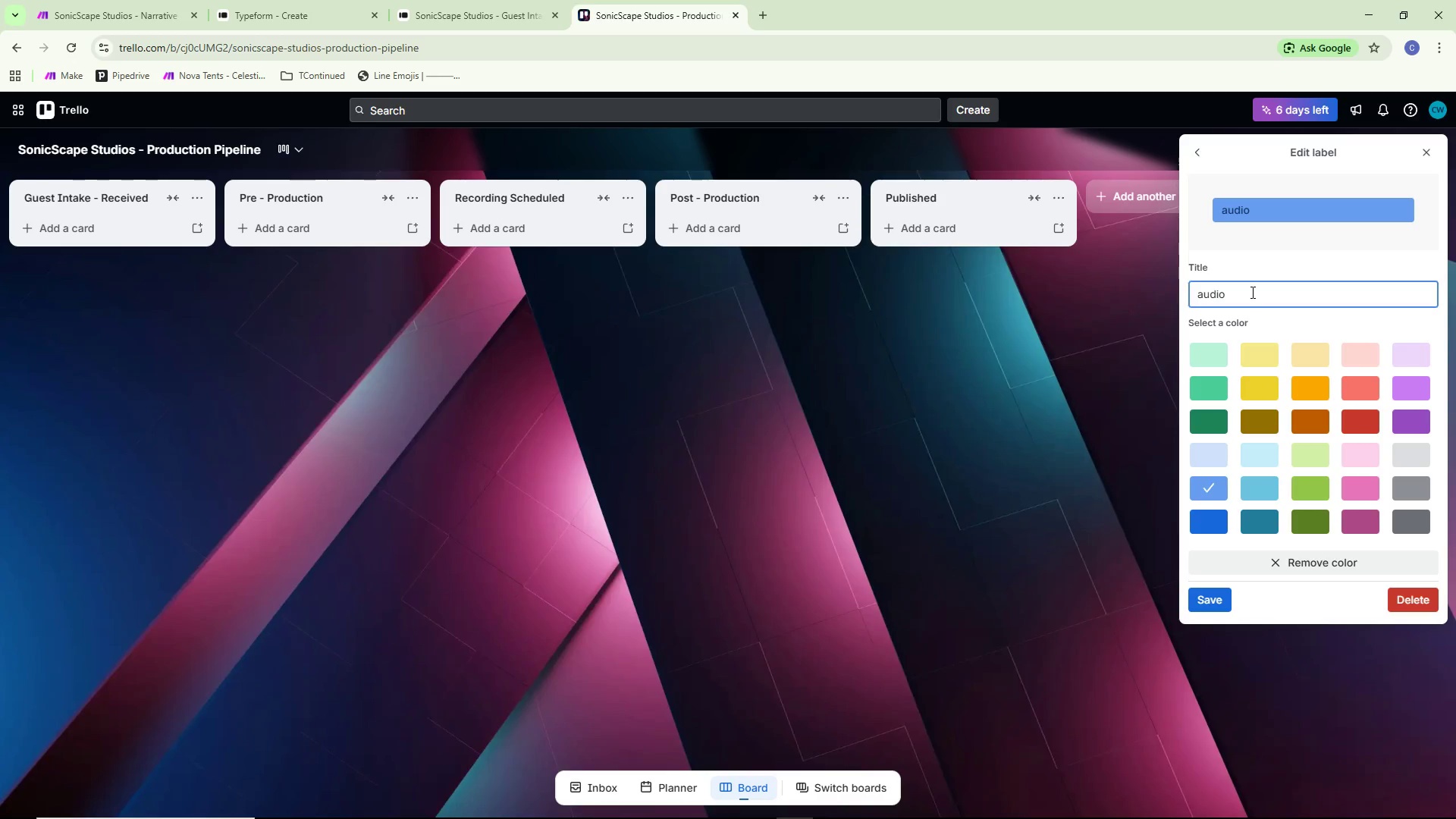 
key(Control+ControlLeft)
 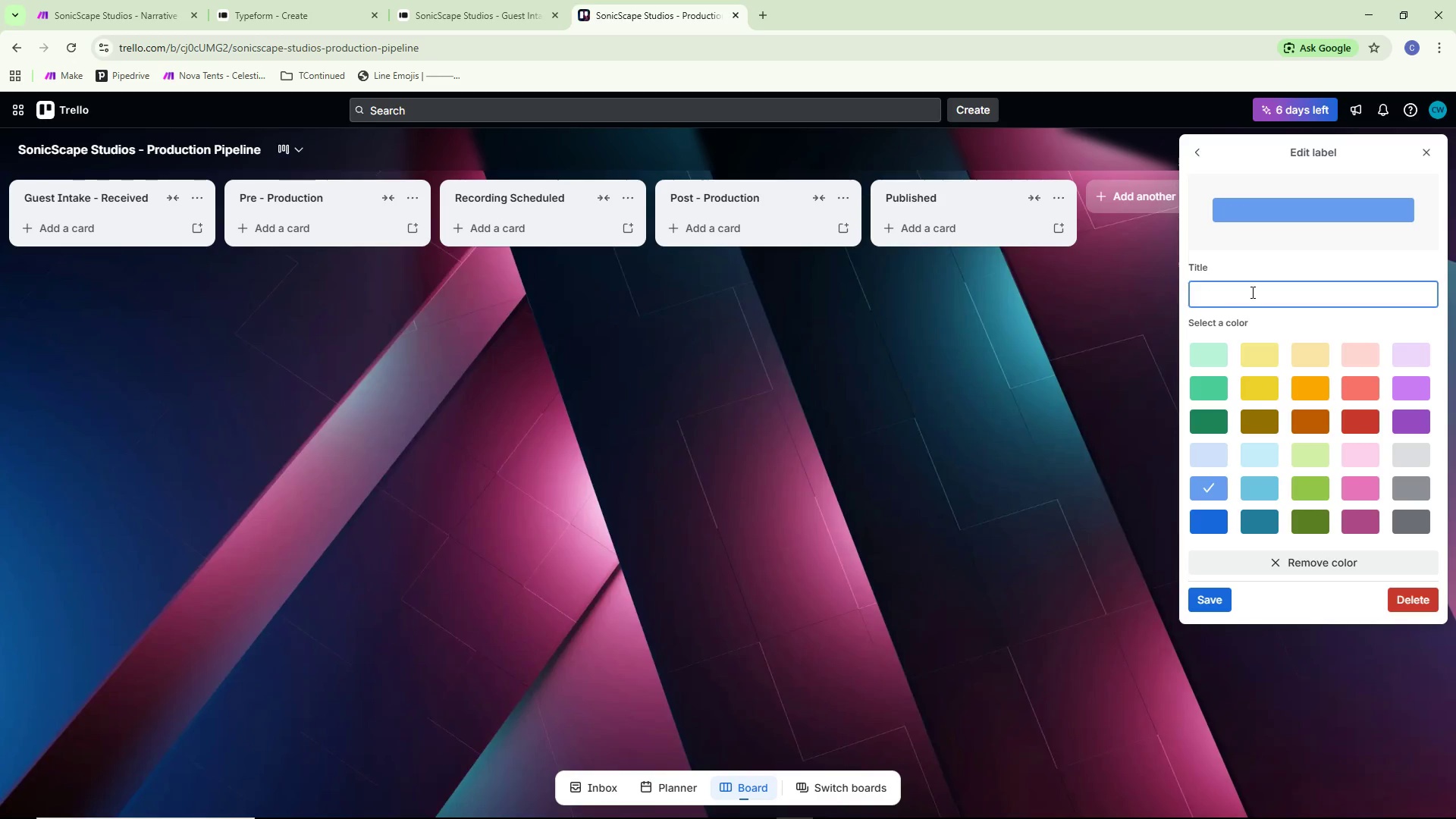 
key(Control+Backspace)
 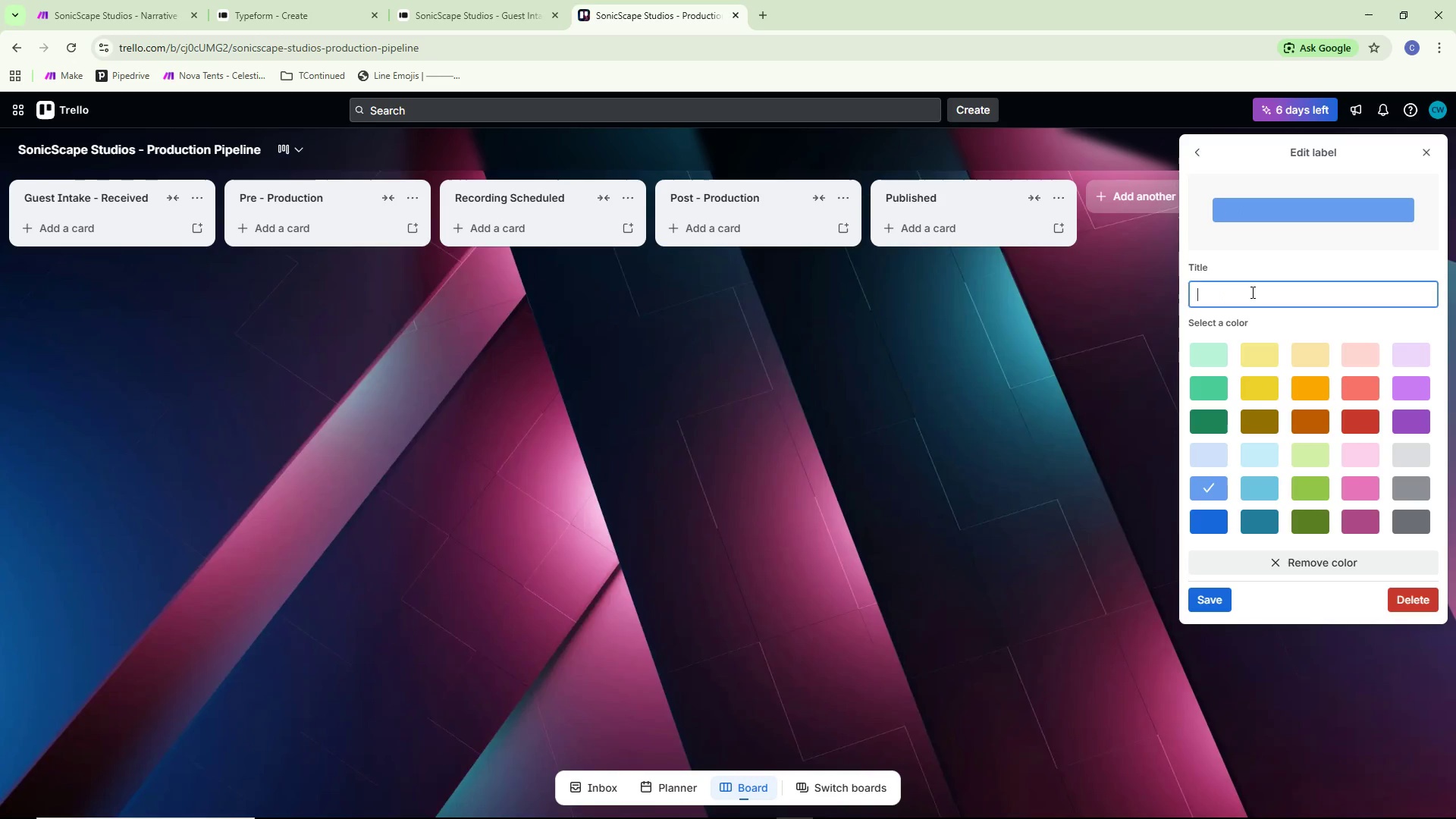 
type(Ad)
key(Backspace)
type(udio Only)
 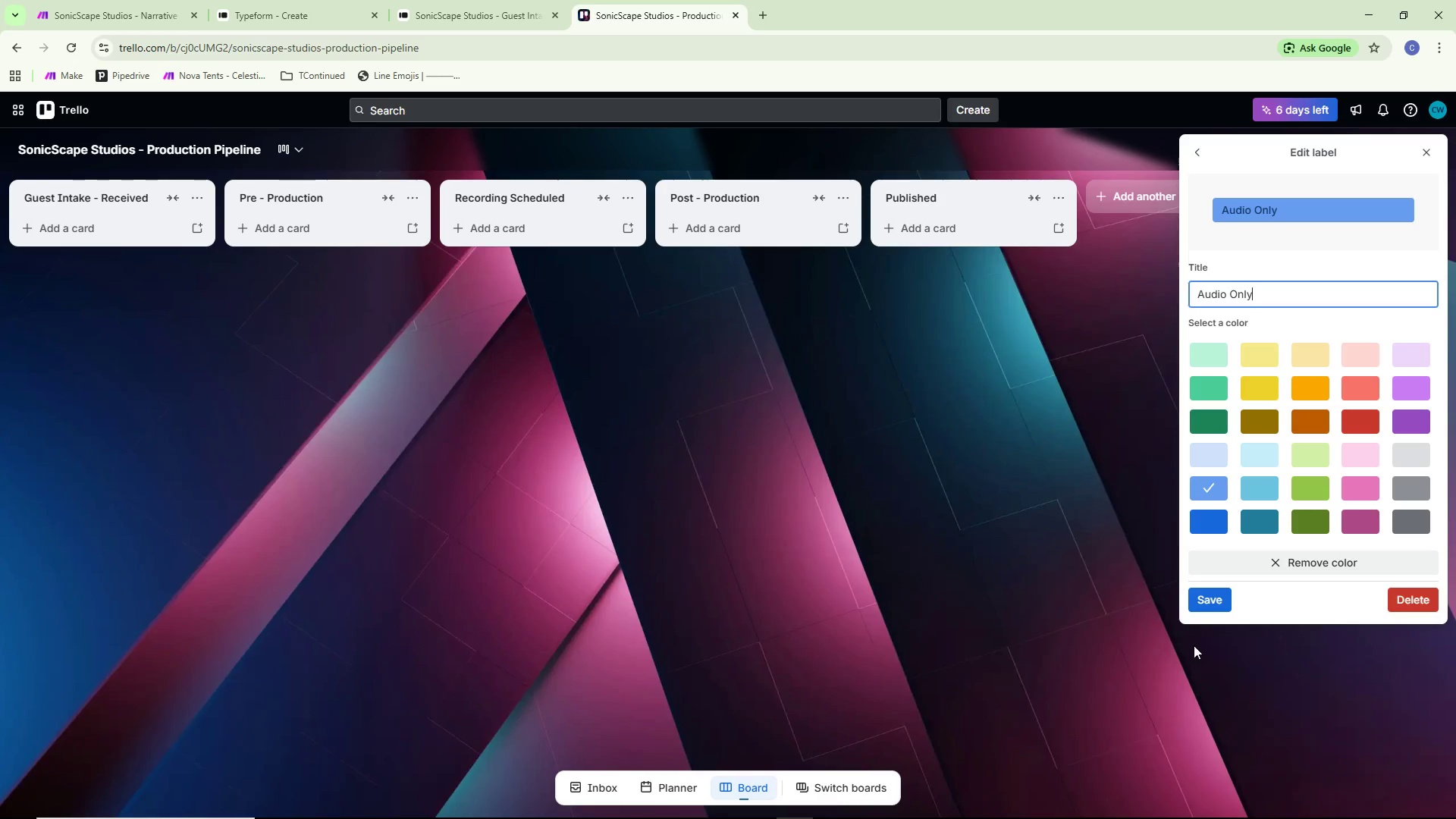 
left_click([1203, 600])
 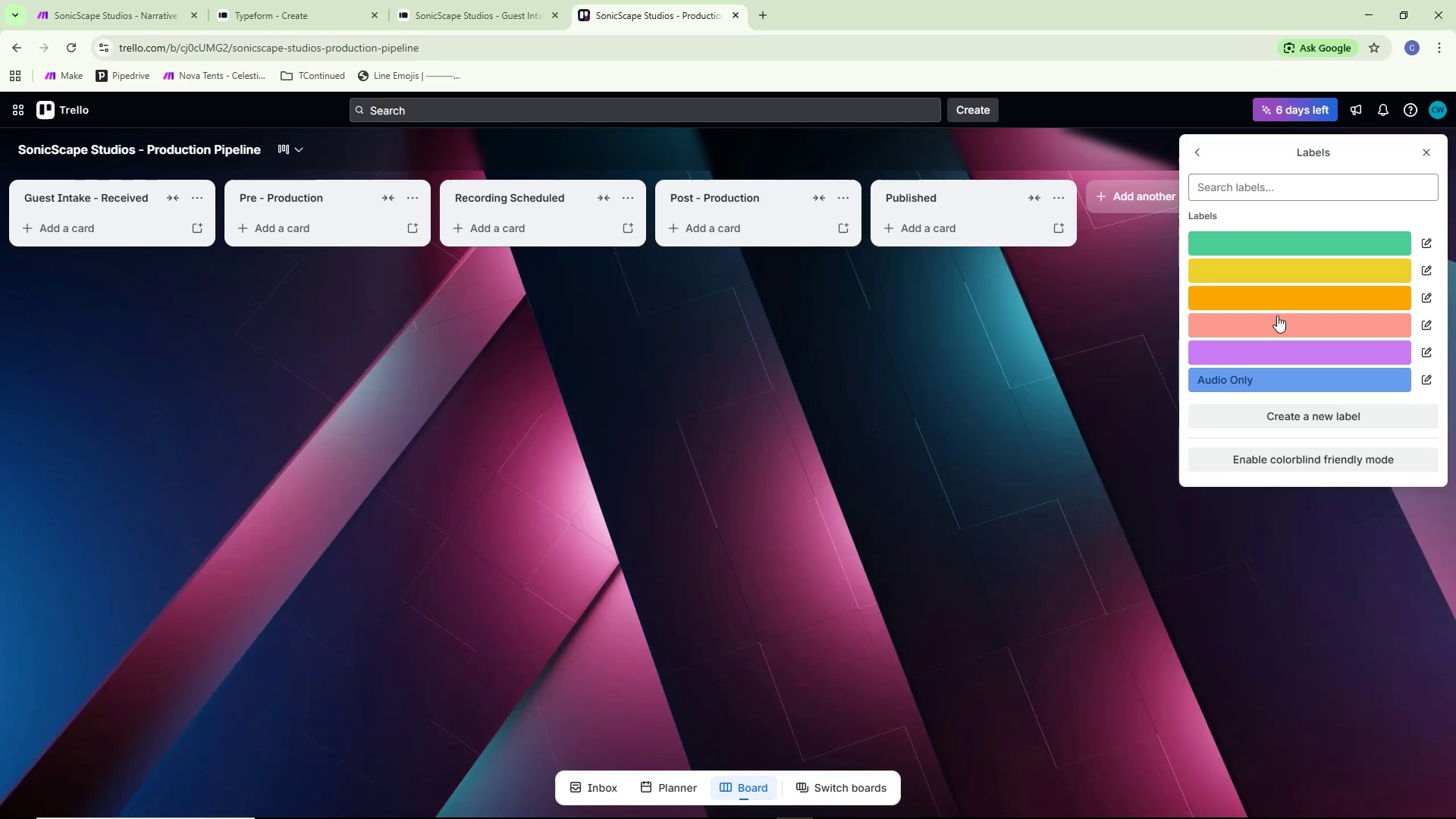 
double_click([1283, 328])
 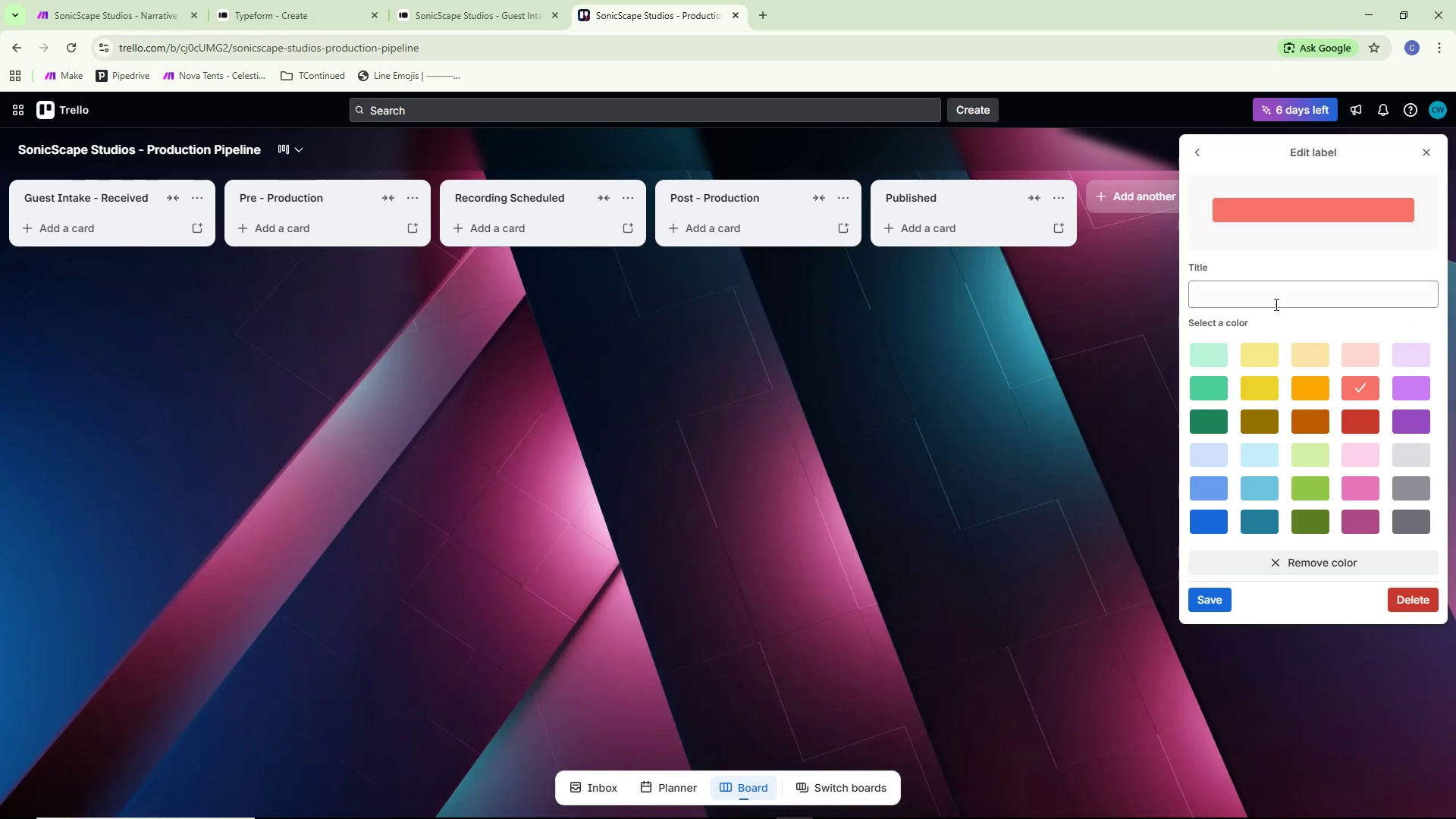 
left_click([1275, 303])
 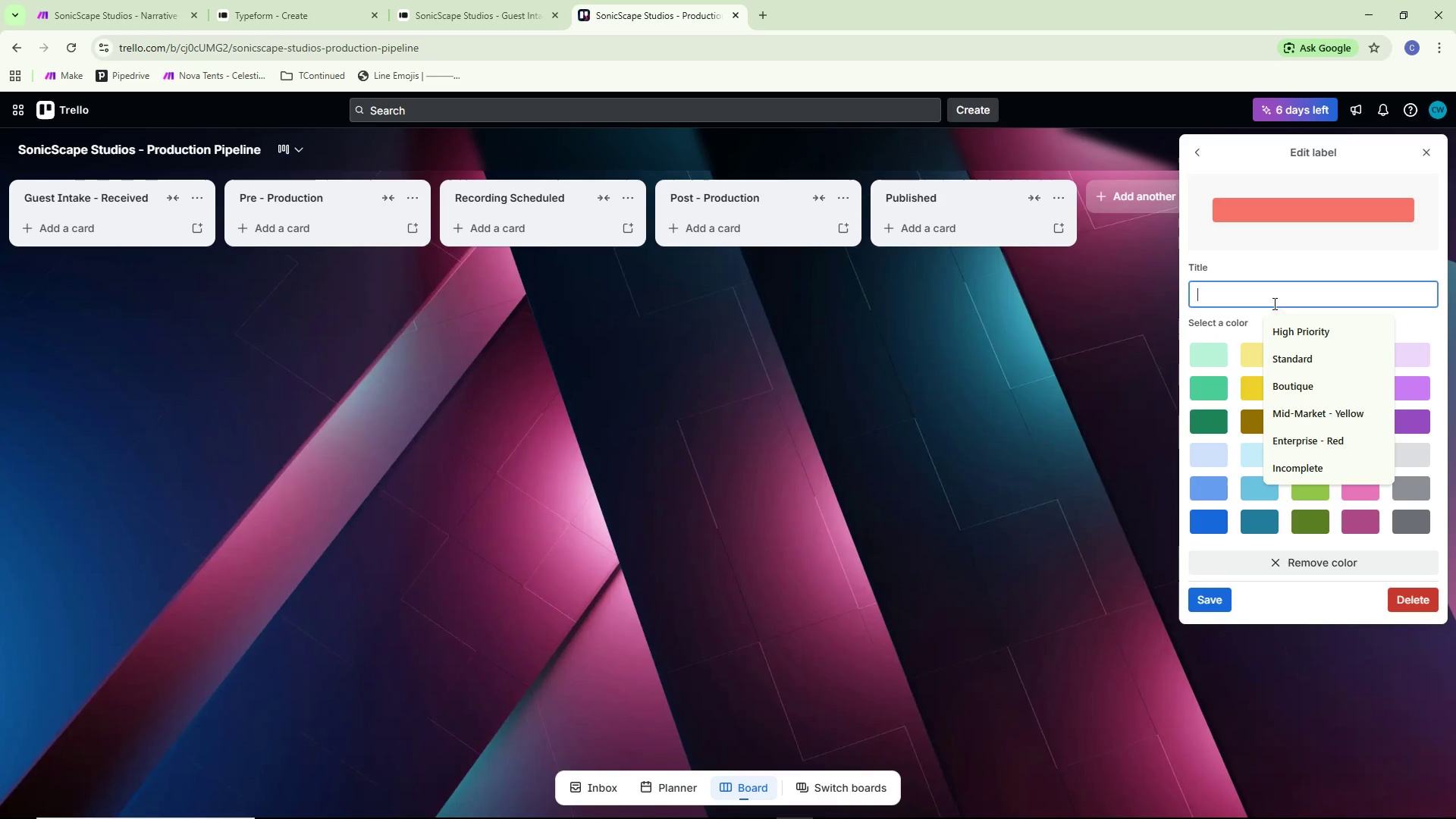 
type(Video Required)
 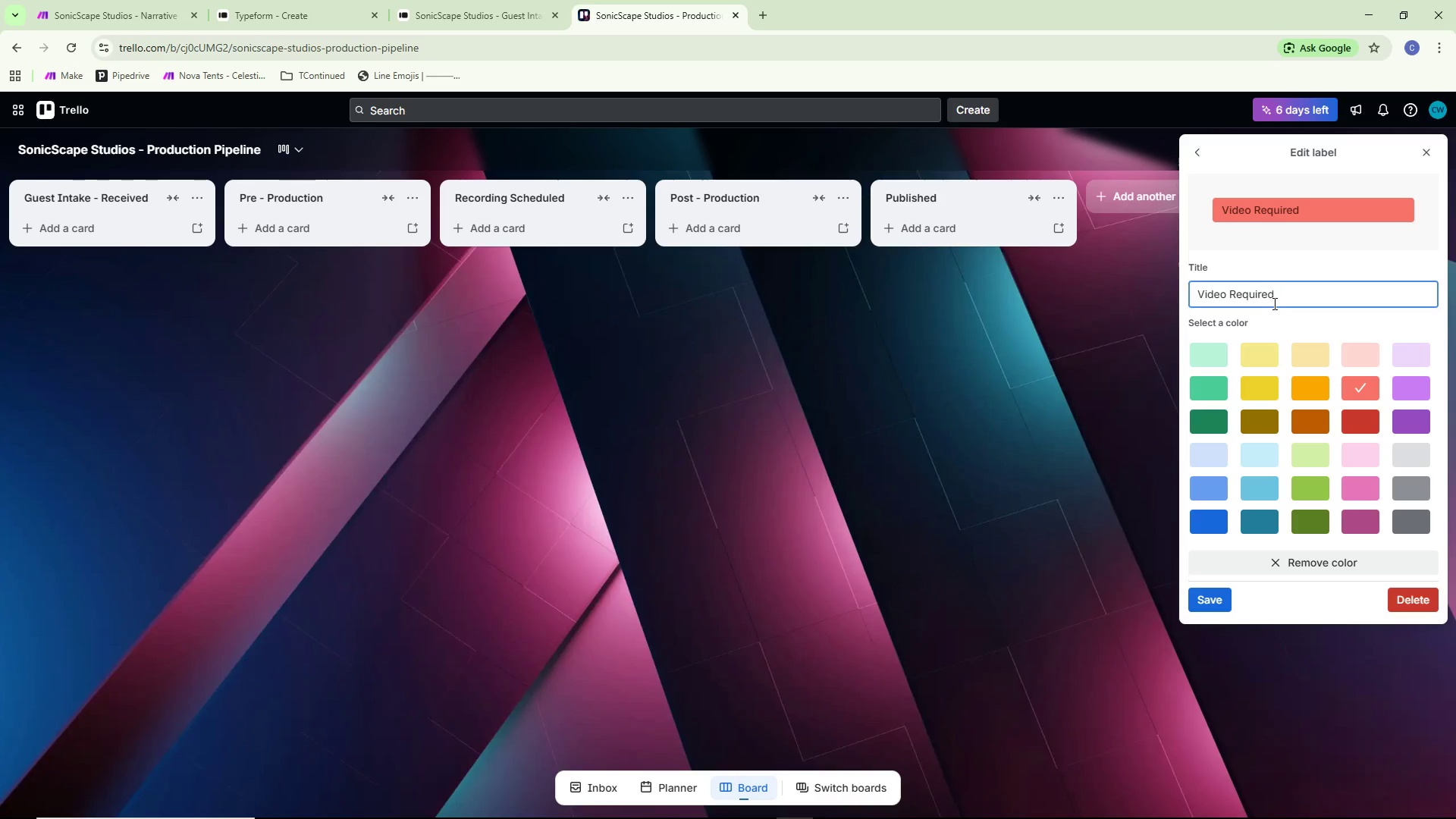 
left_click([1214, 591])
 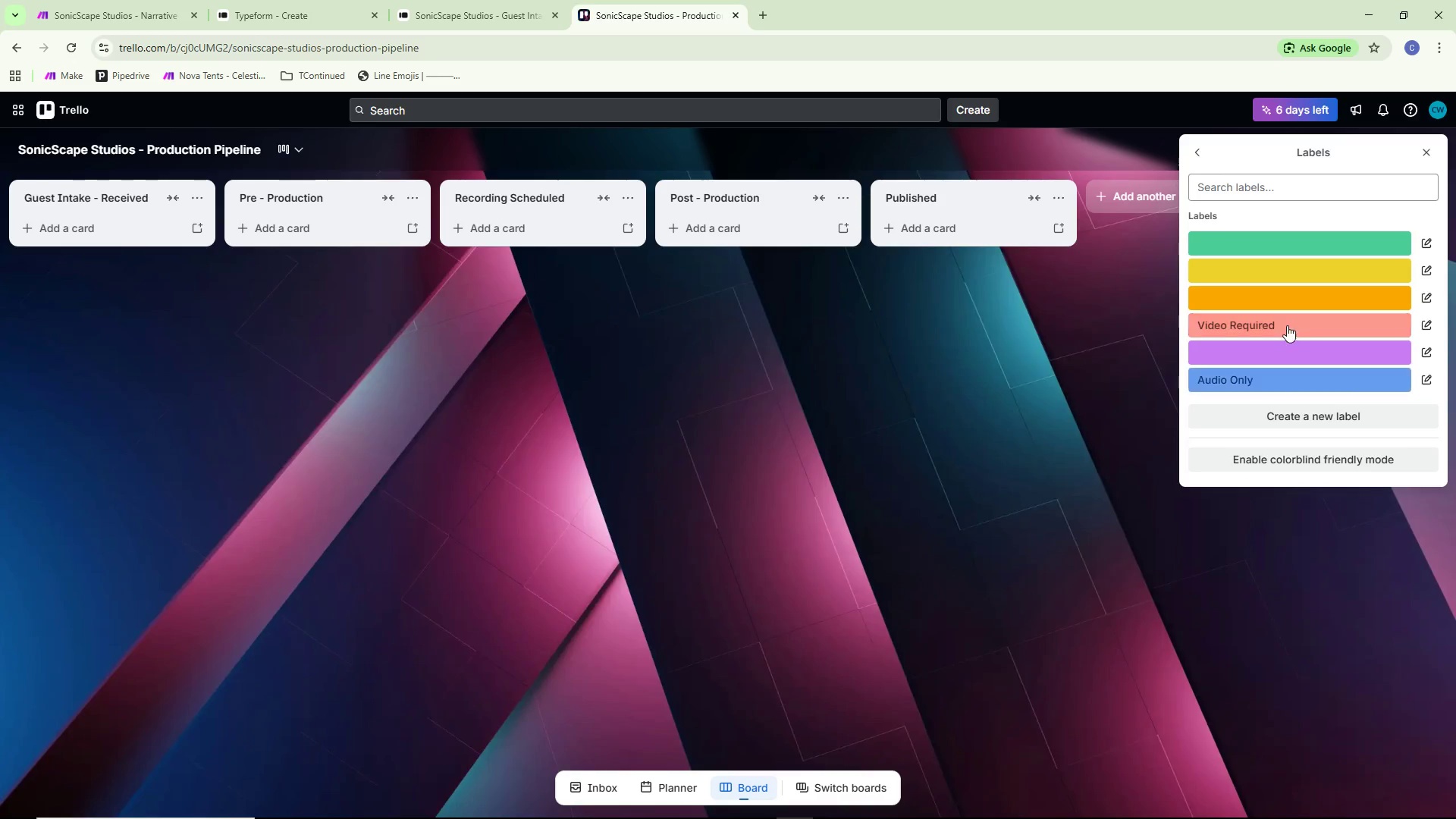 
mouse_move([1287, 289])
 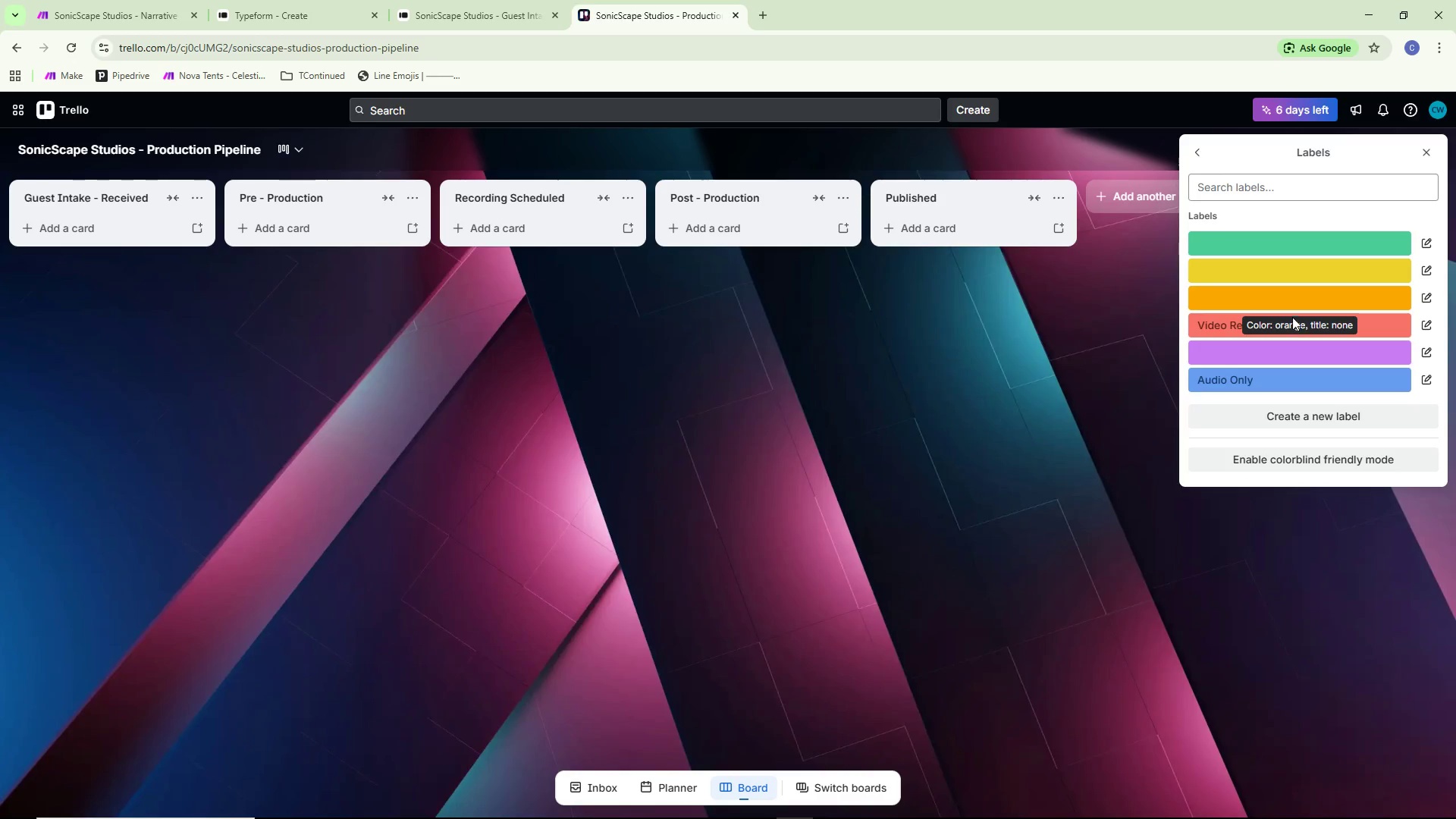 
mouse_move([1289, 305])
 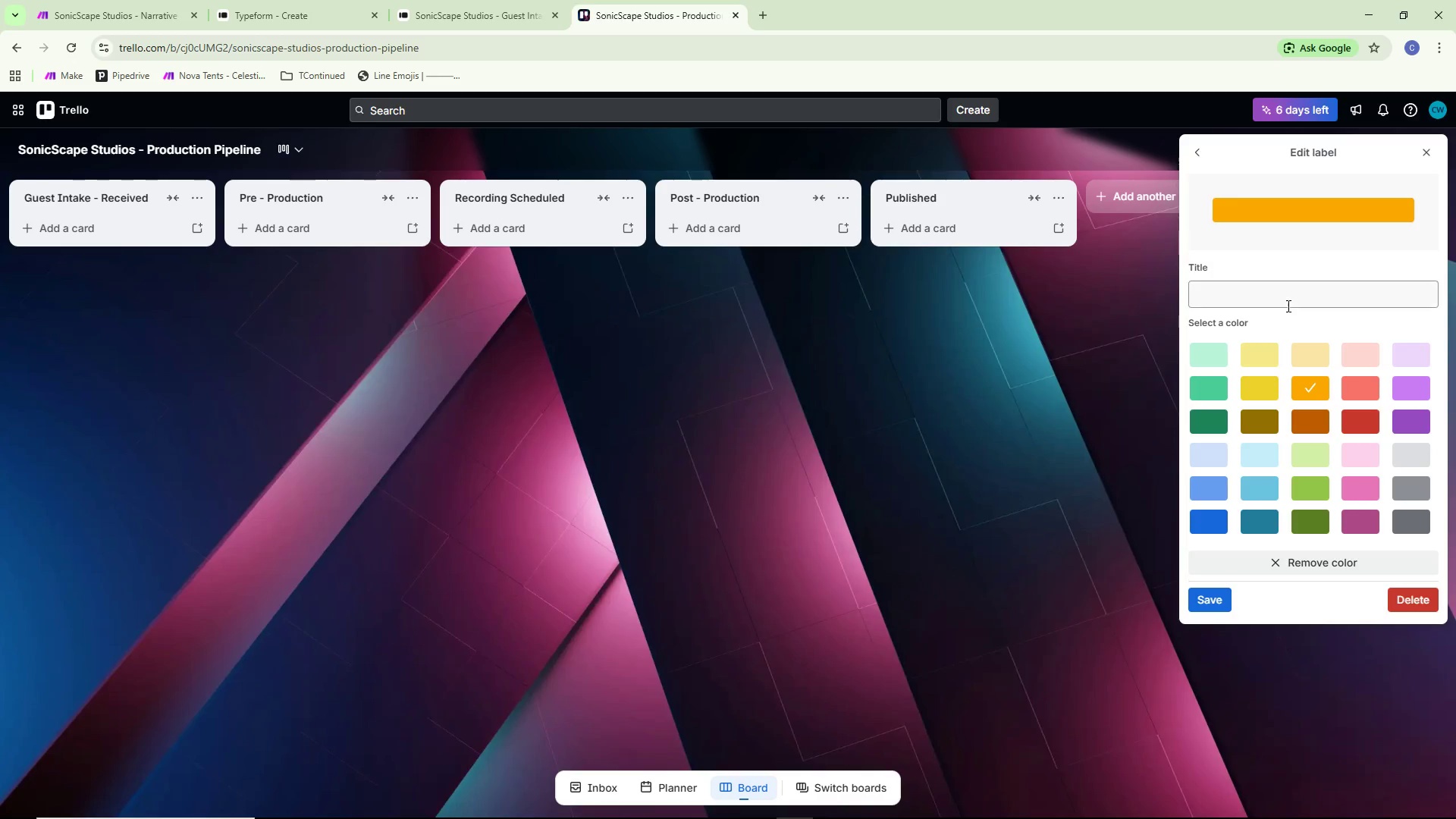 
double_click([1287, 306])
 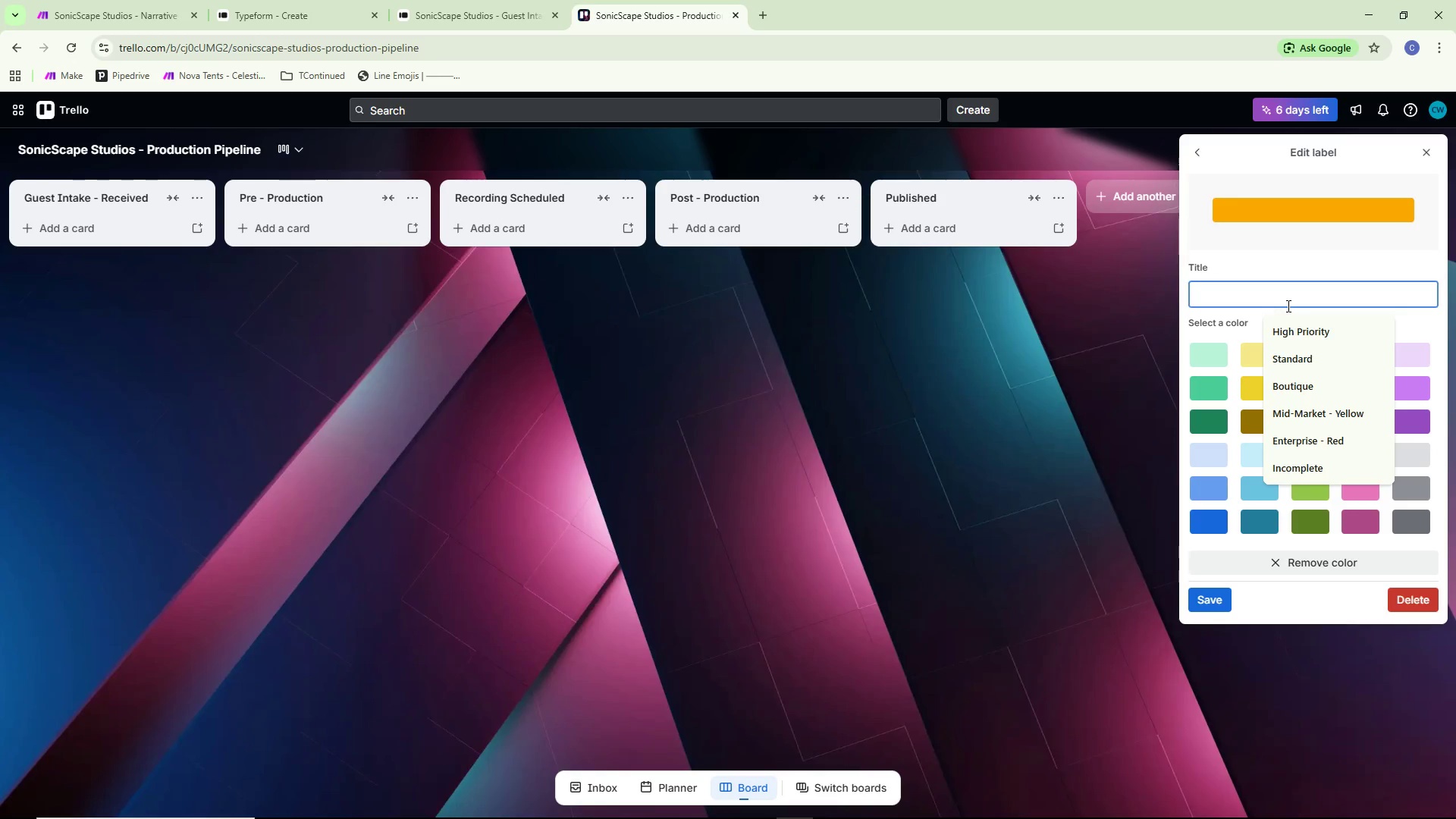 
type(Missing)
 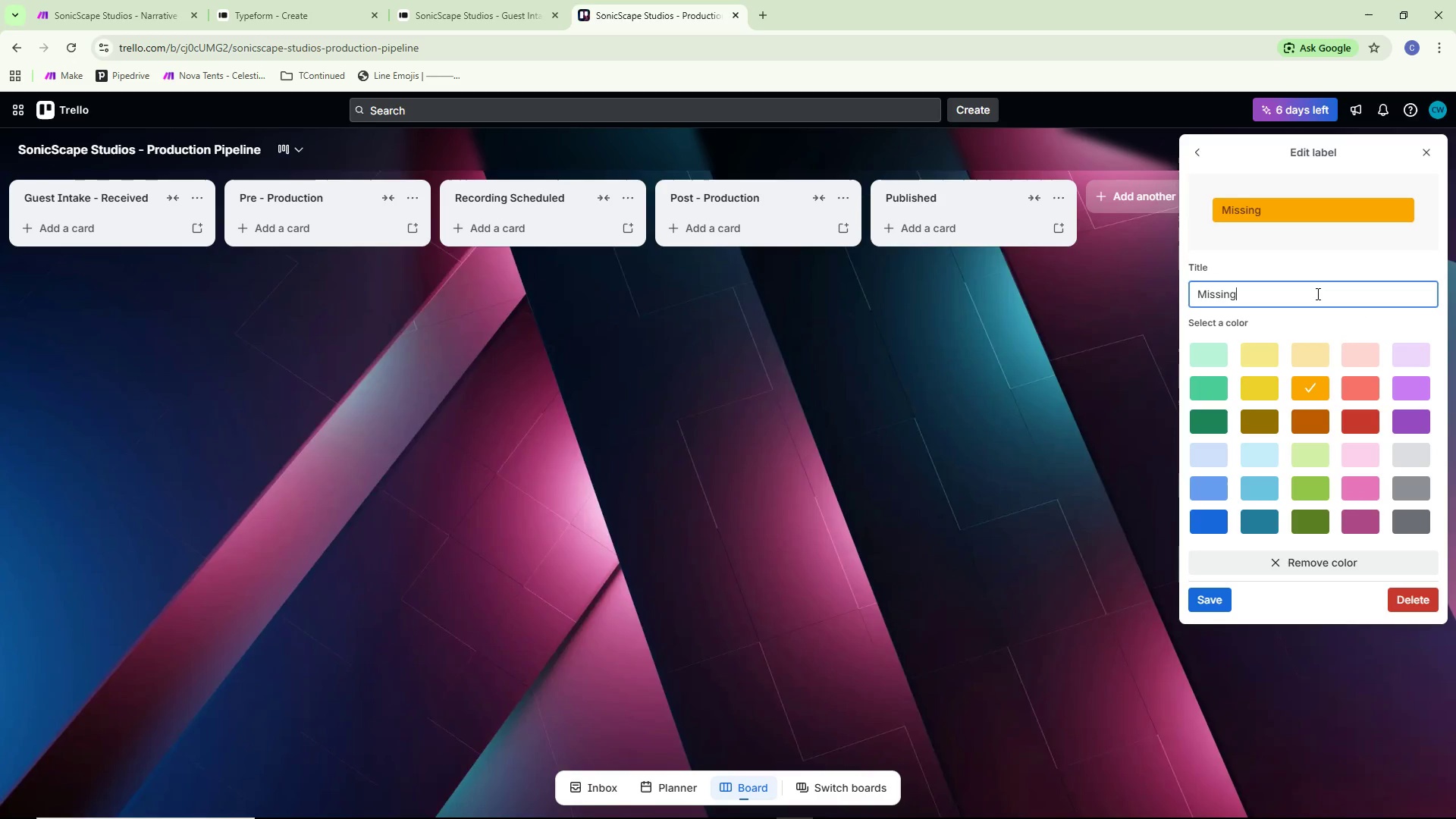 
key(Control+Backspace)
 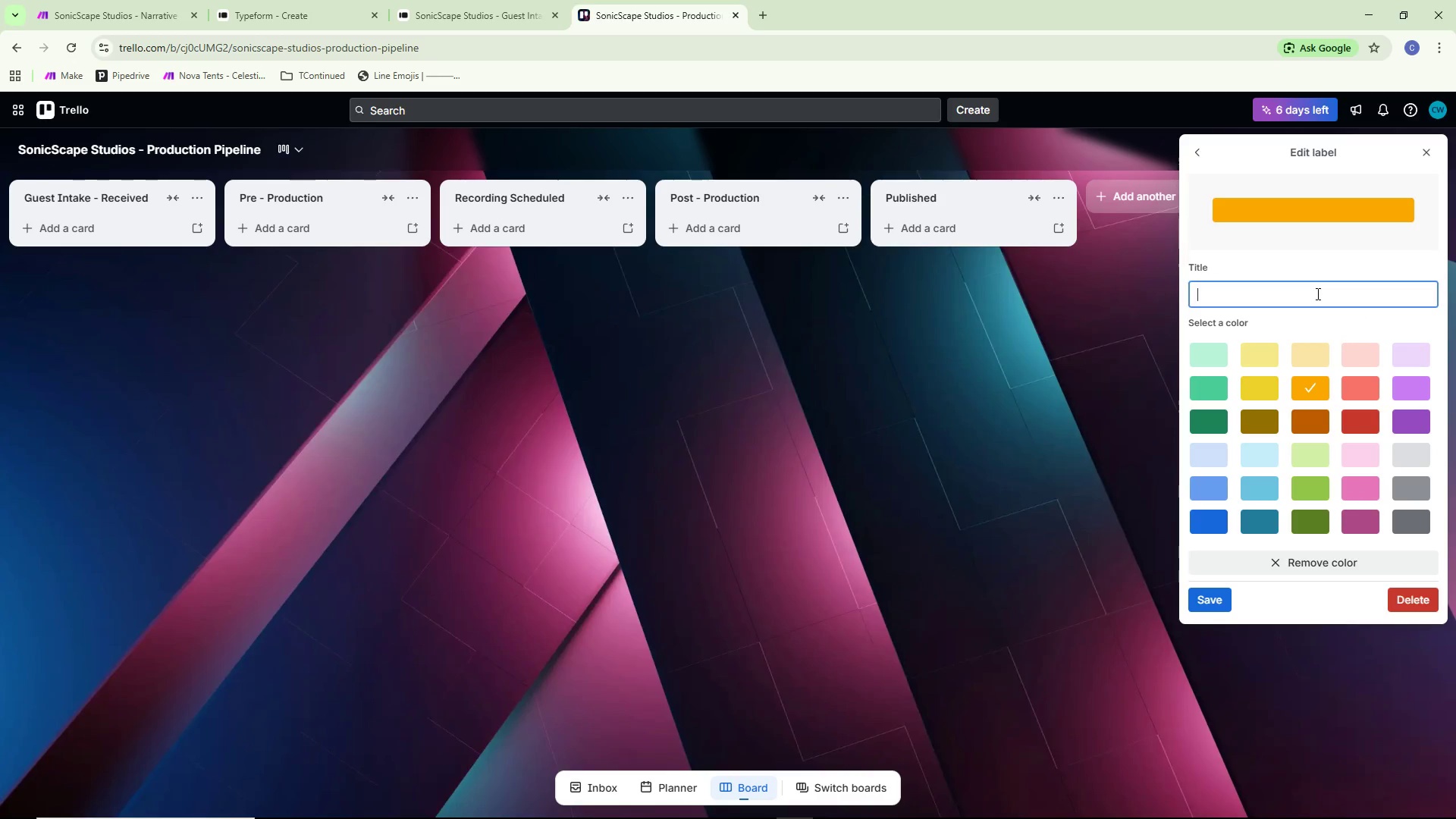 
type(Assets Missing)
 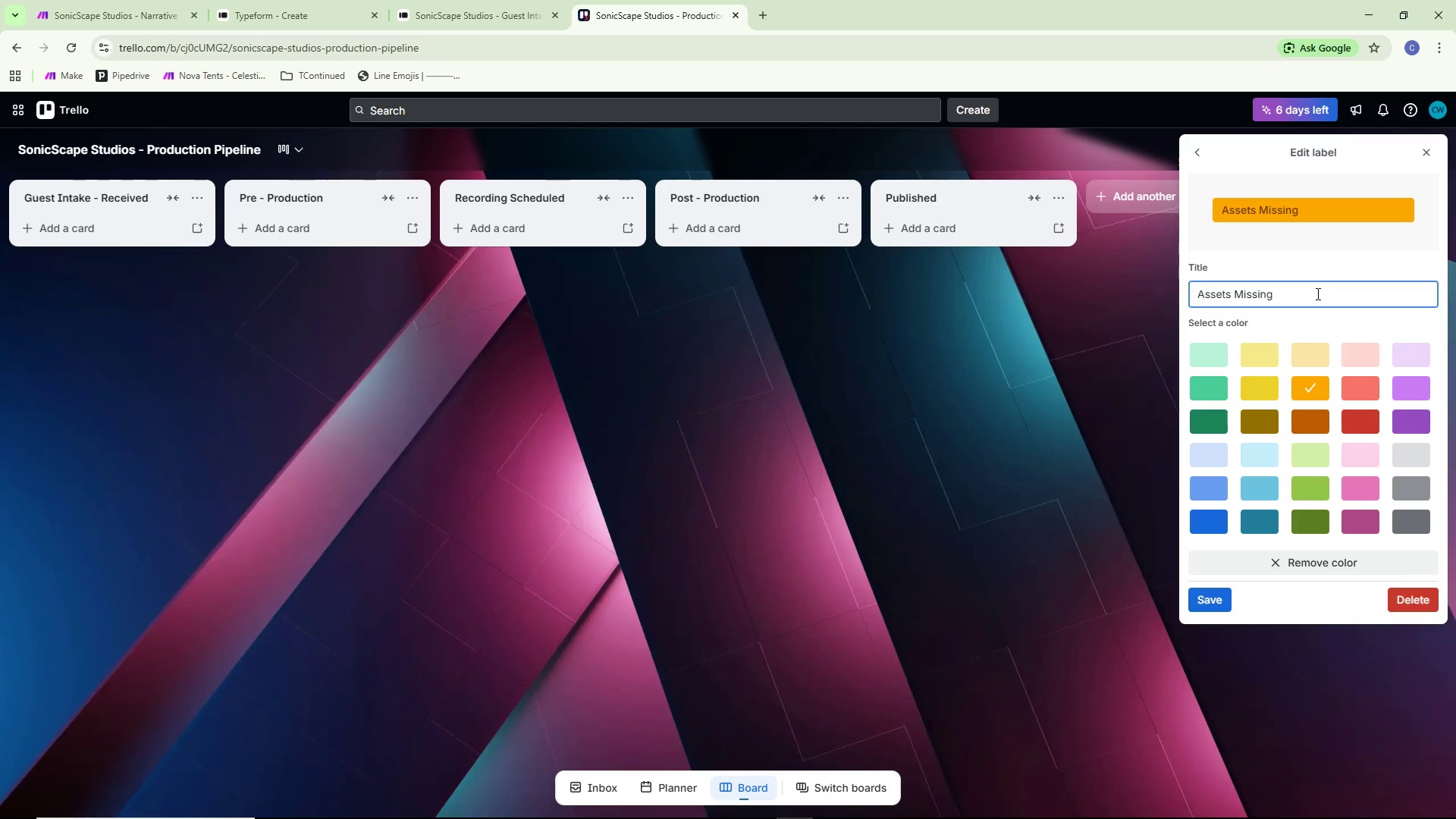 
left_click([1205, 597])
 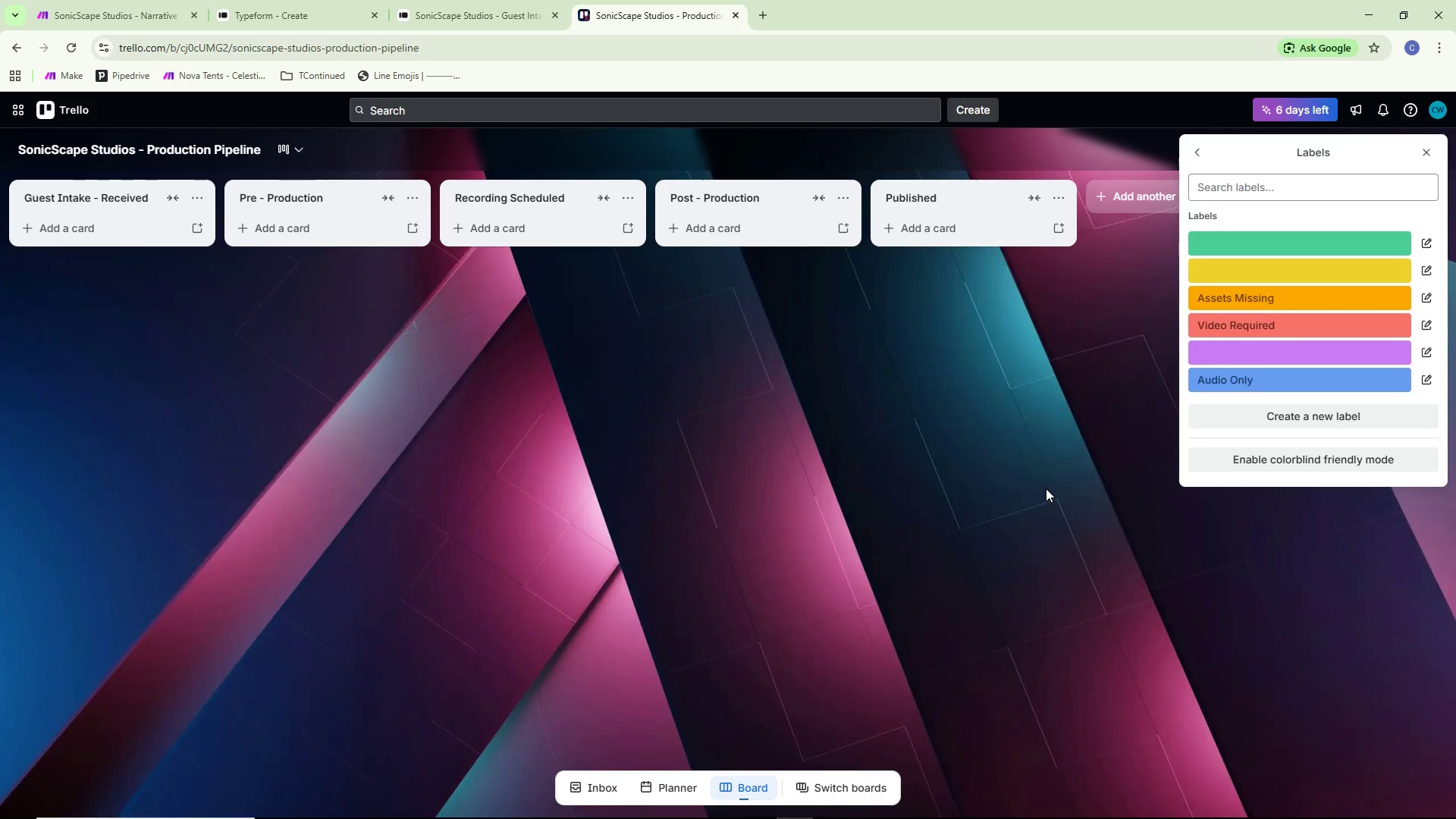 
left_click([1046, 488])
 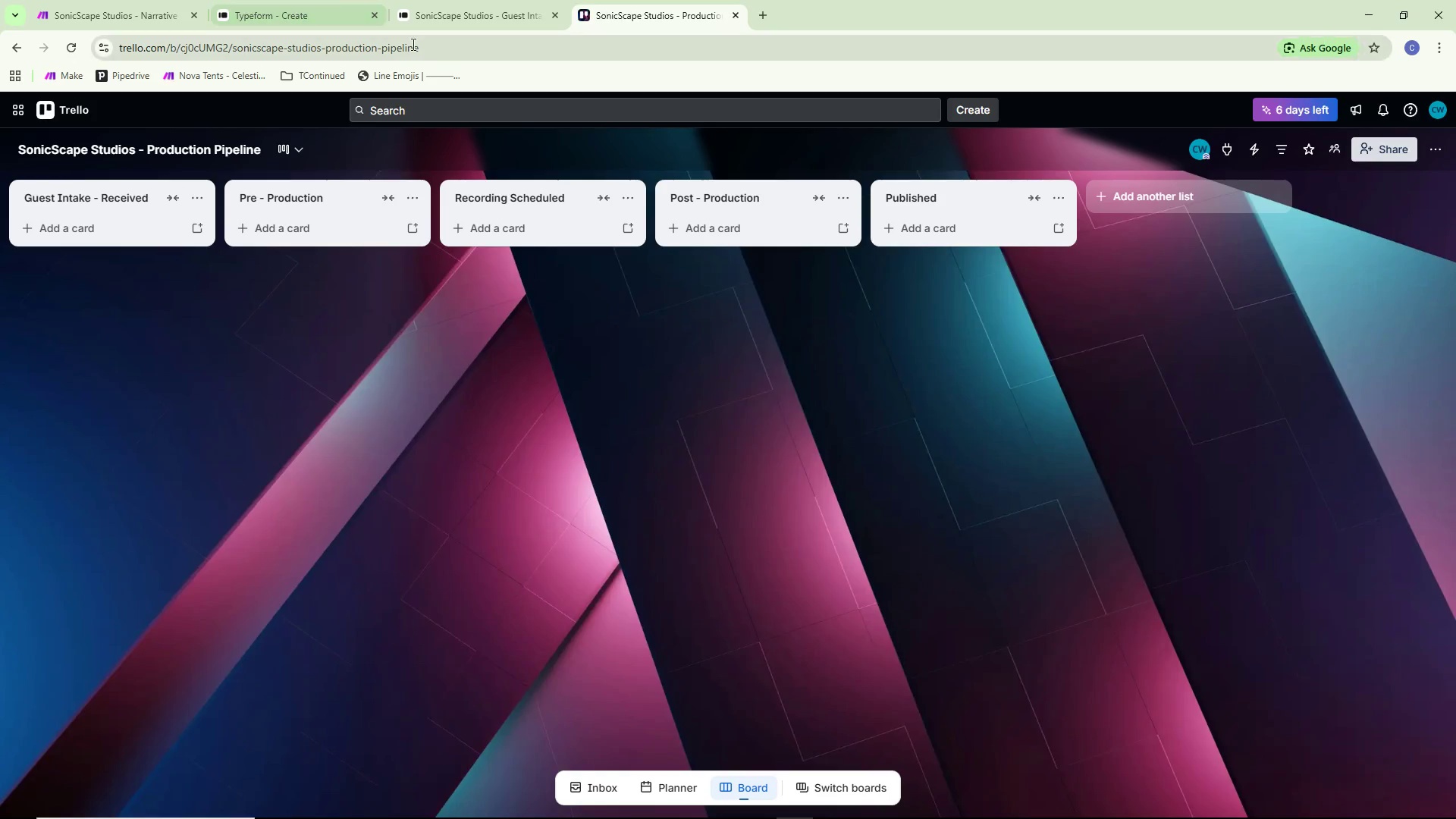 
left_click([111, 0])
 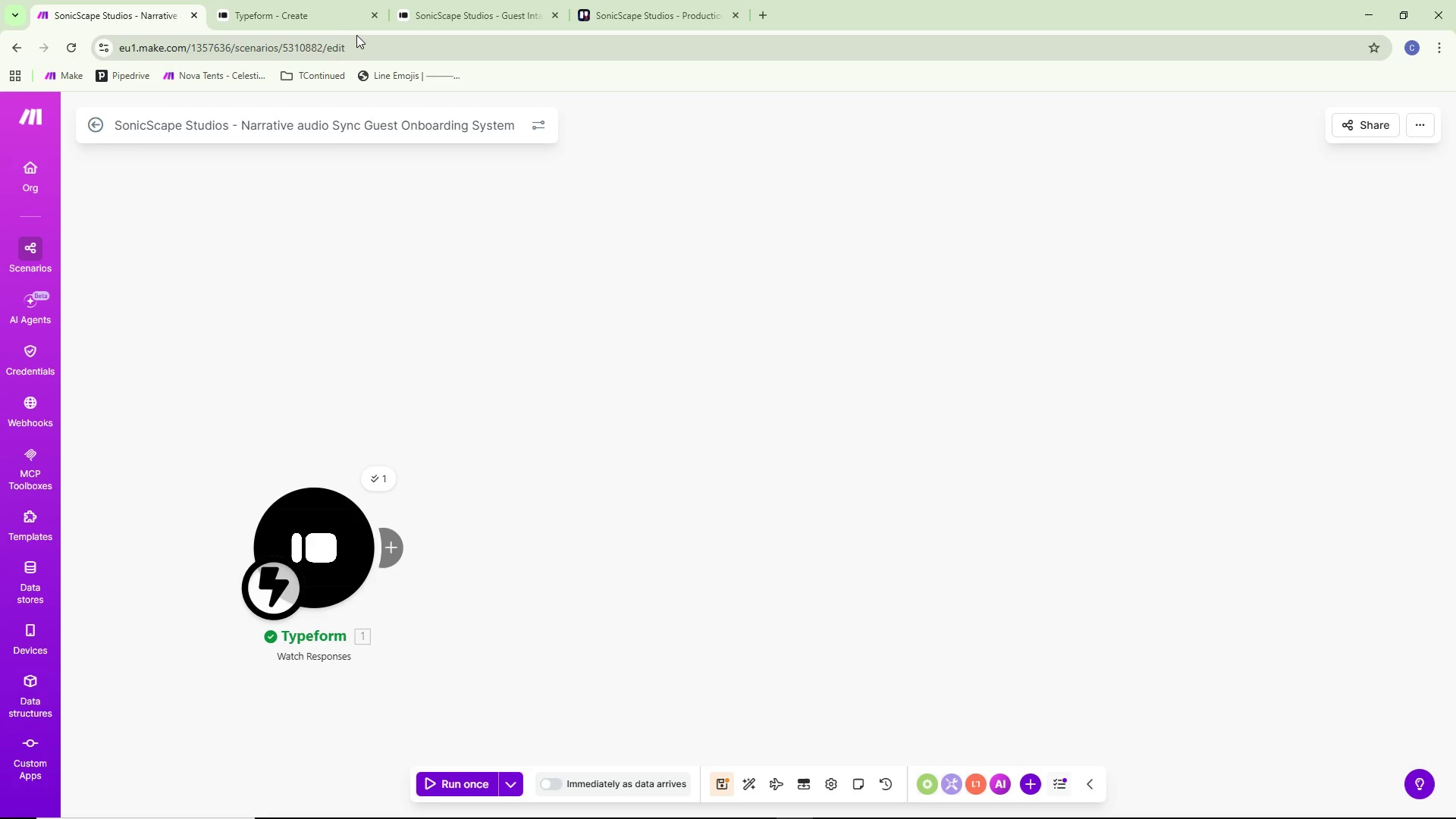 
mouse_move([340, 33])
 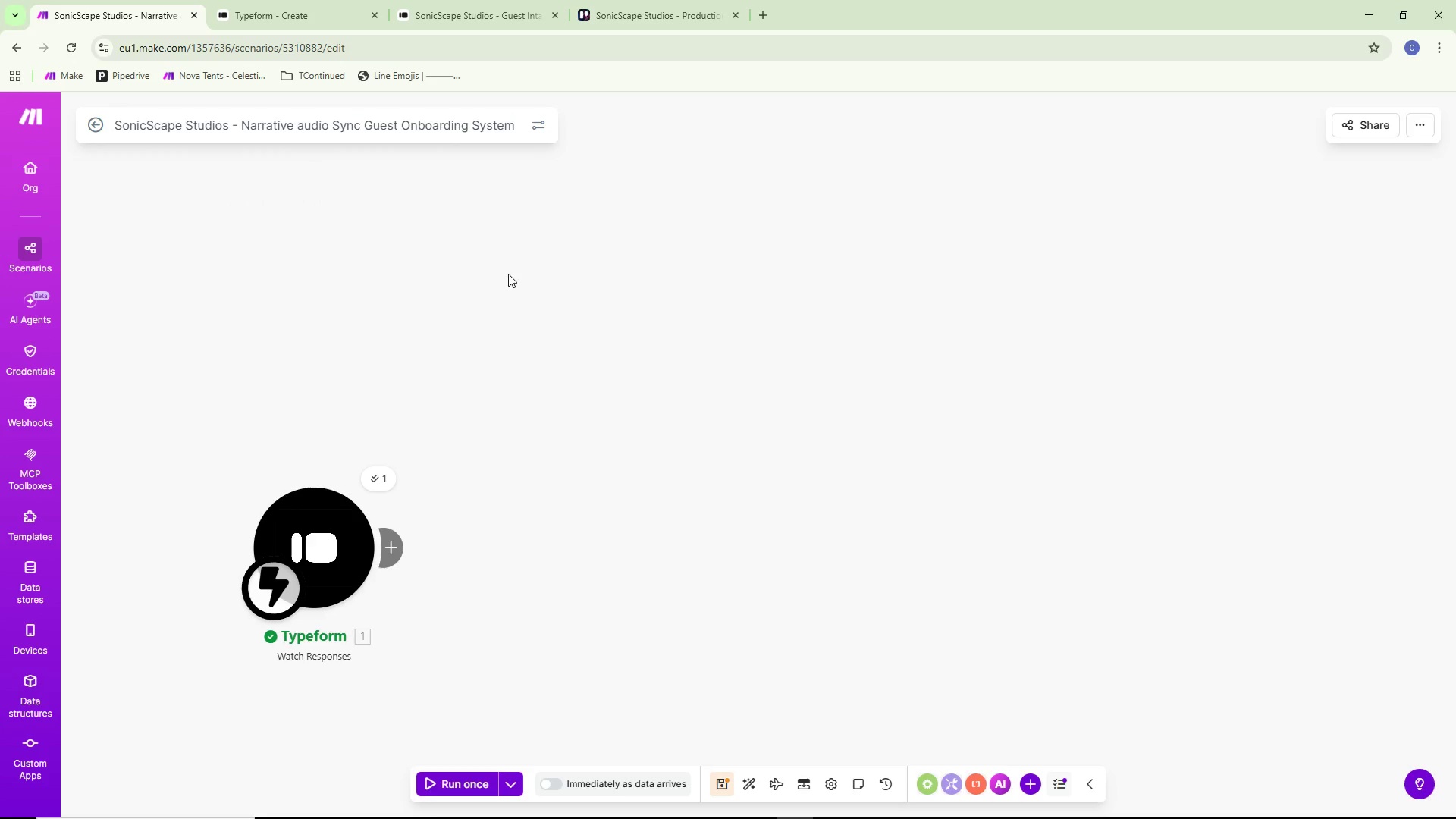 
left_click([508, 274])
 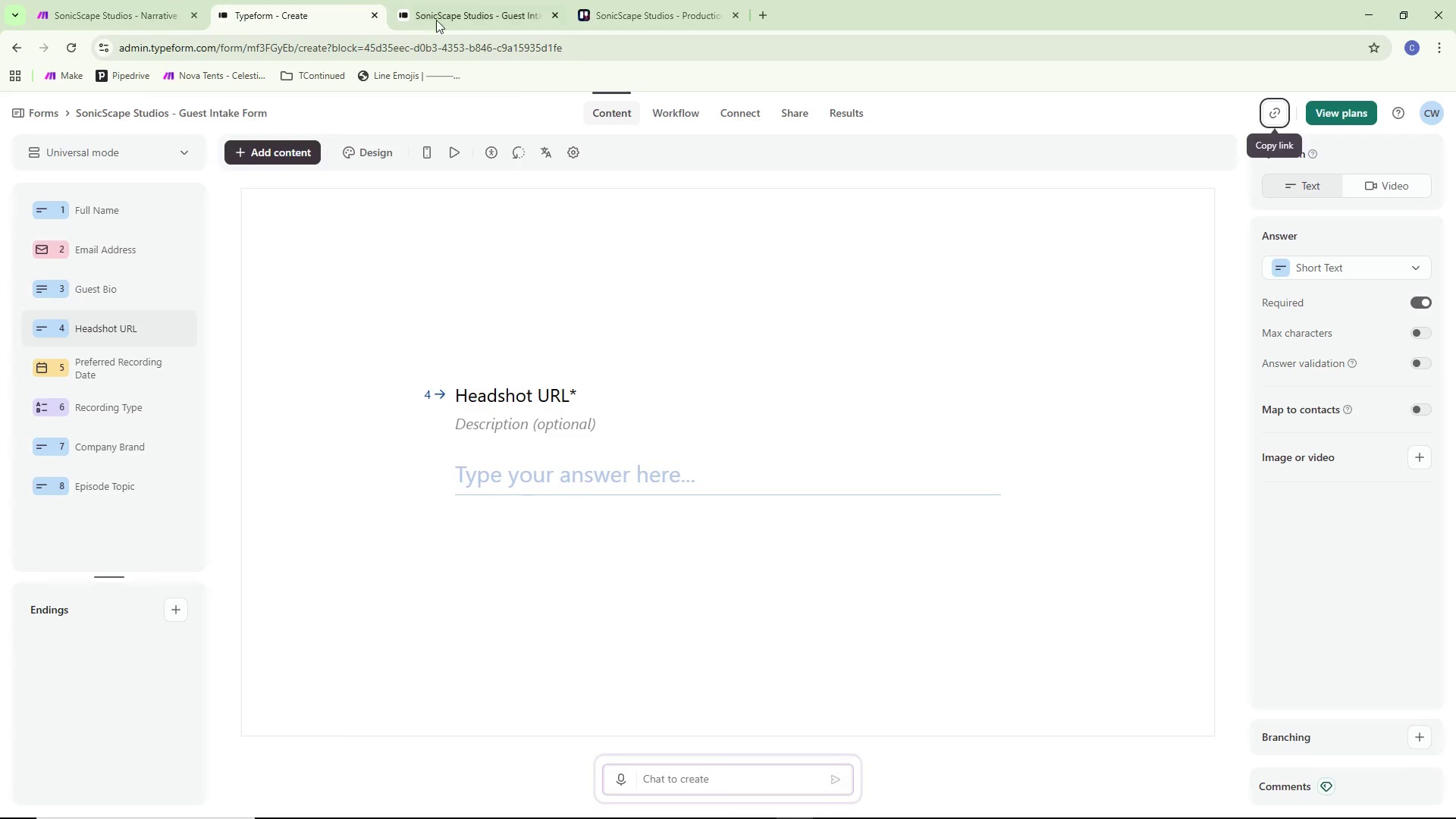 
double_click([473, 0])
 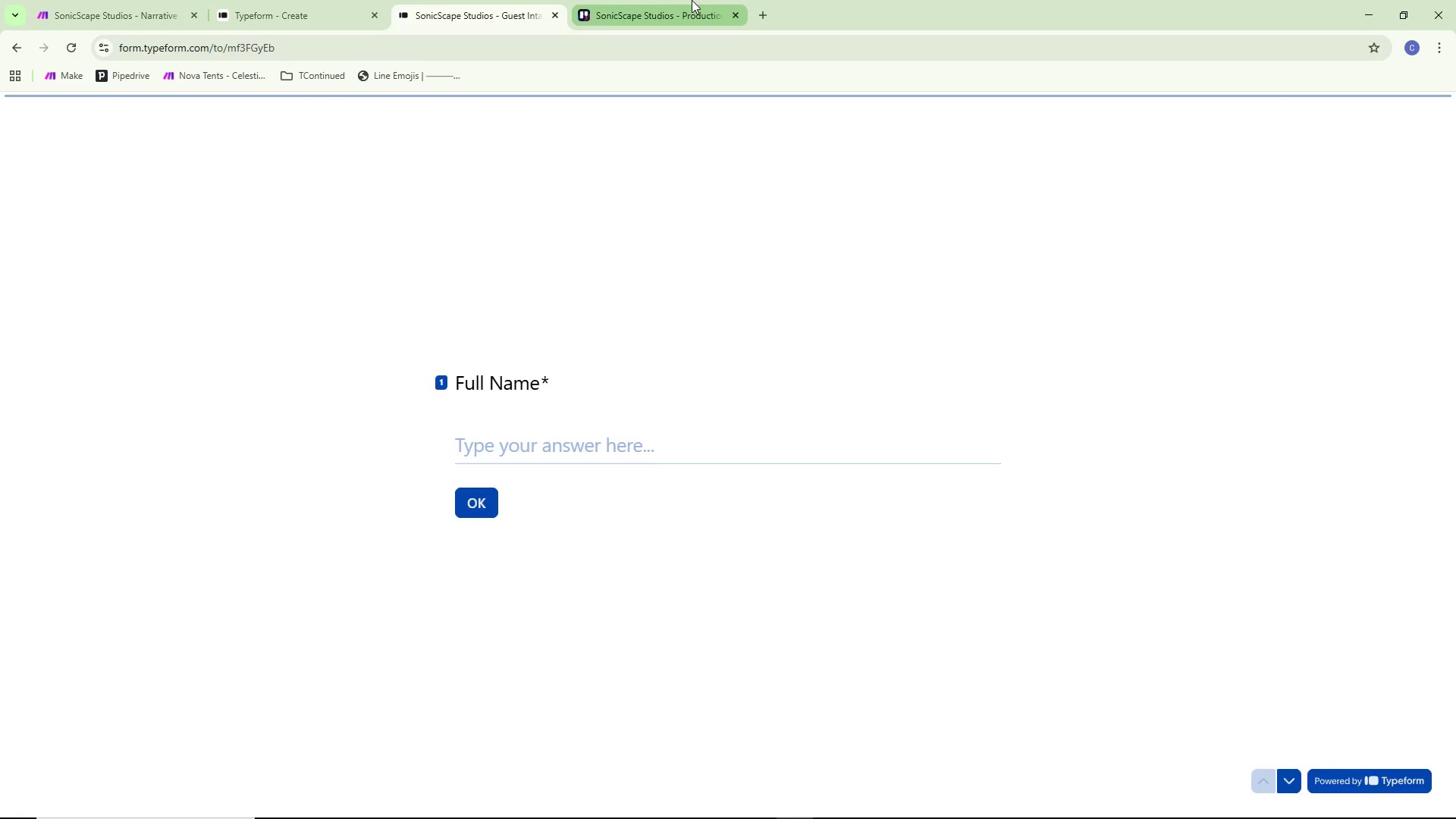 
left_click([661, 0])
 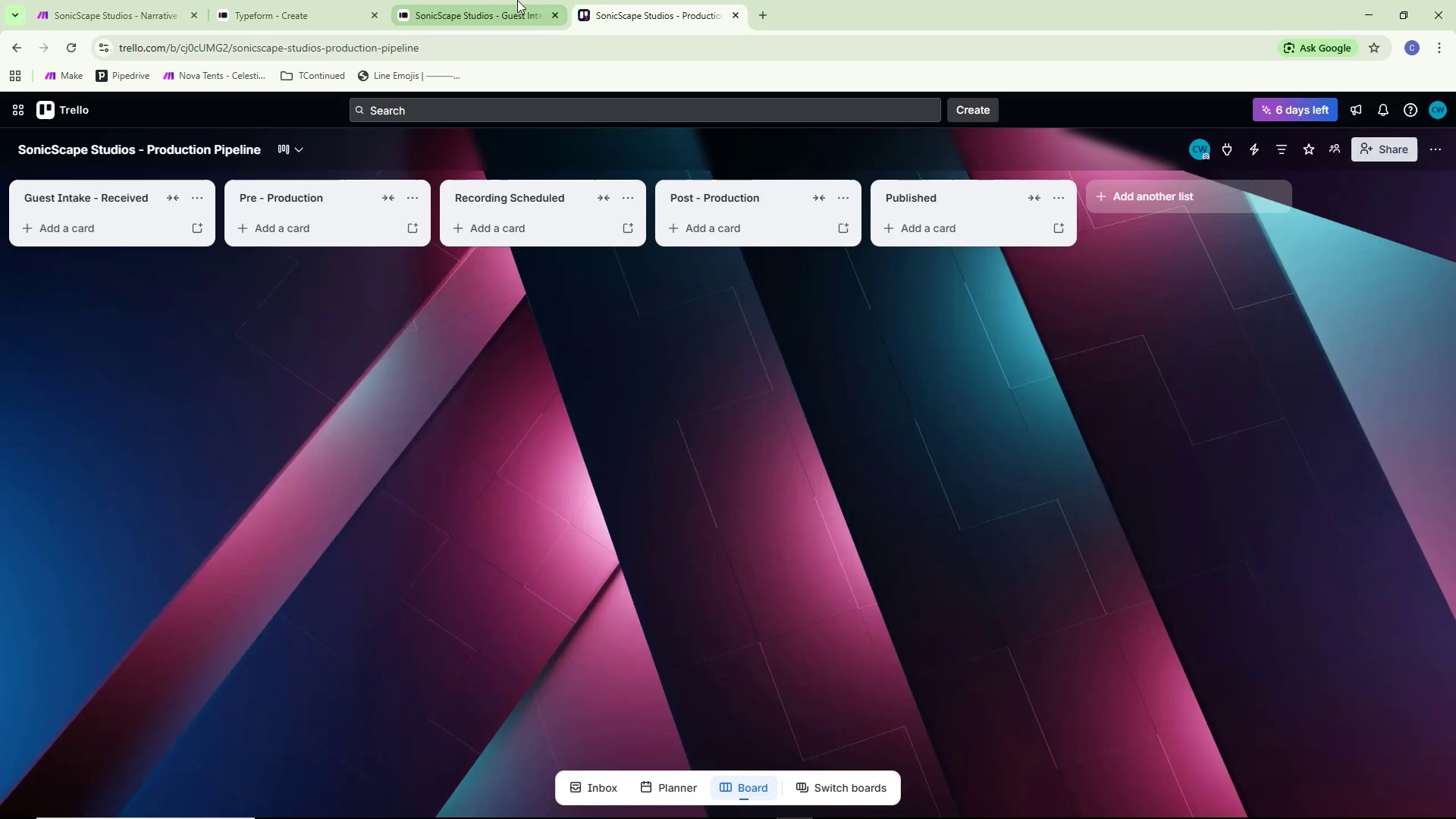 
left_click([507, 0])
 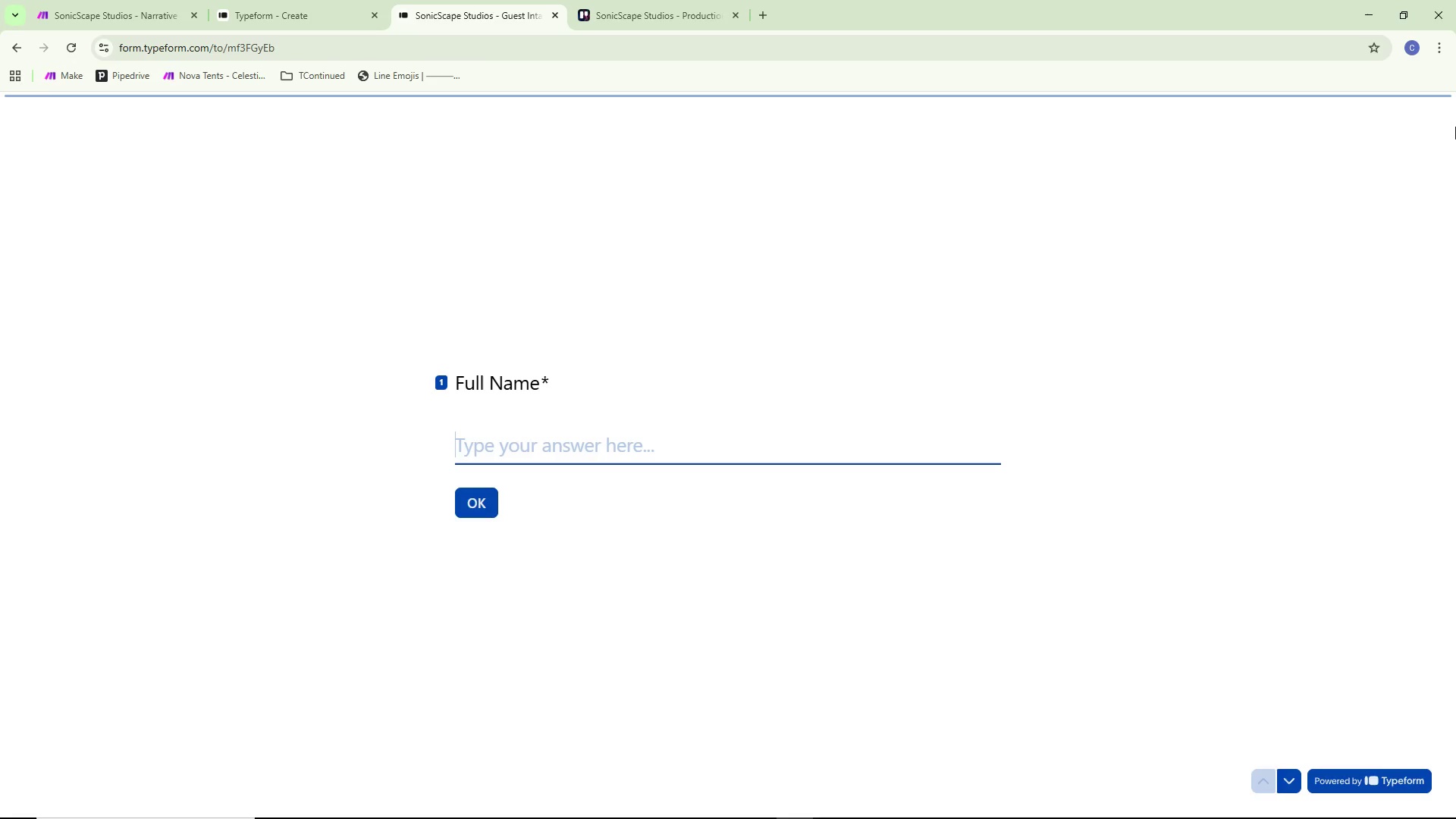 
wait(7.22)
 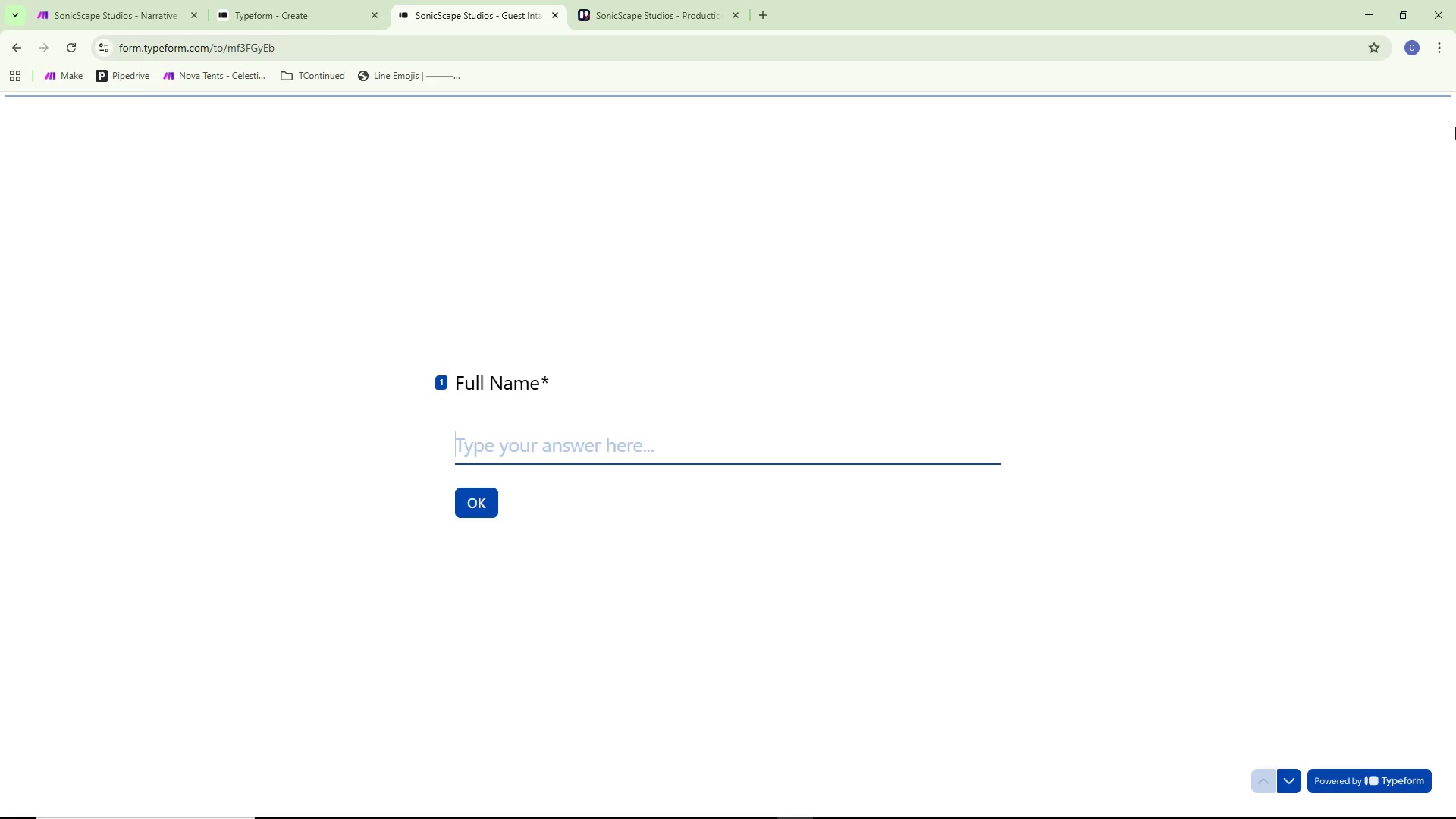 
type(Marcus Bell)
 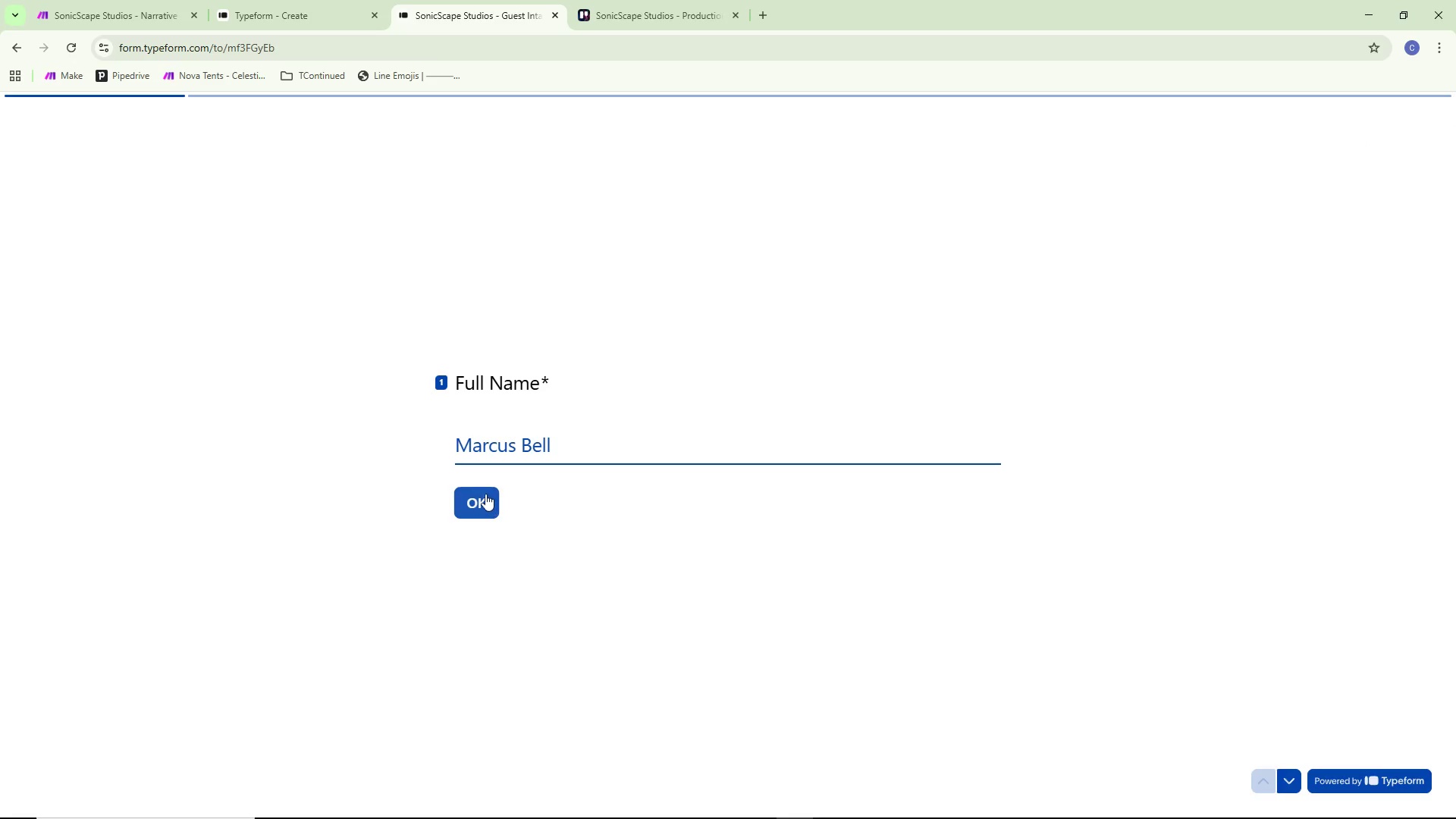 
left_click([482, 499])
 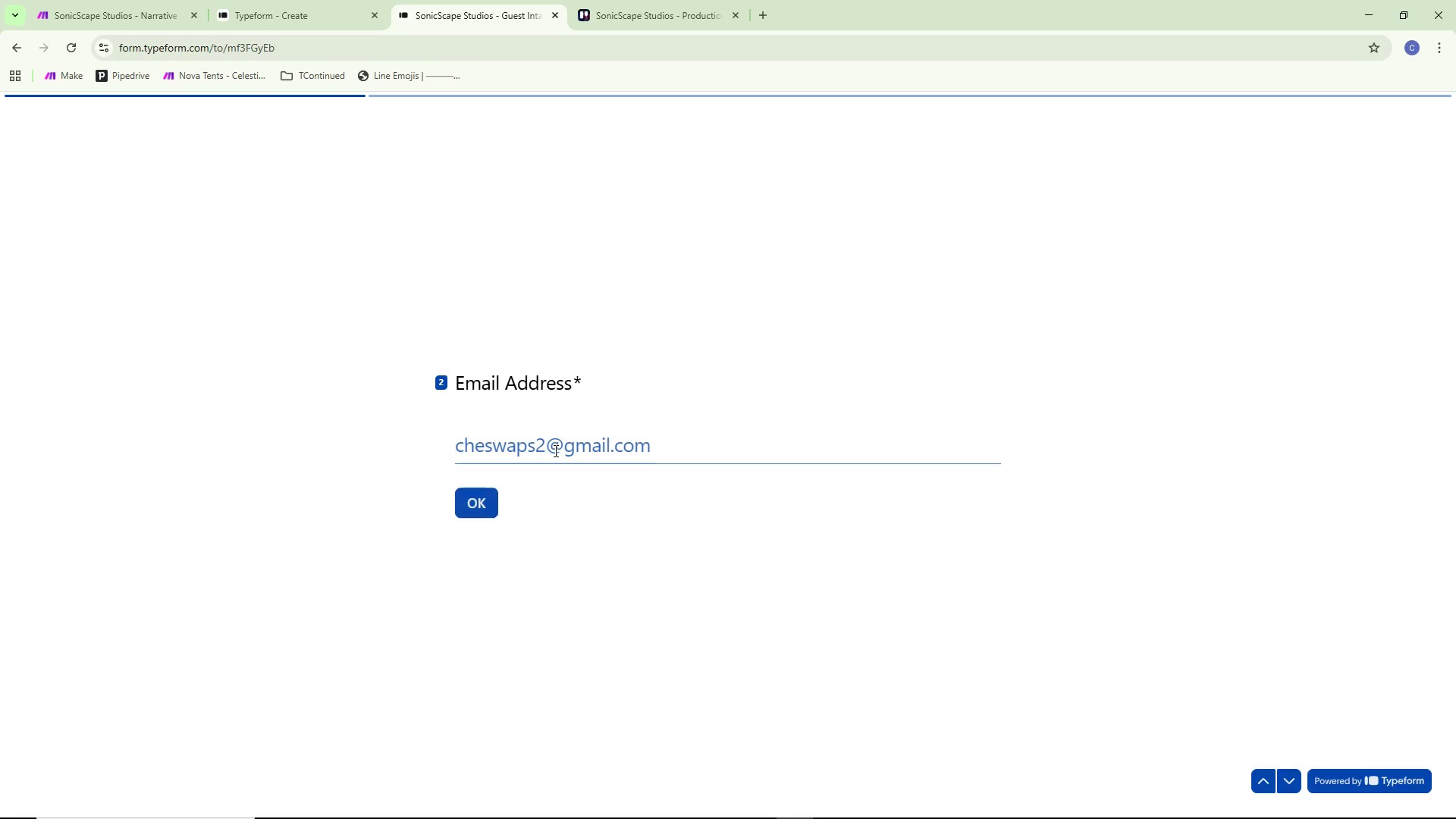 
left_click_drag(start_coordinate=[699, 440], to_coordinate=[285, 501])
 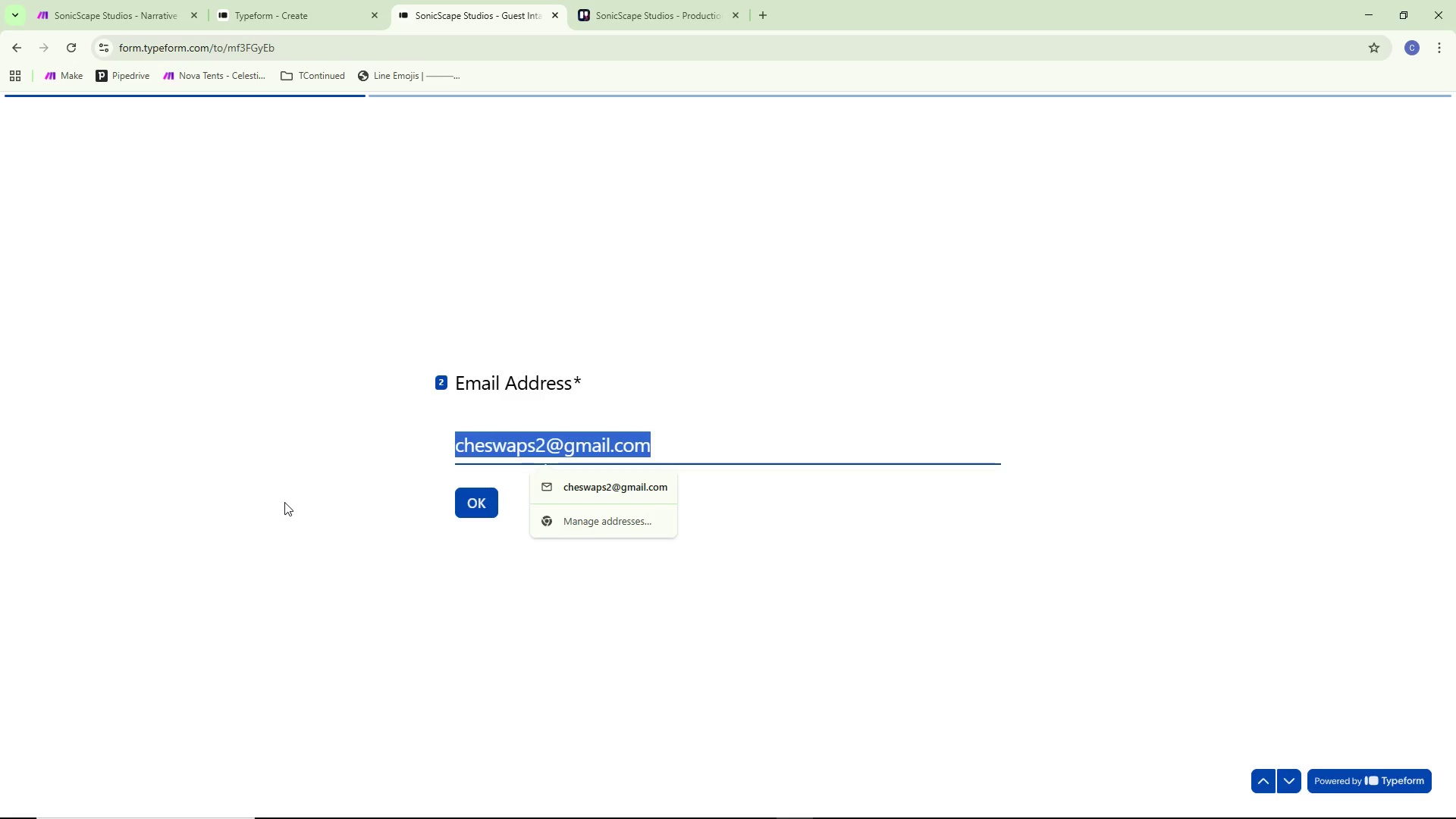 
key(Backspace)
type(marcus@email.com)
 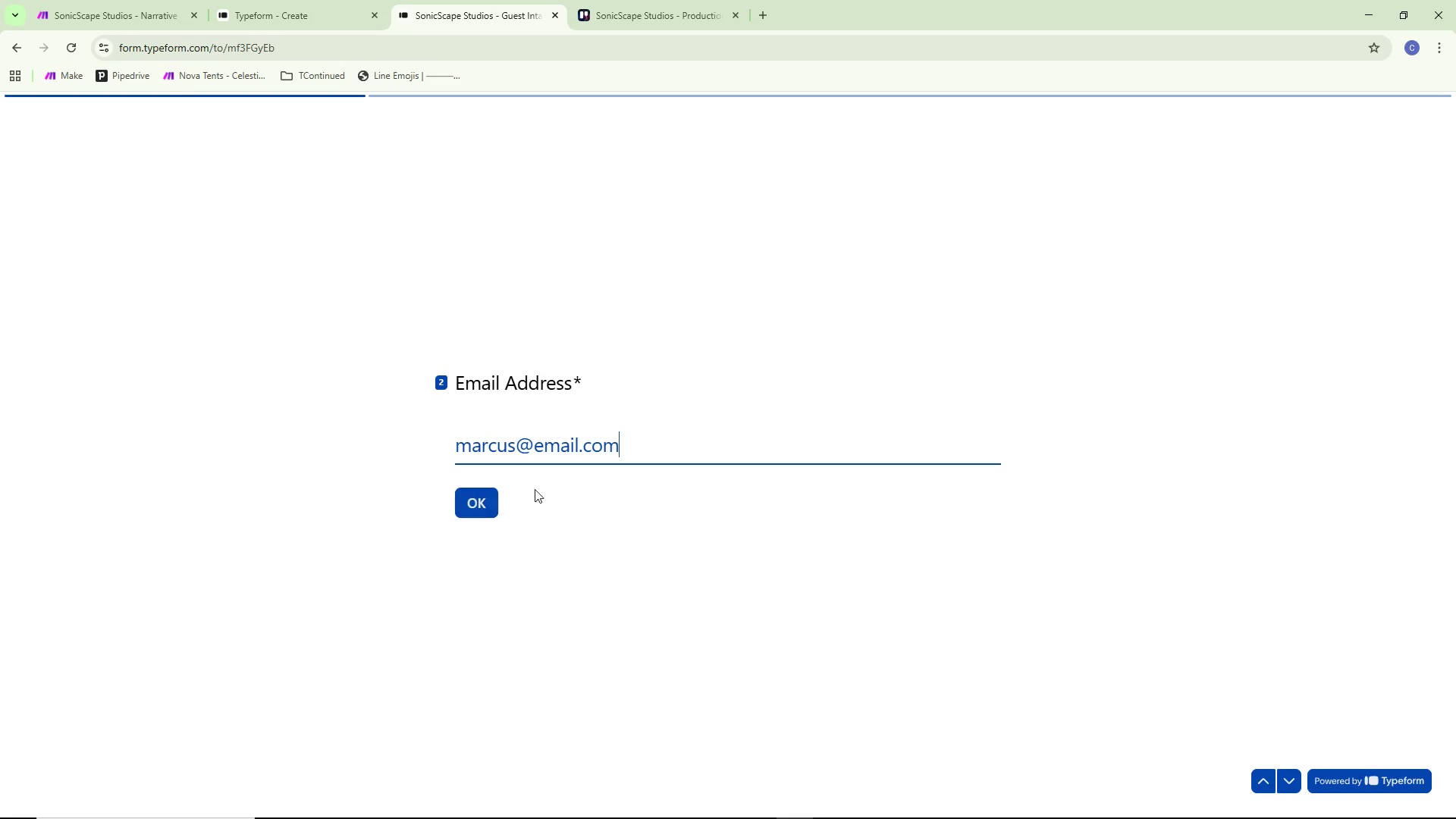 
left_click([448, 494])
 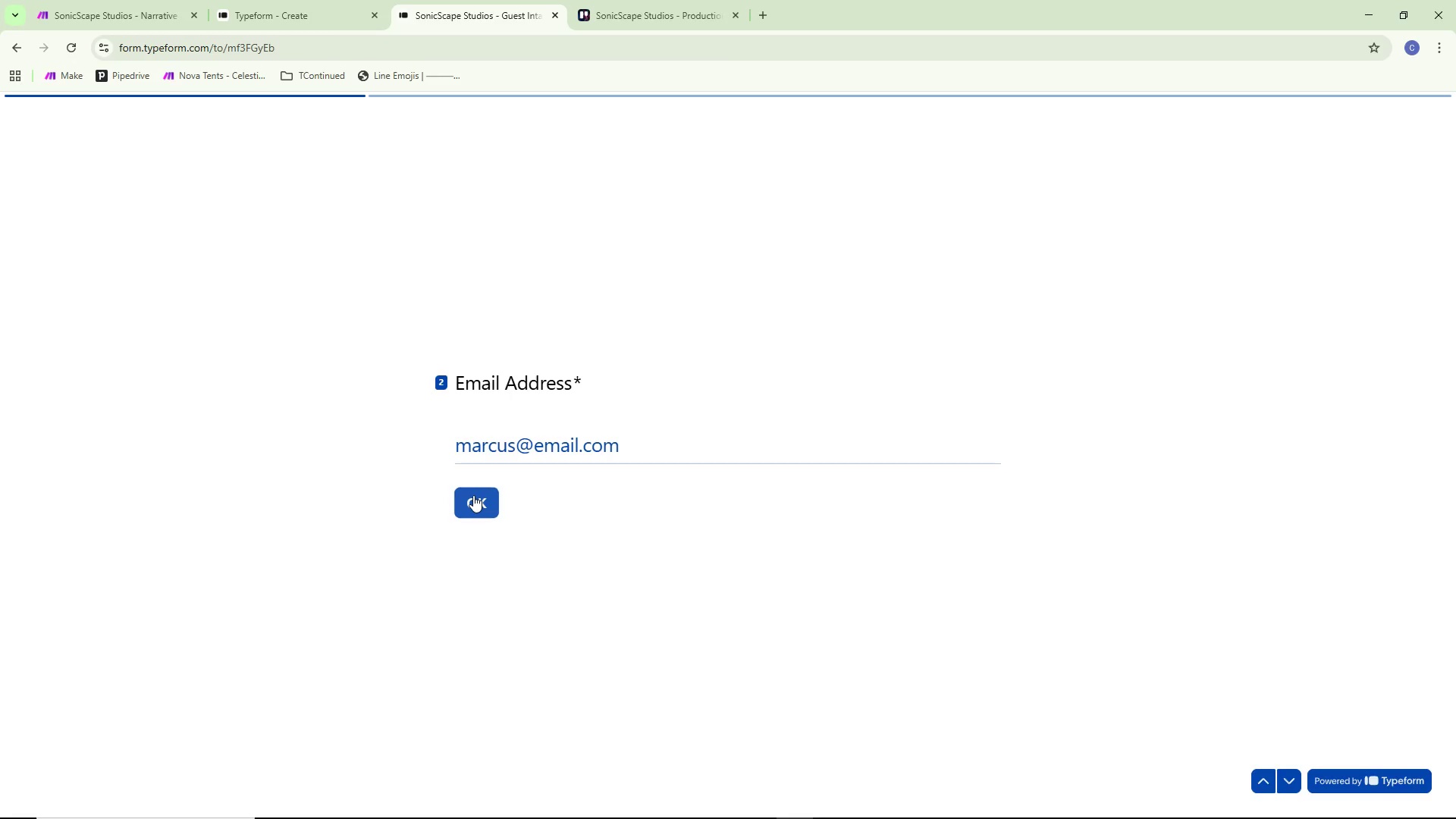 
left_click([473, 495])
 